 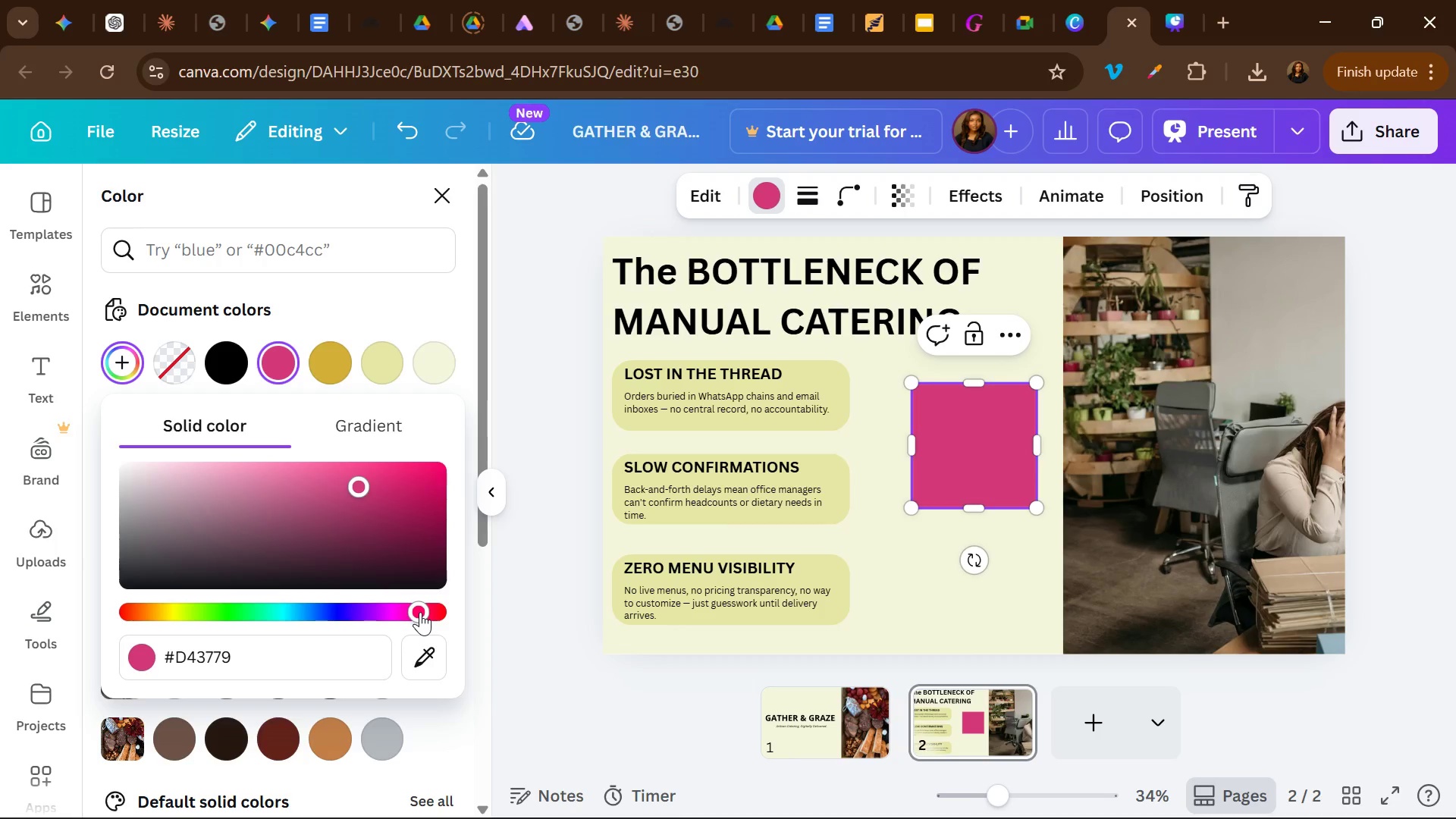 
left_click([434, 616])
 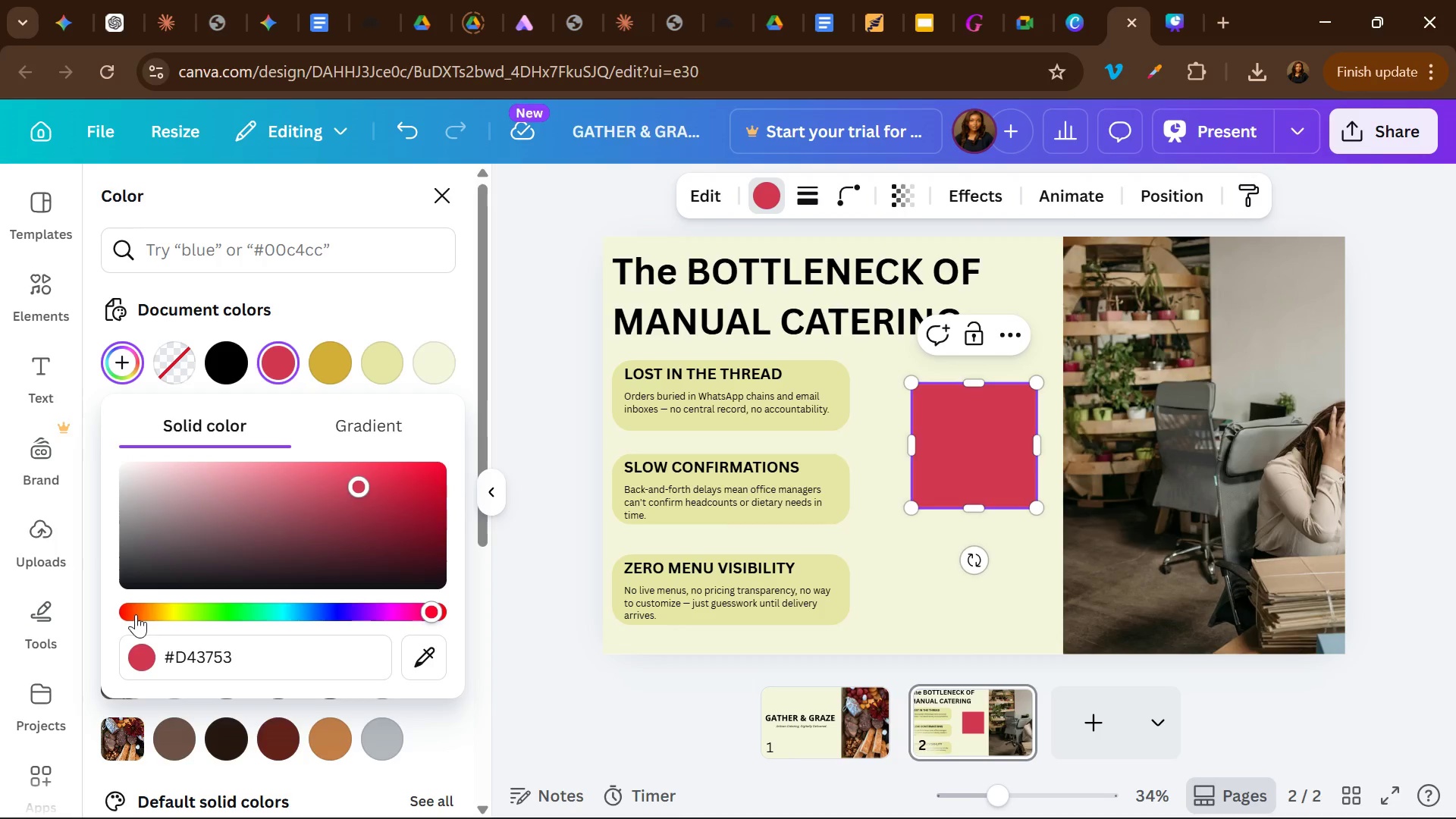 
left_click([133, 610])
 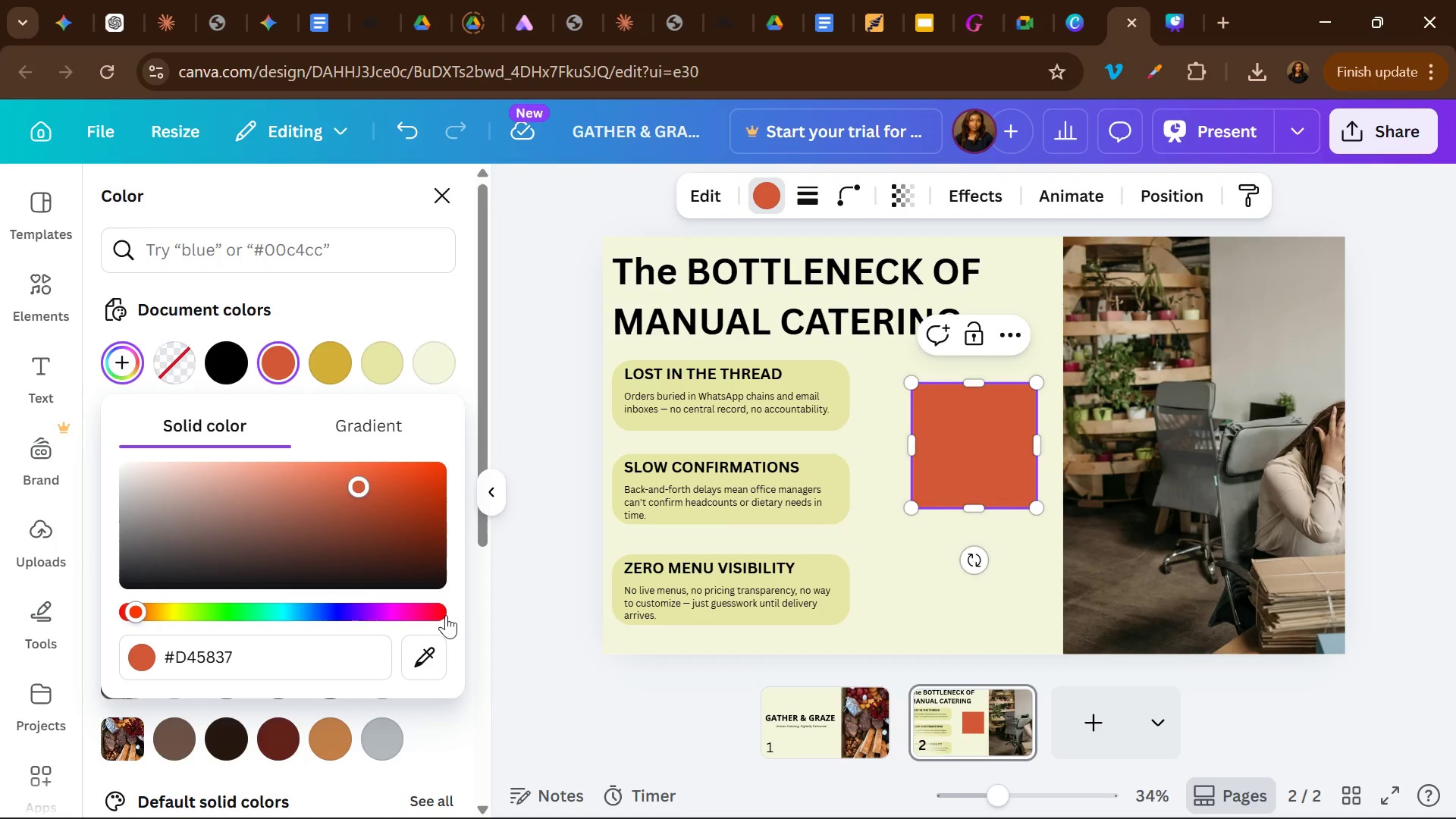 
wait(5.06)
 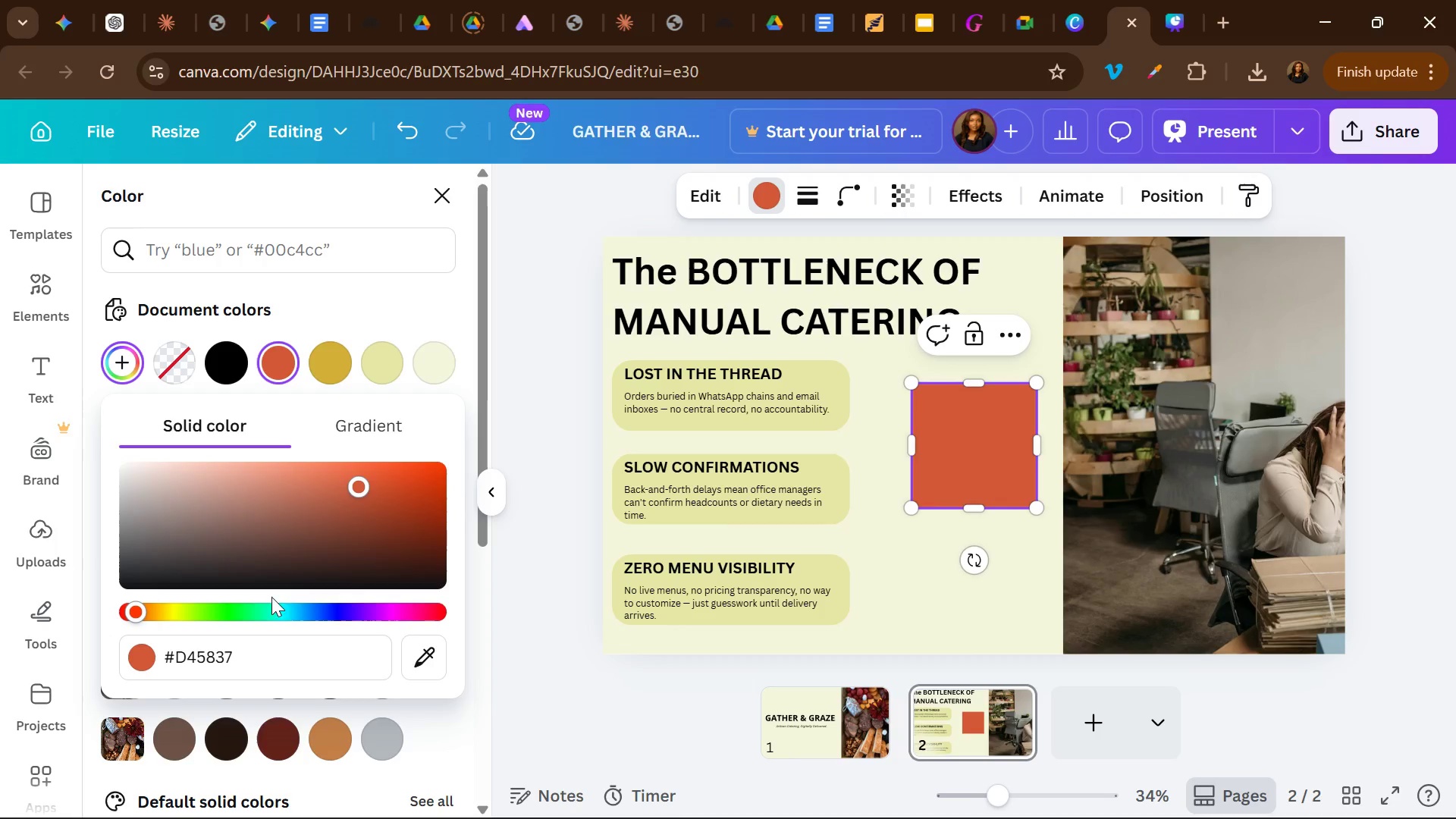 
left_click([416, 607])
 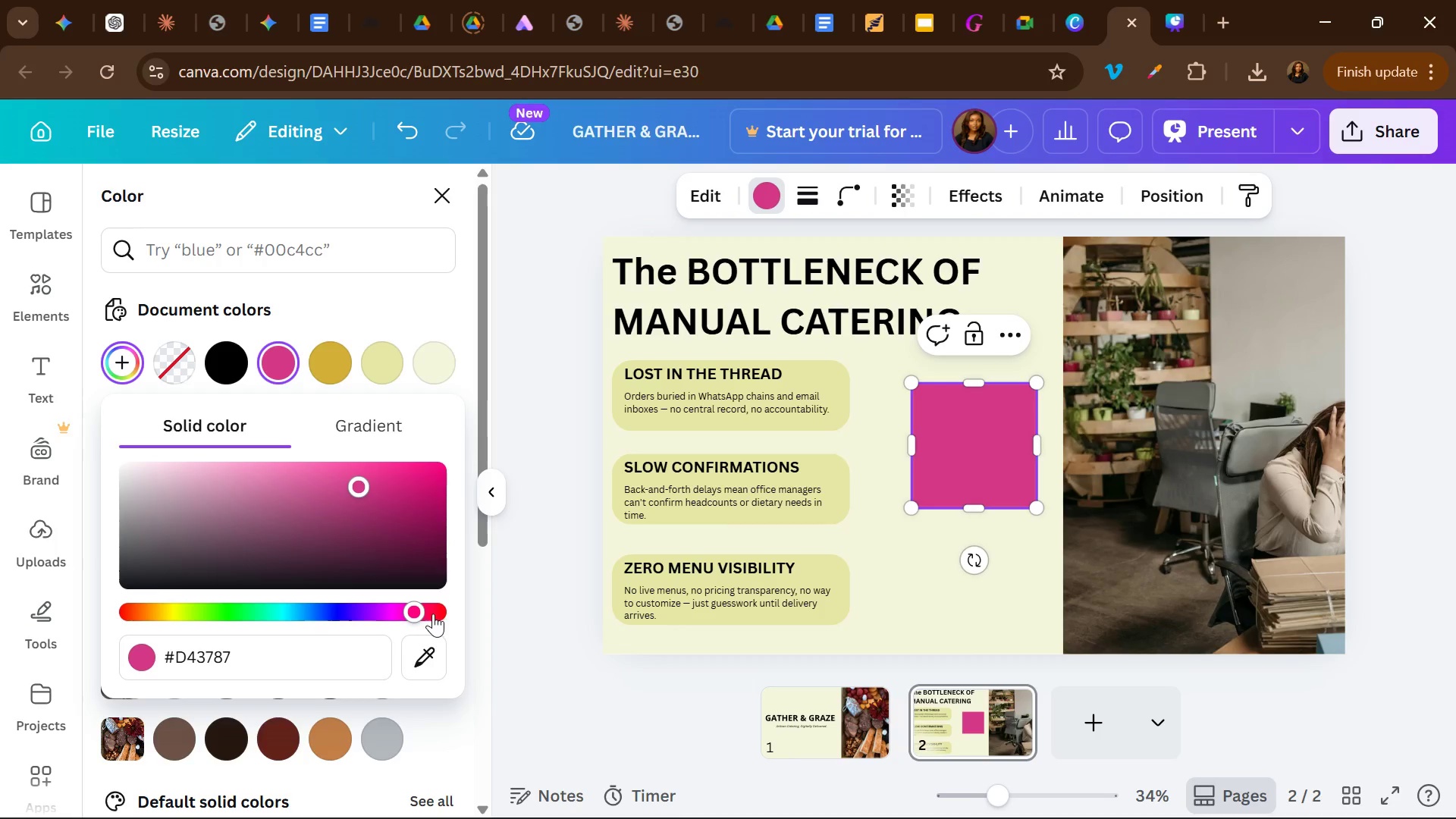 
left_click([441, 615])
 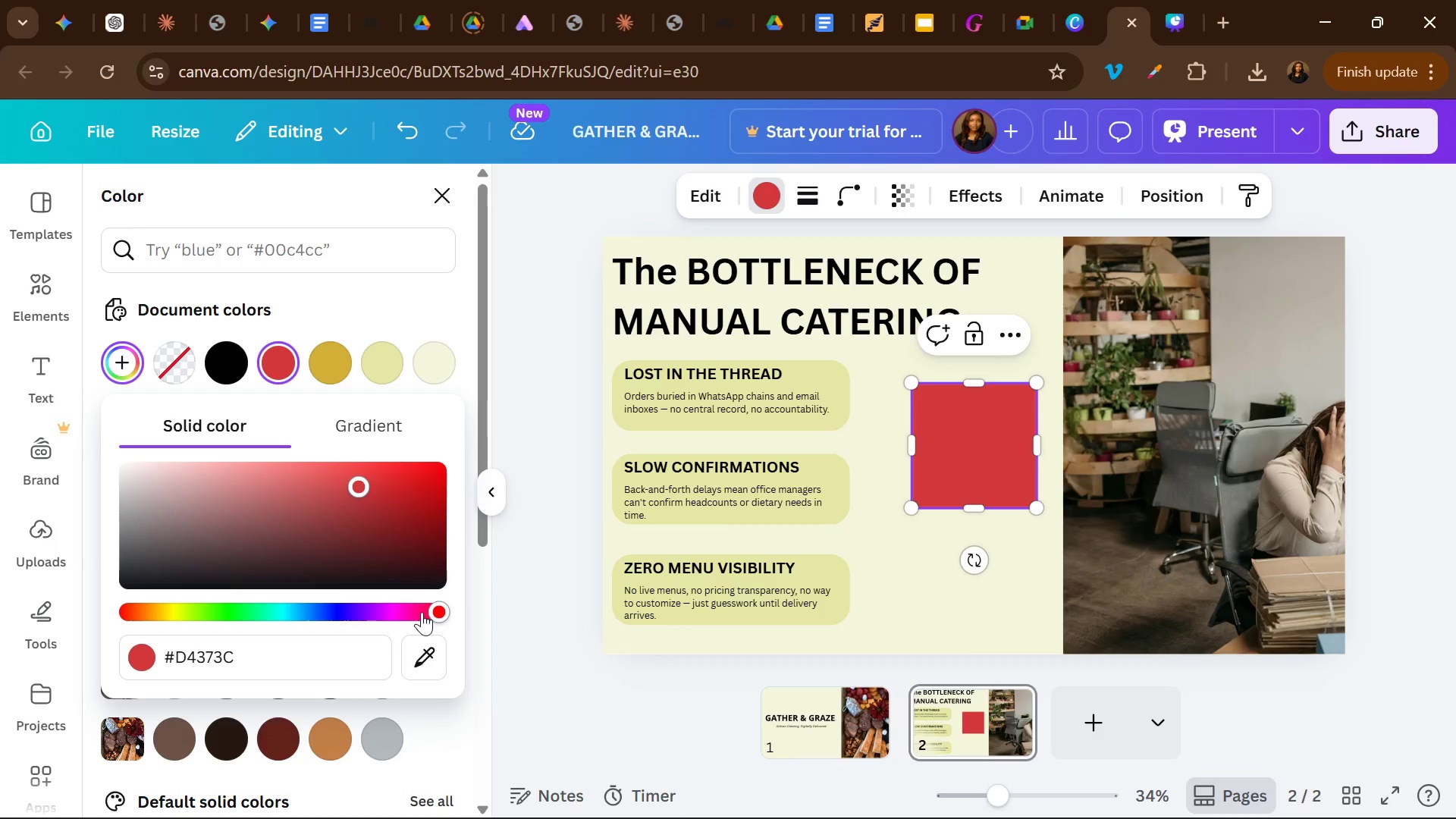 
left_click([421, 611])
 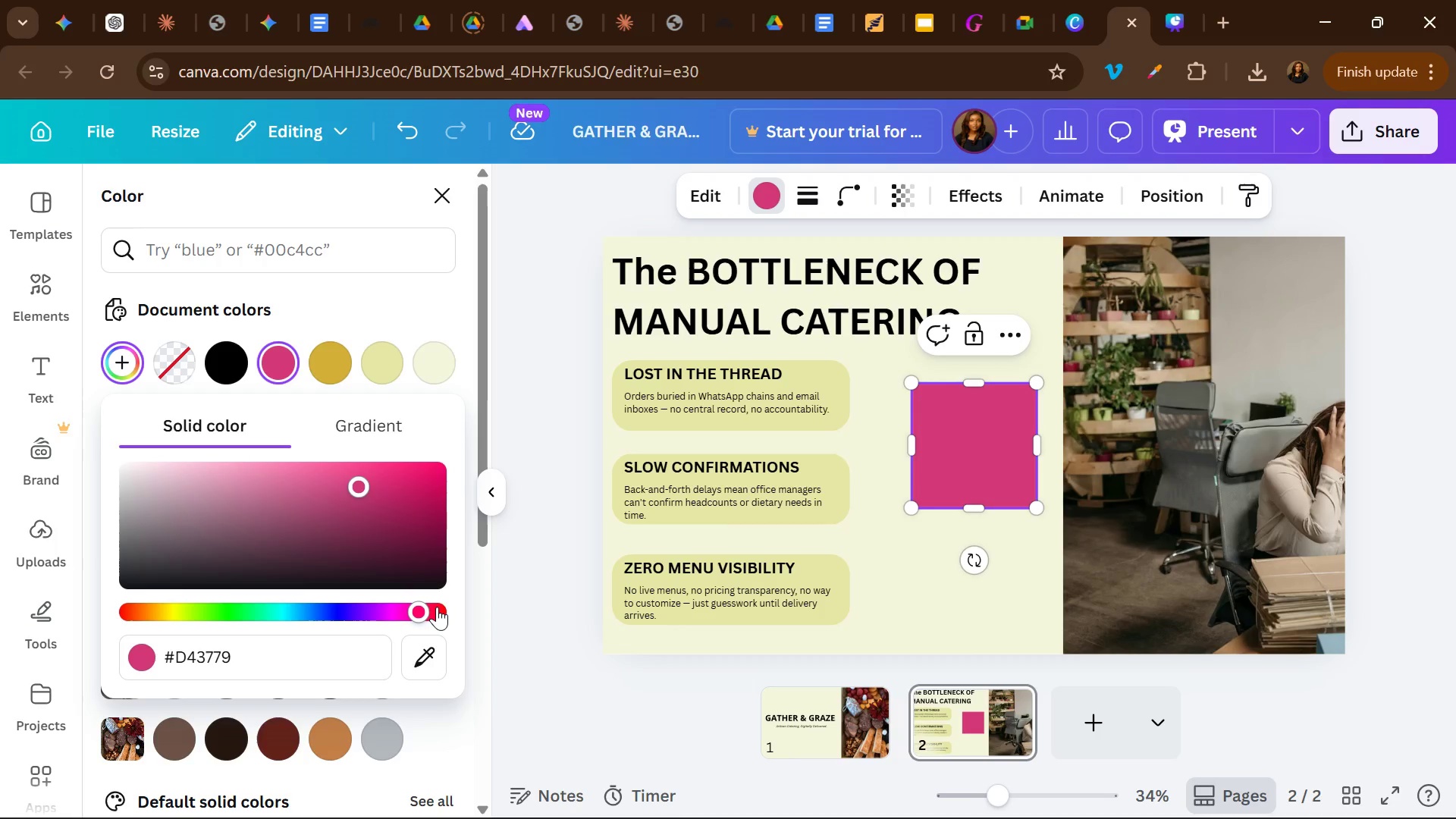 
left_click([438, 607])
 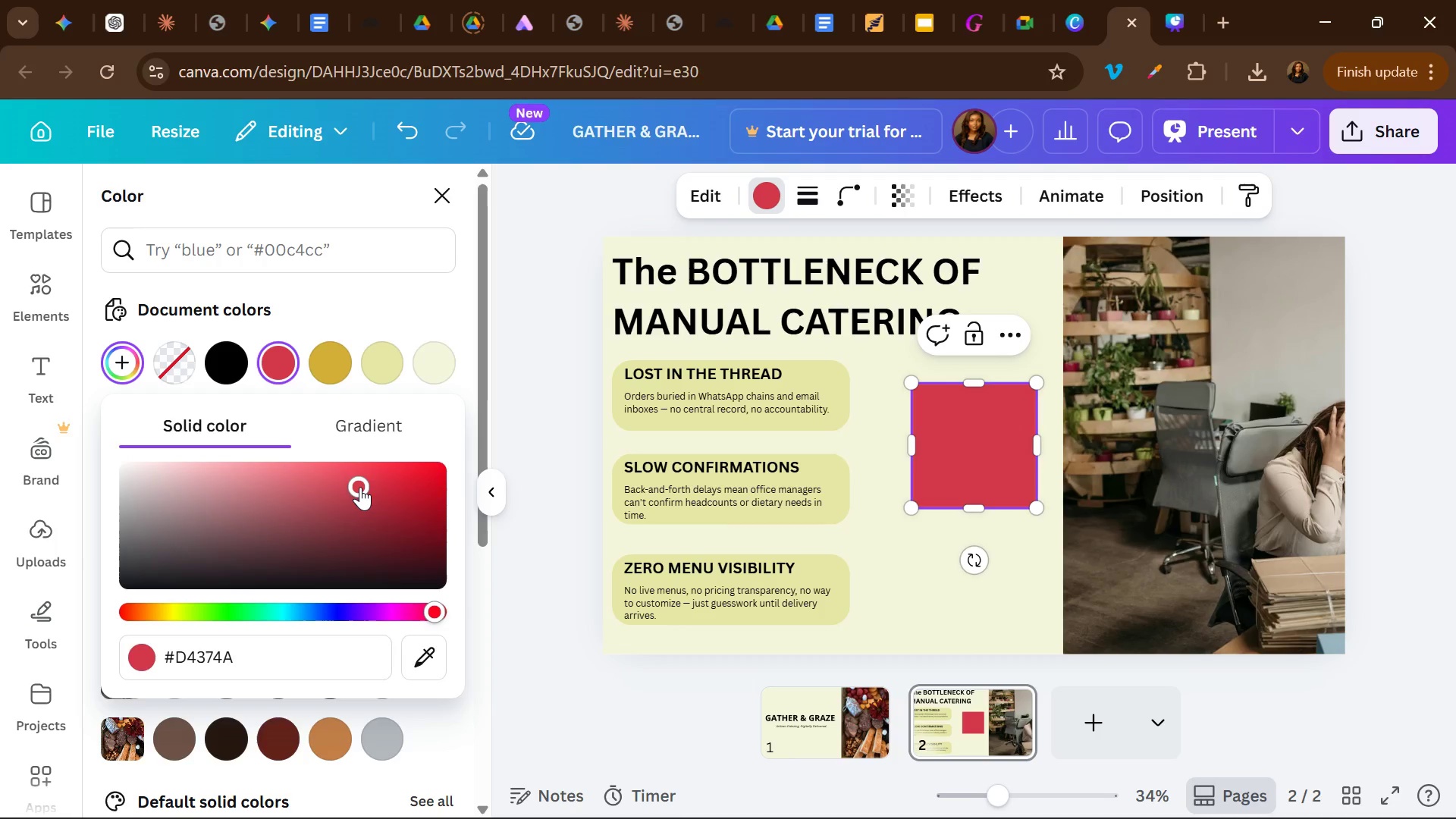 
left_click_drag(start_coordinate=[360, 487], to_coordinate=[186, 515])
 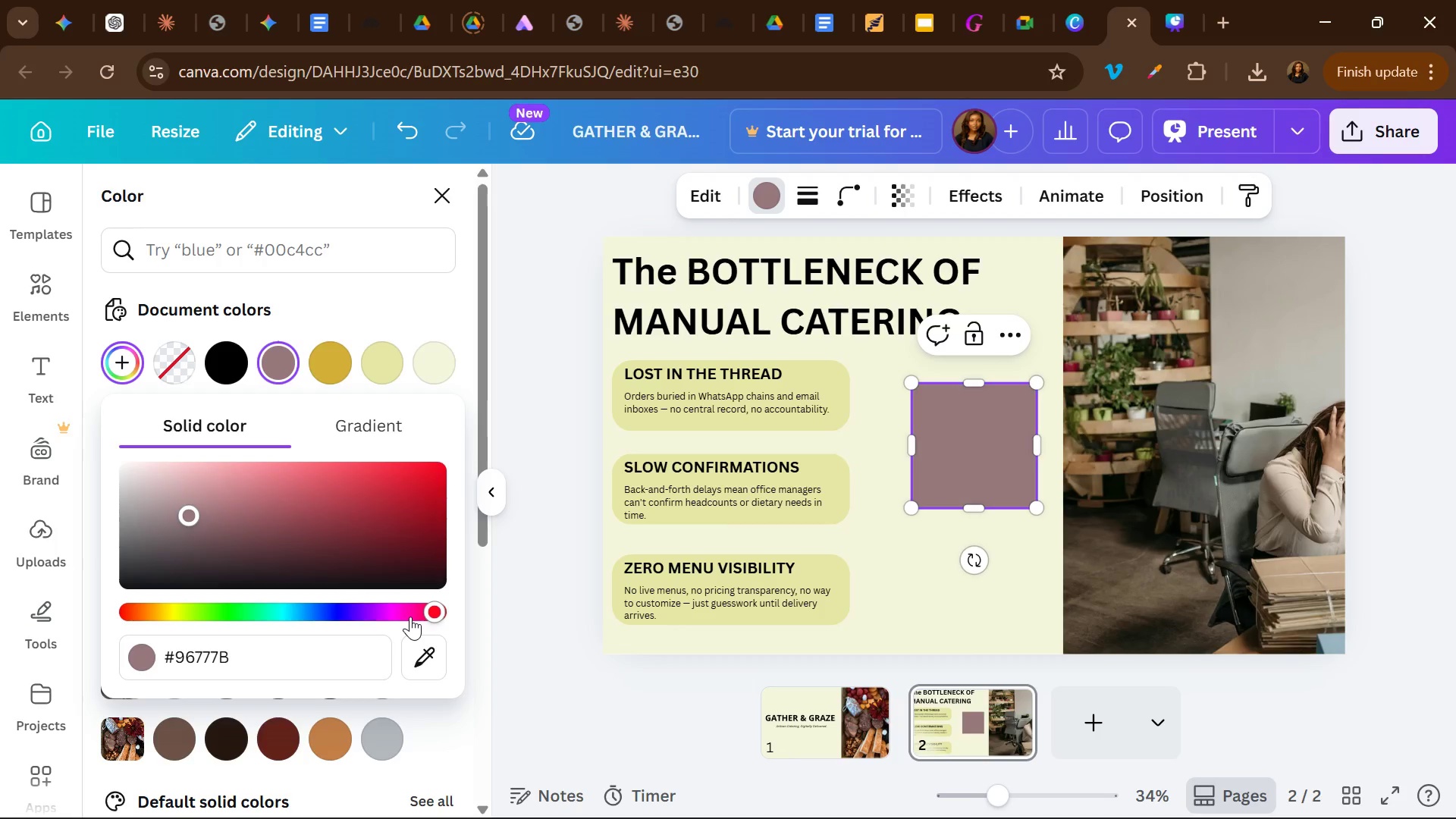 
left_click([410, 617])
 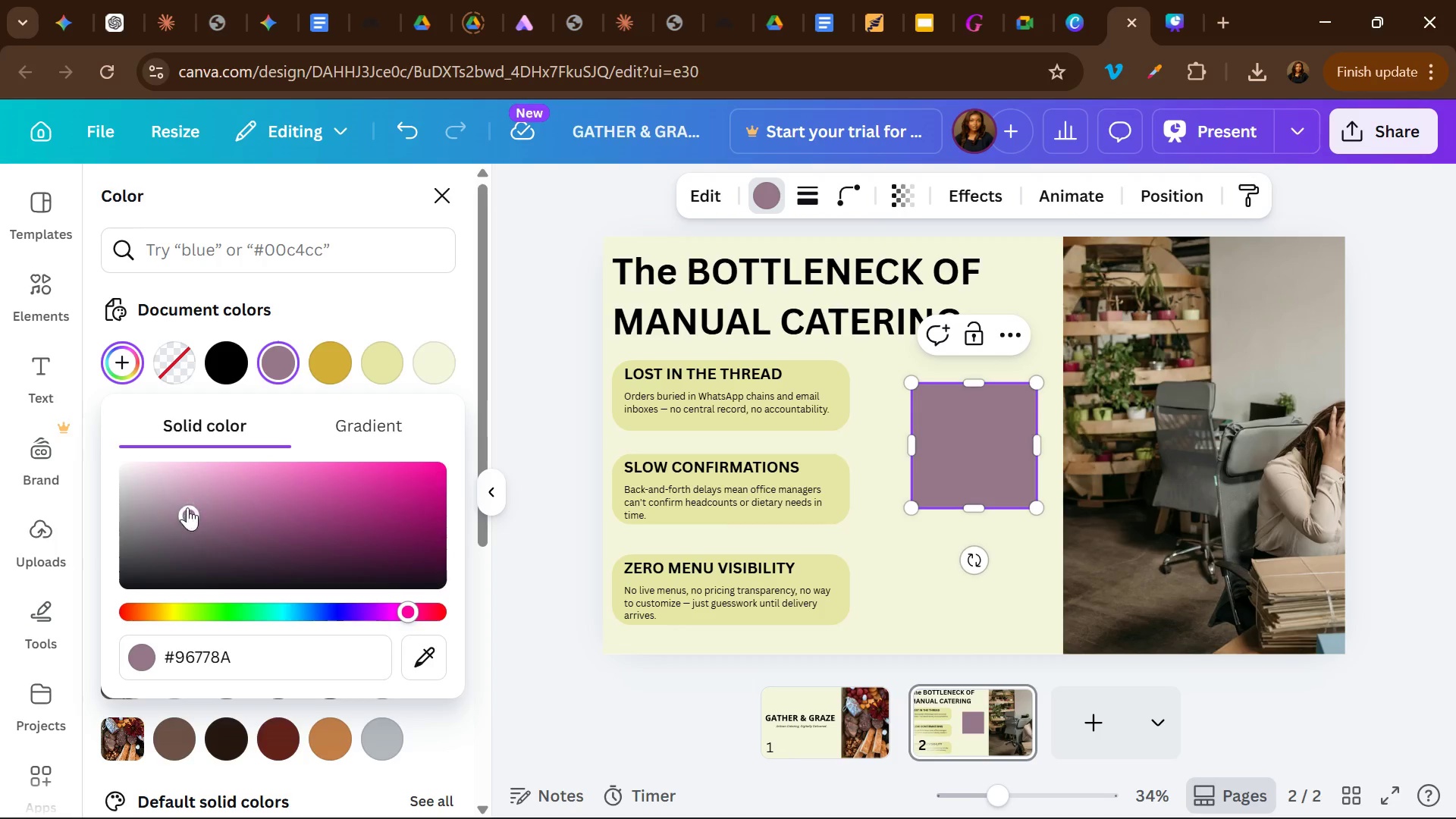 
left_click_drag(start_coordinate=[187, 510], to_coordinate=[282, 504])
 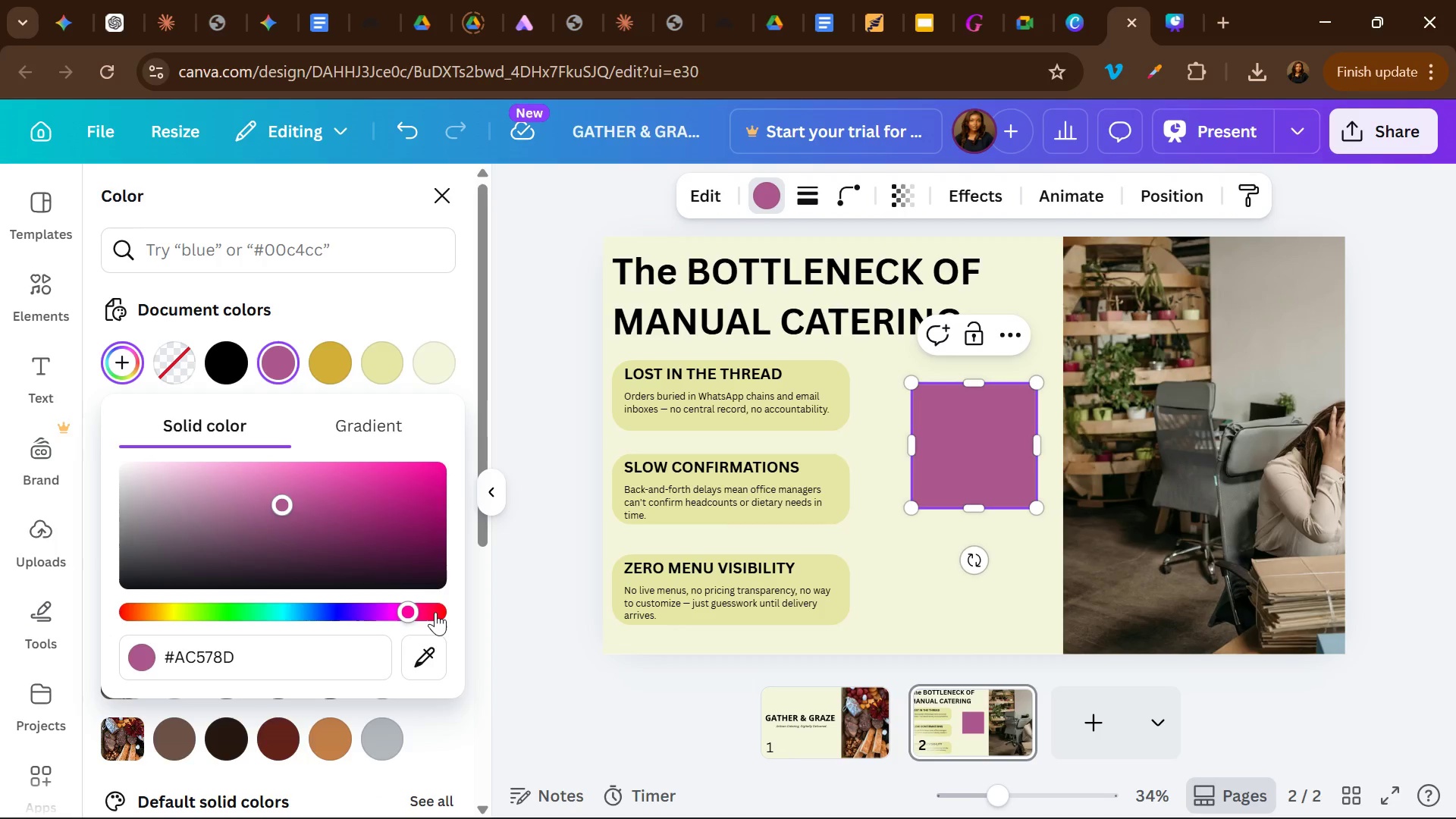 
left_click([435, 612])
 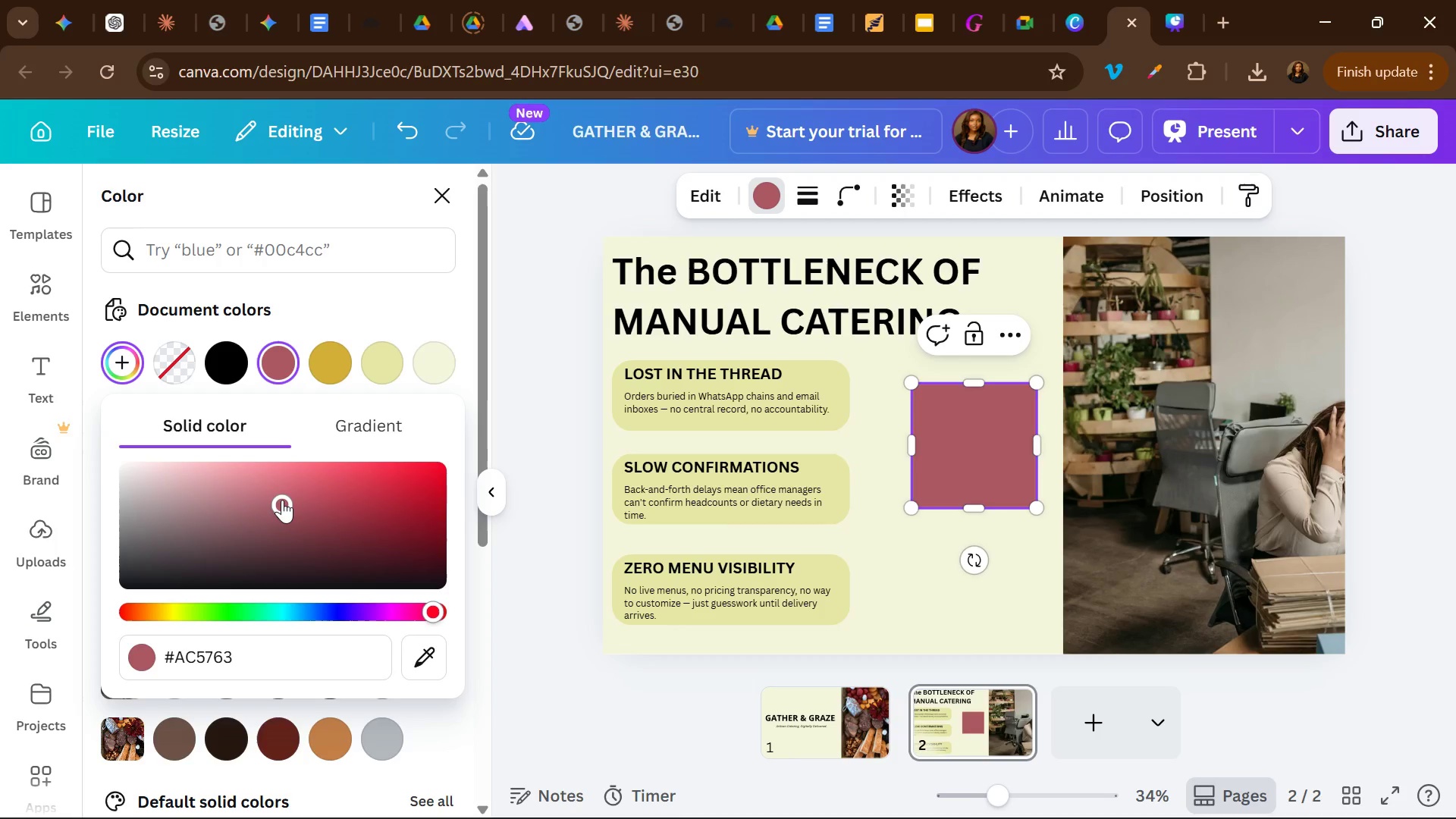 
left_click_drag(start_coordinate=[282, 500], to_coordinate=[246, 479])
 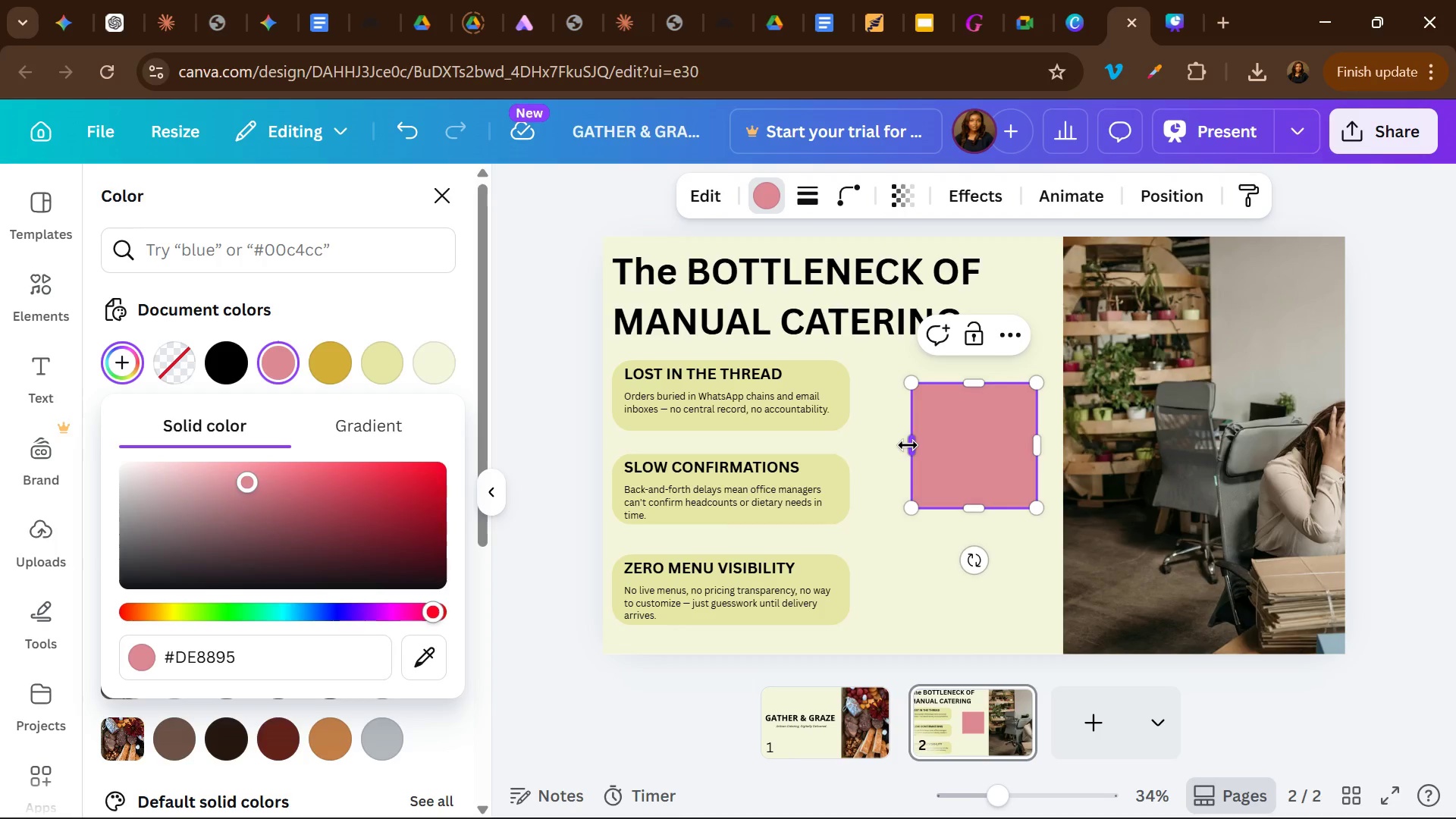 
left_click_drag(start_coordinate=[908, 445], to_coordinate=[864, 435])
 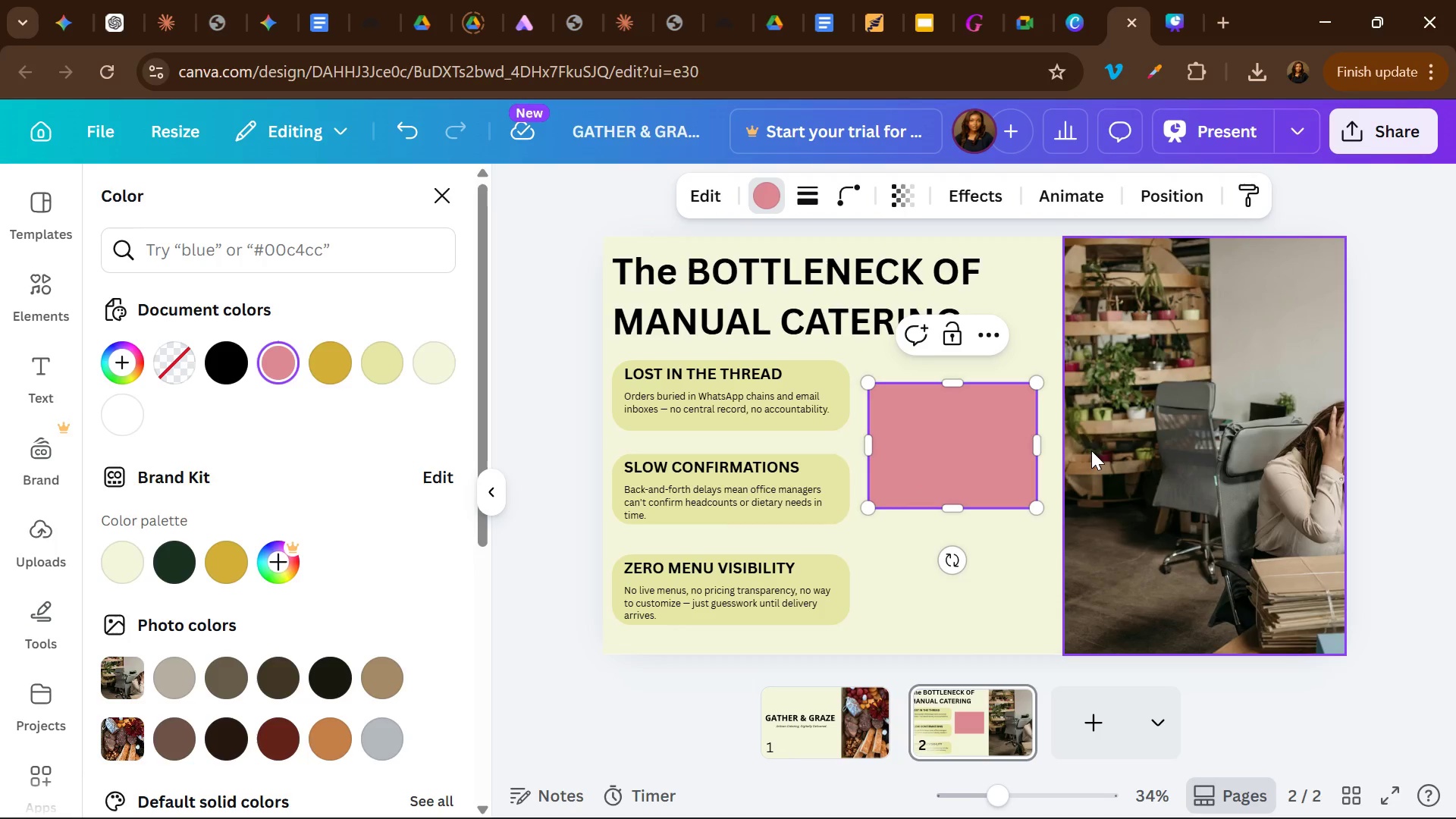 
left_click([1091, 450])
 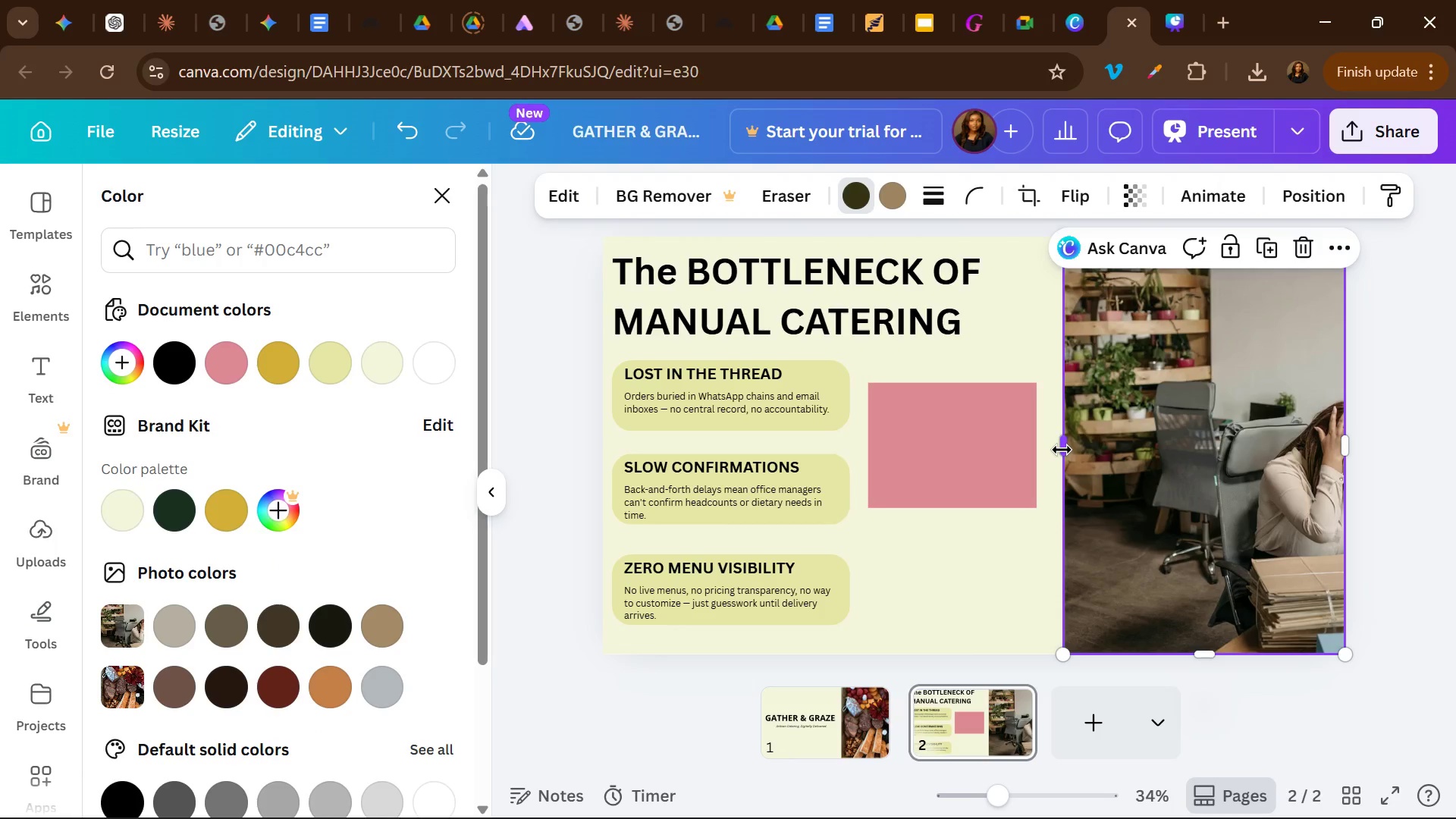 
left_click_drag(start_coordinate=[1062, 450], to_coordinate=[1070, 450])
 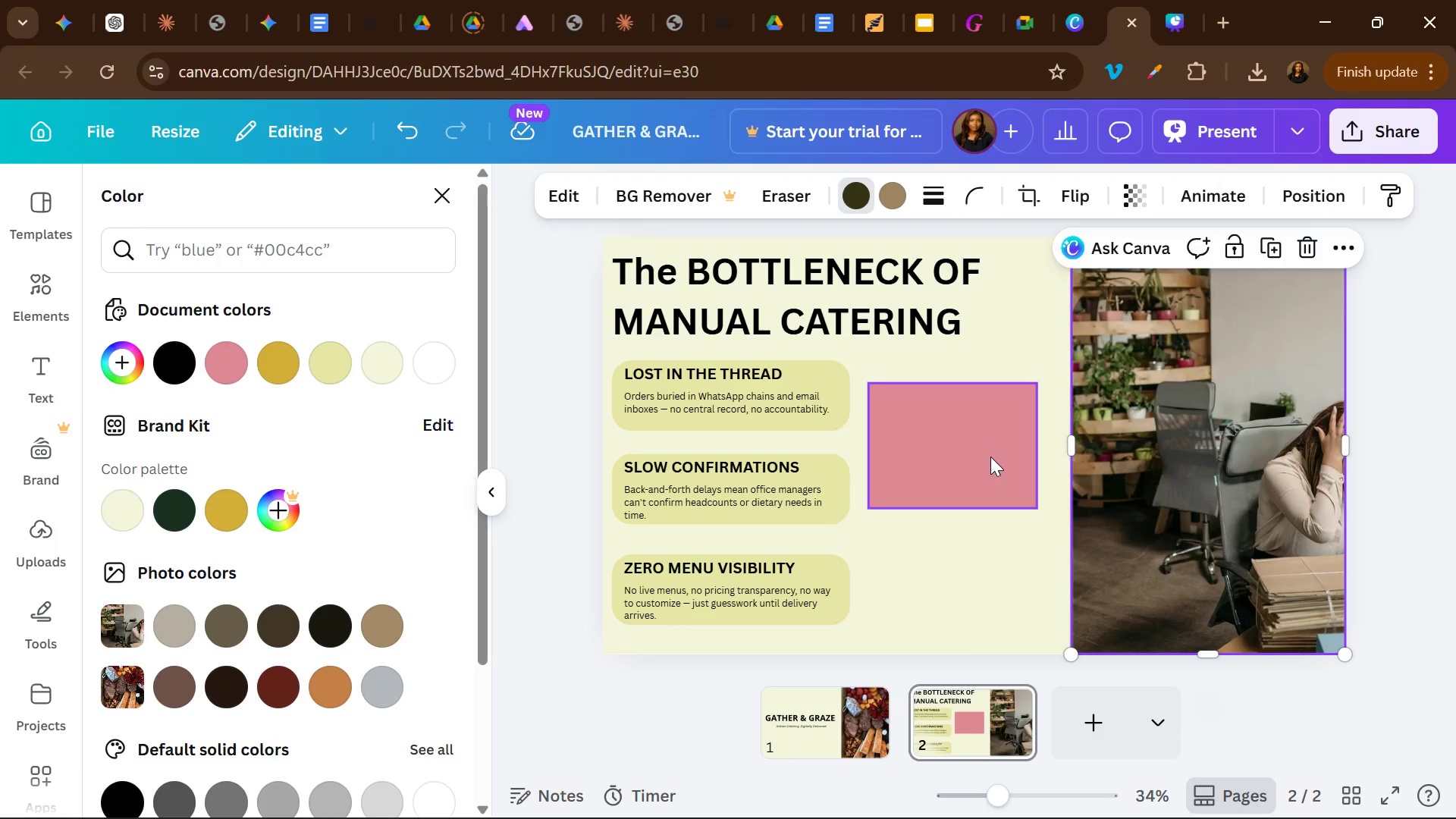 
left_click_drag(start_coordinate=[990, 457], to_coordinate=[990, 441])
 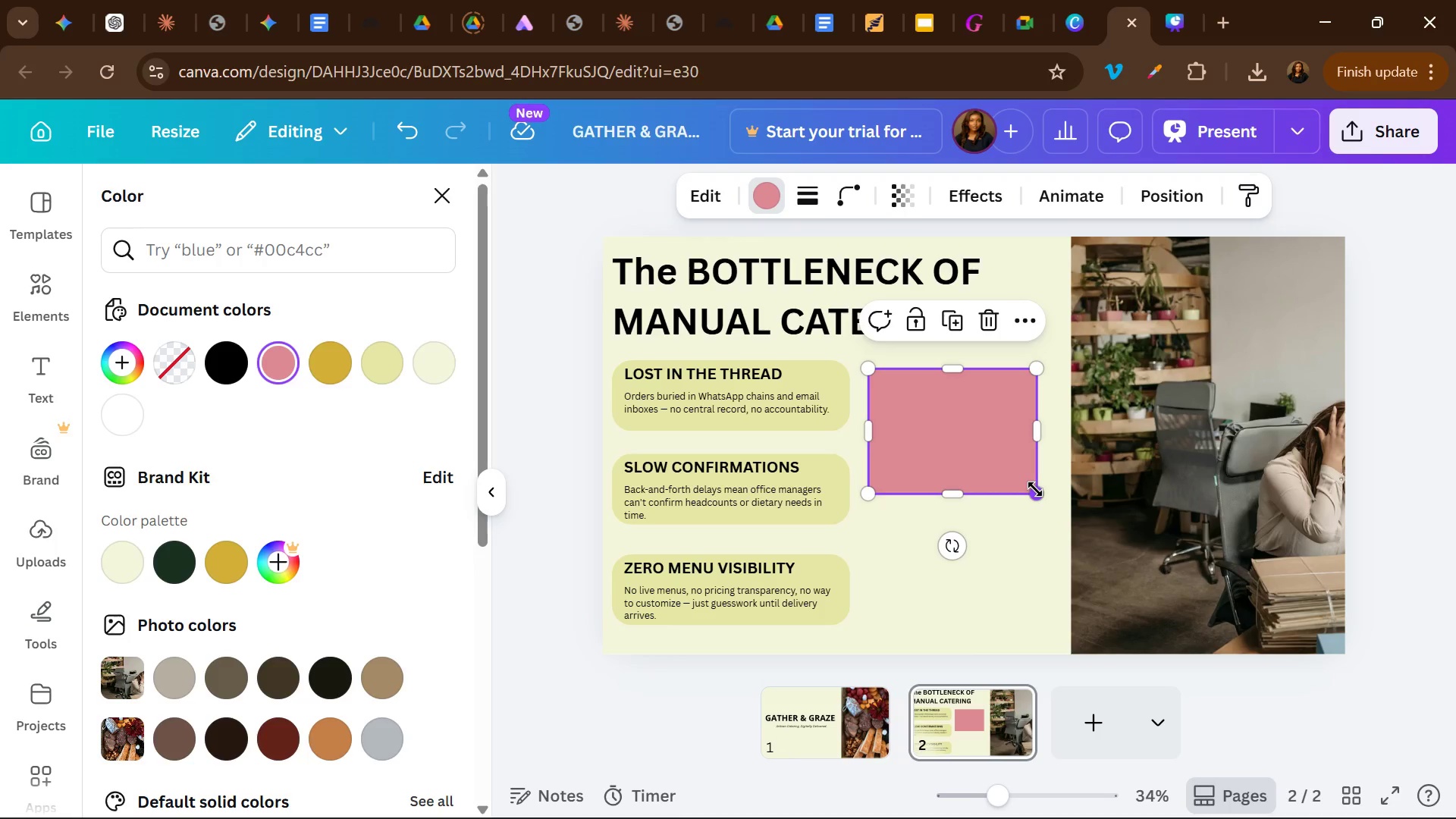 
left_click_drag(start_coordinate=[1035, 489], to_coordinate=[1018, 451])
 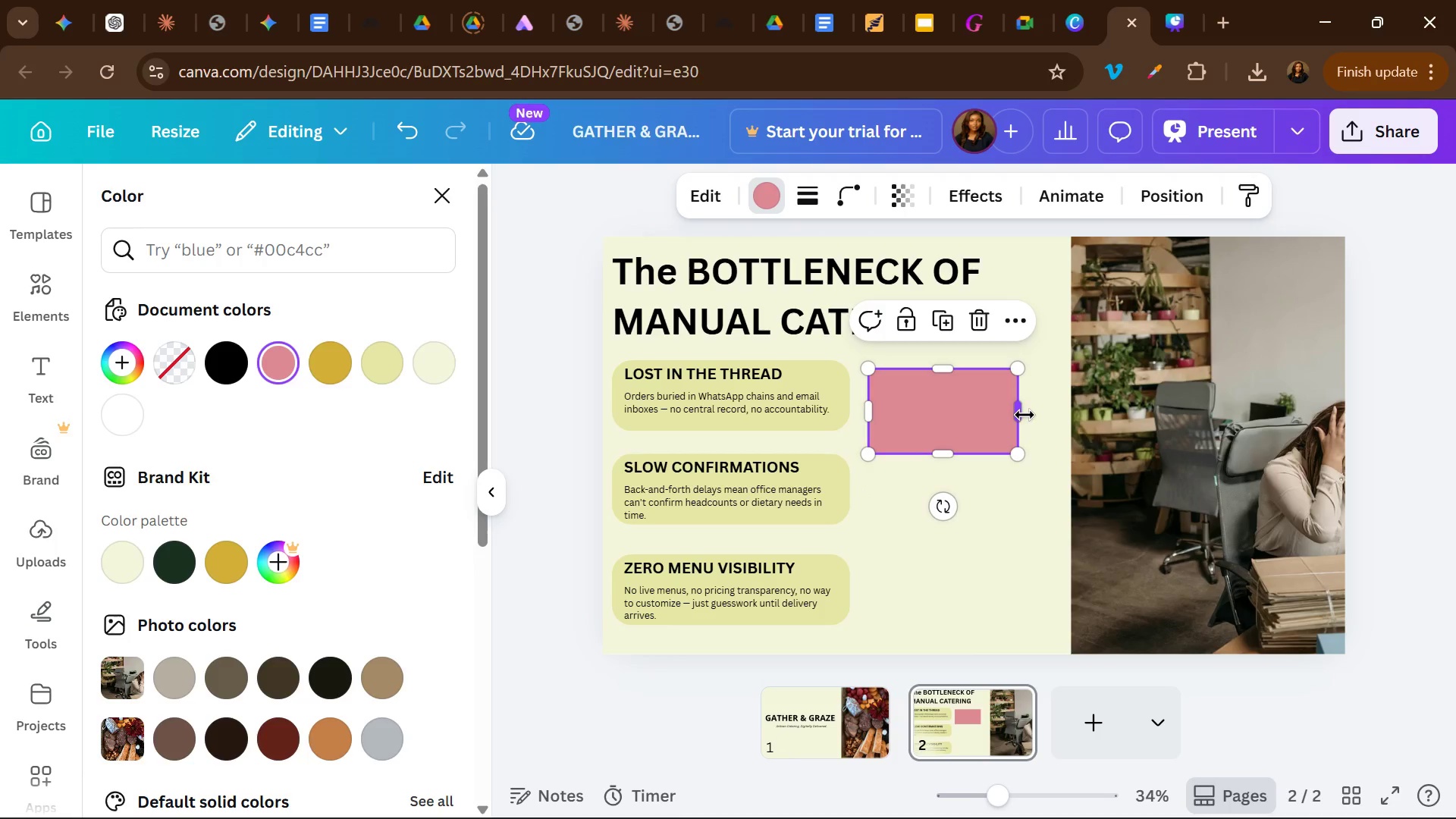 
left_click_drag(start_coordinate=[1025, 415], to_coordinate=[1054, 411])
 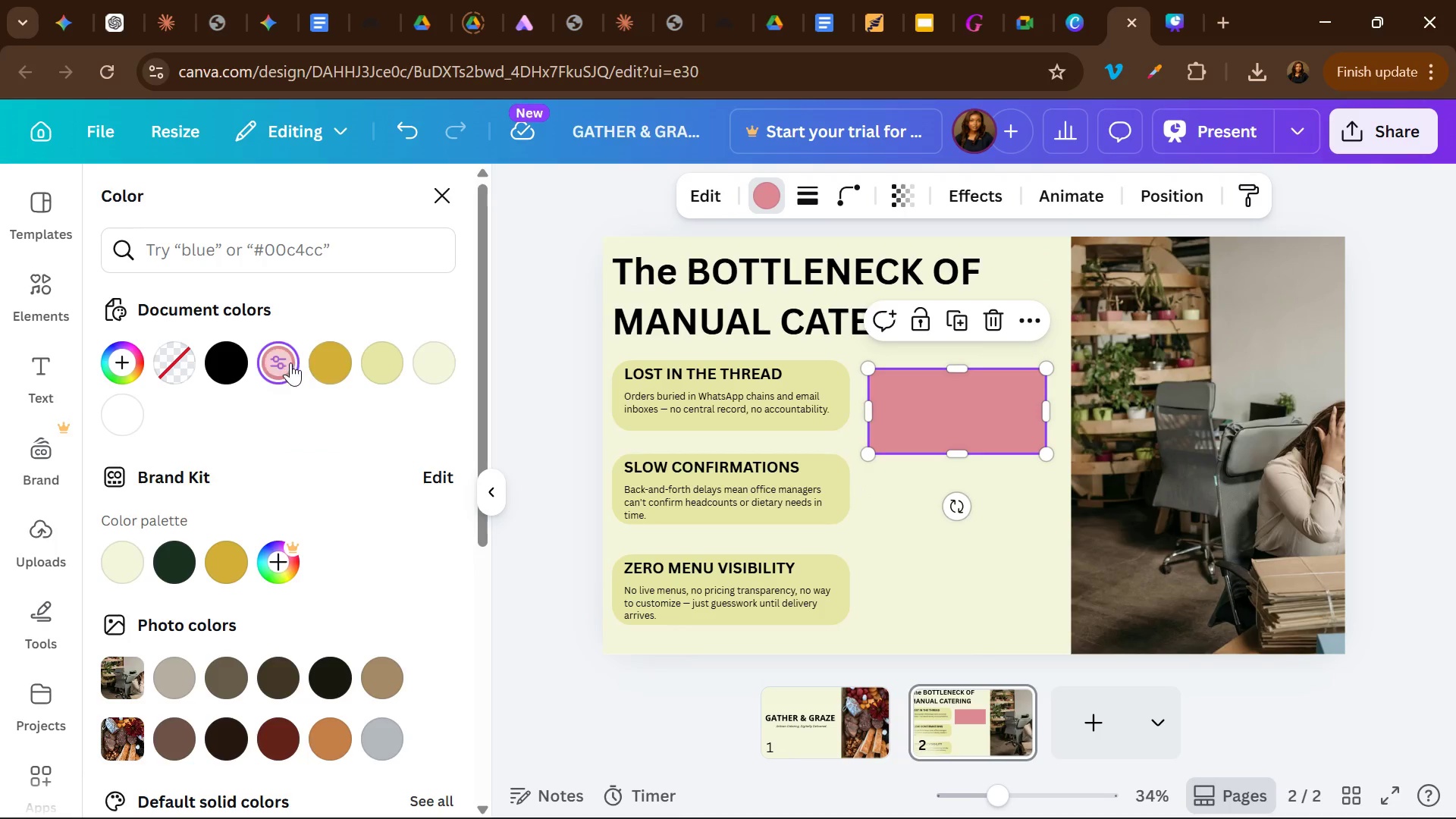 
left_click([288, 362])
 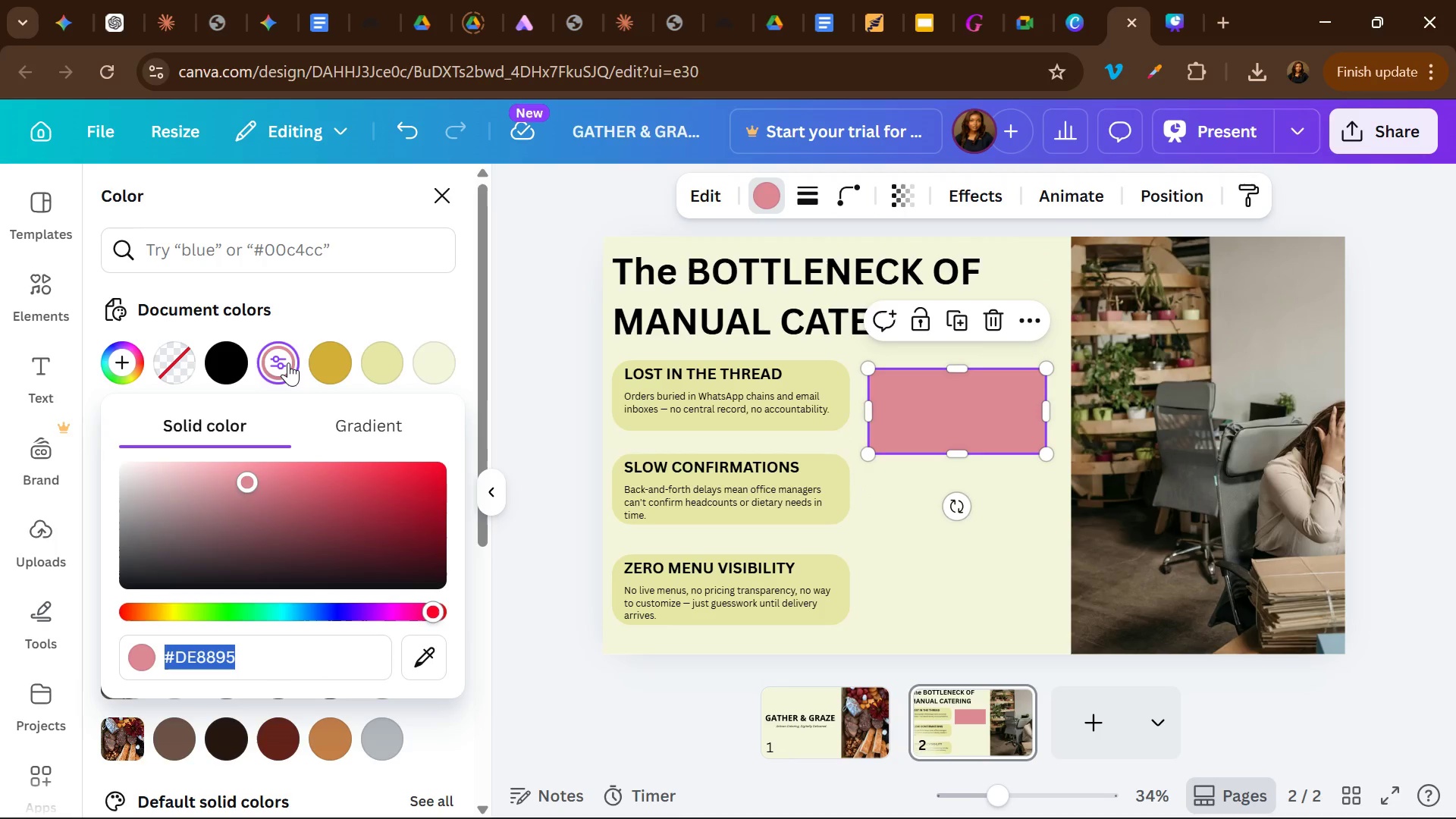 
wait(5.64)
 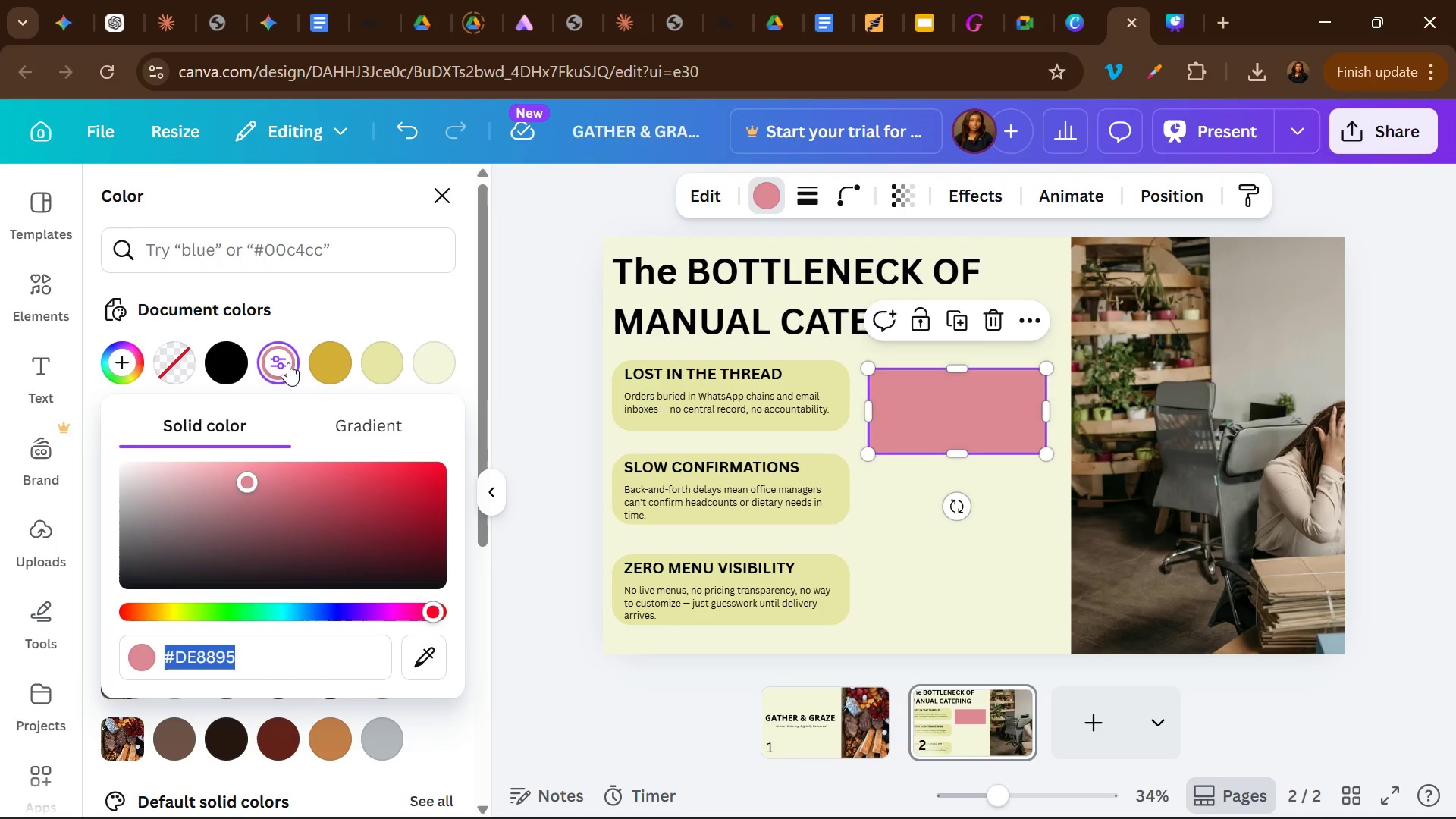 
left_click([288, 362])
 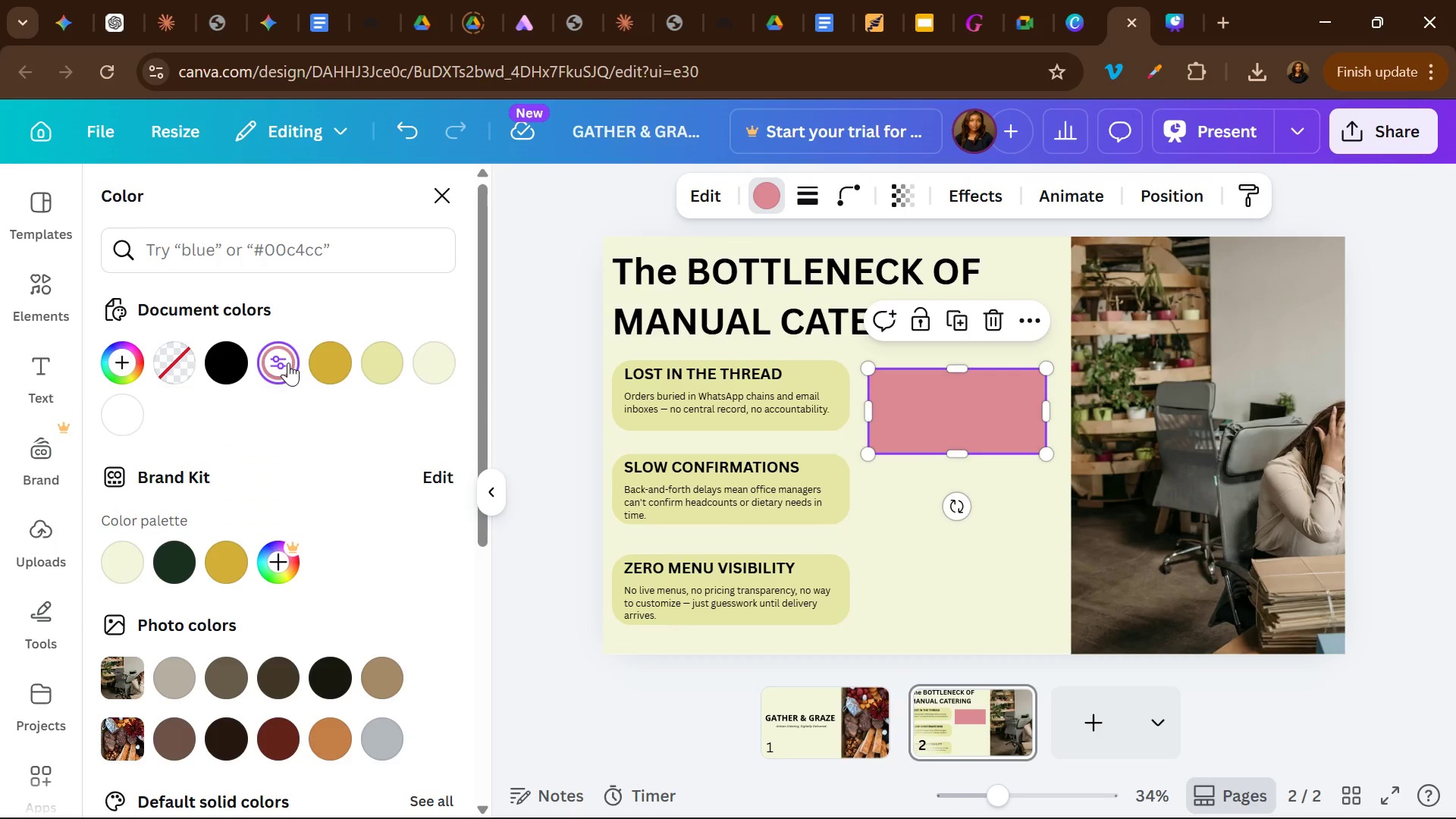 
wait(5.22)
 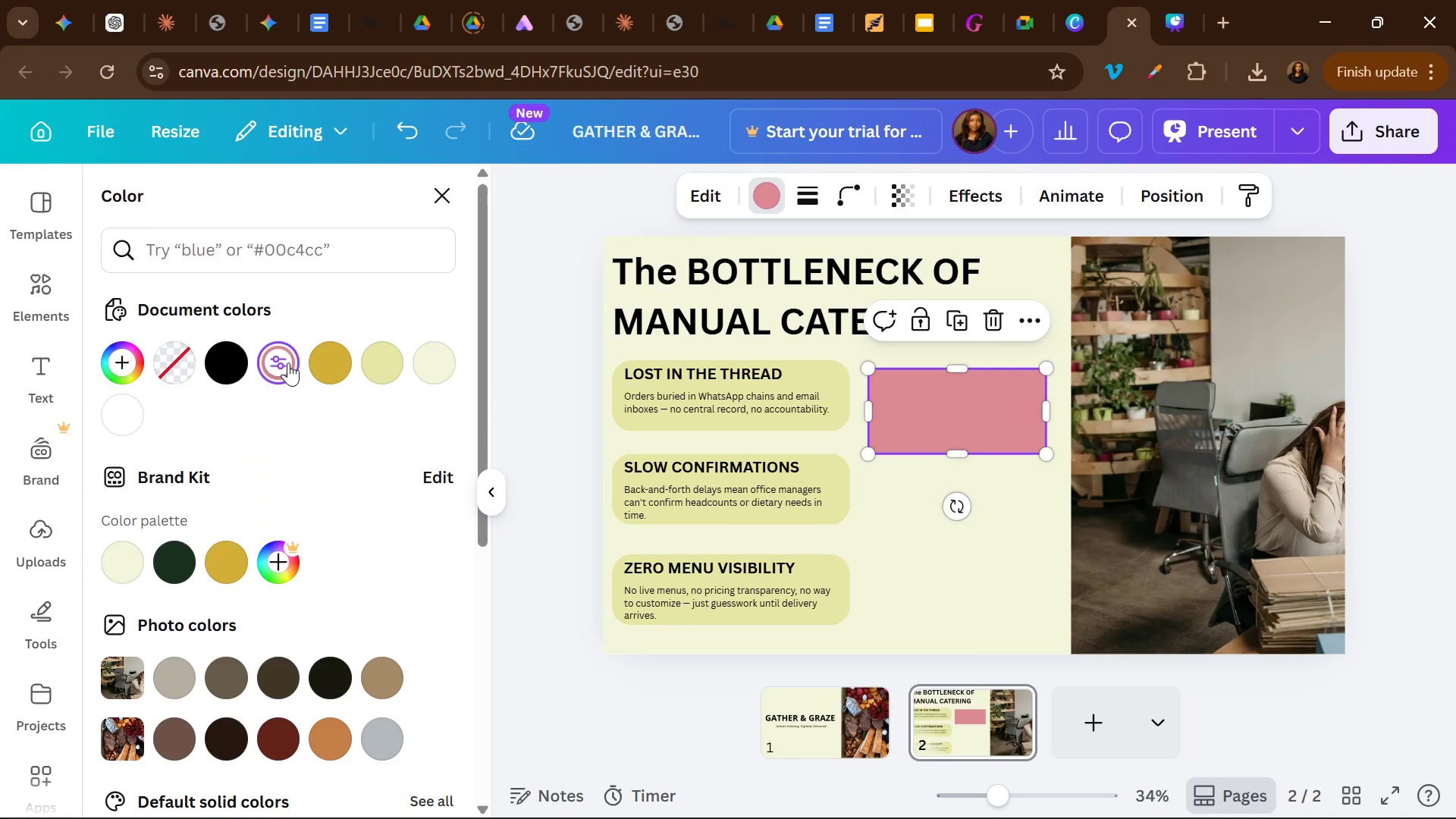 
left_click([276, 362])
 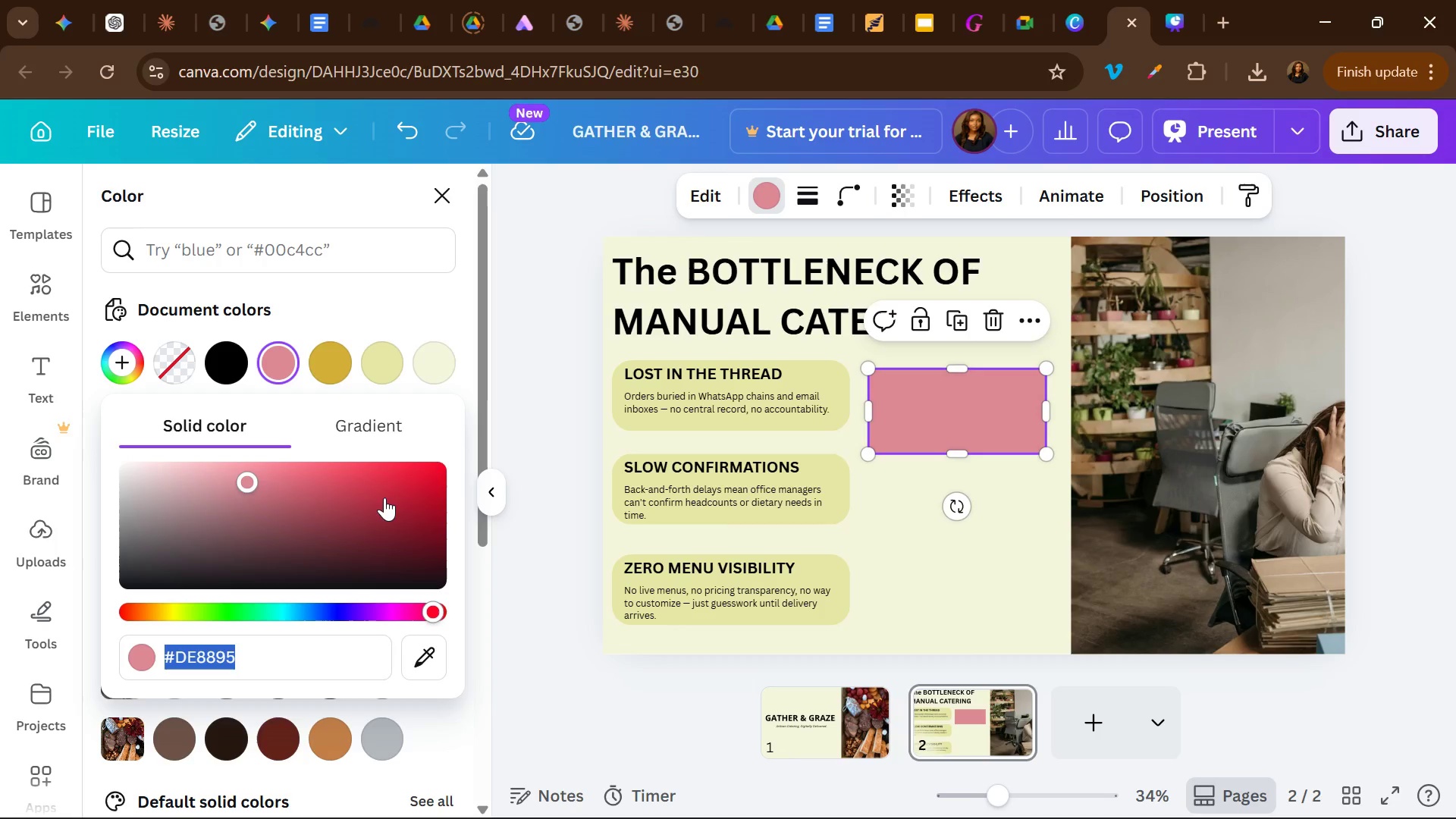 
left_click([388, 497])
 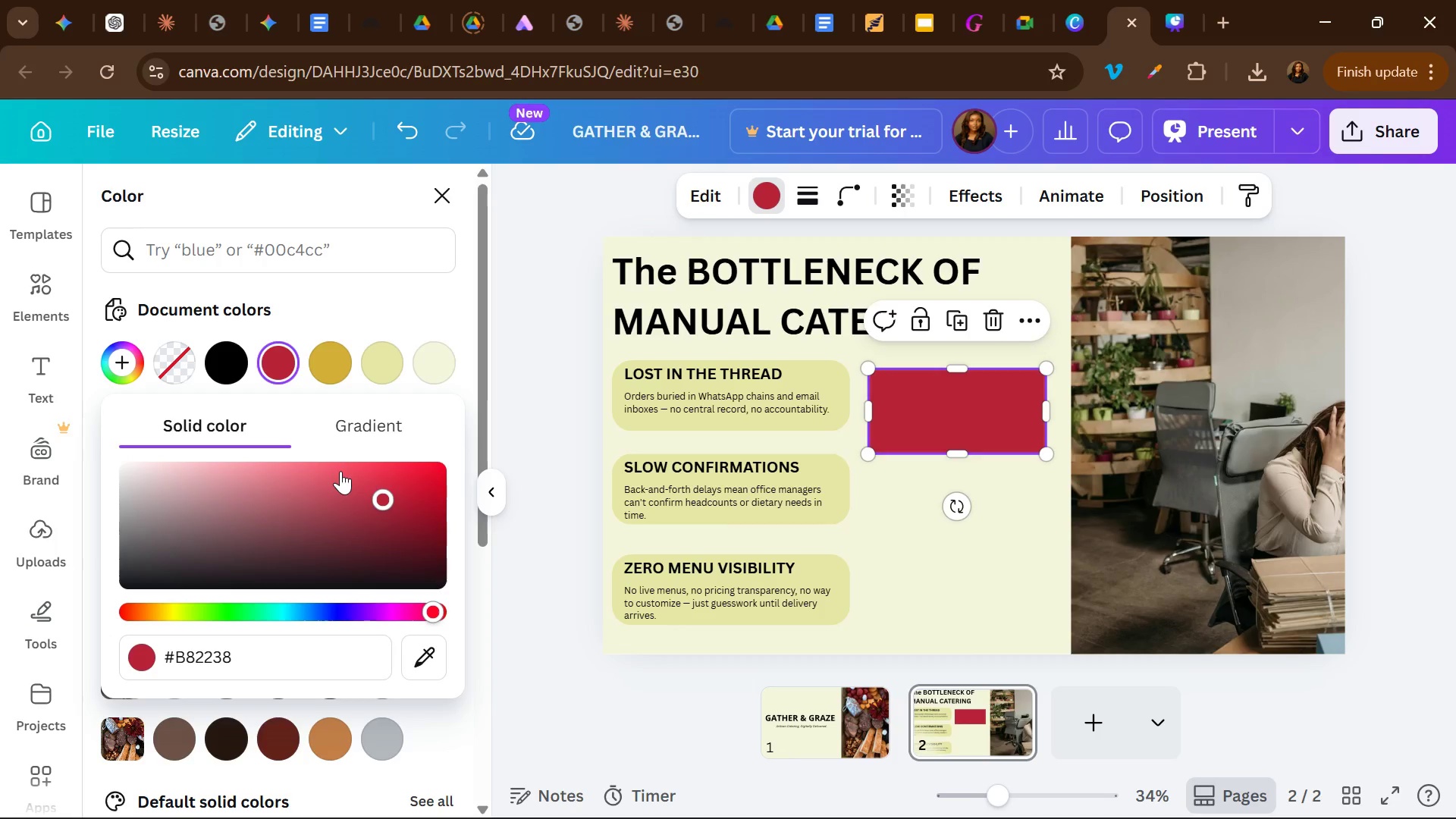 
left_click([340, 471])
 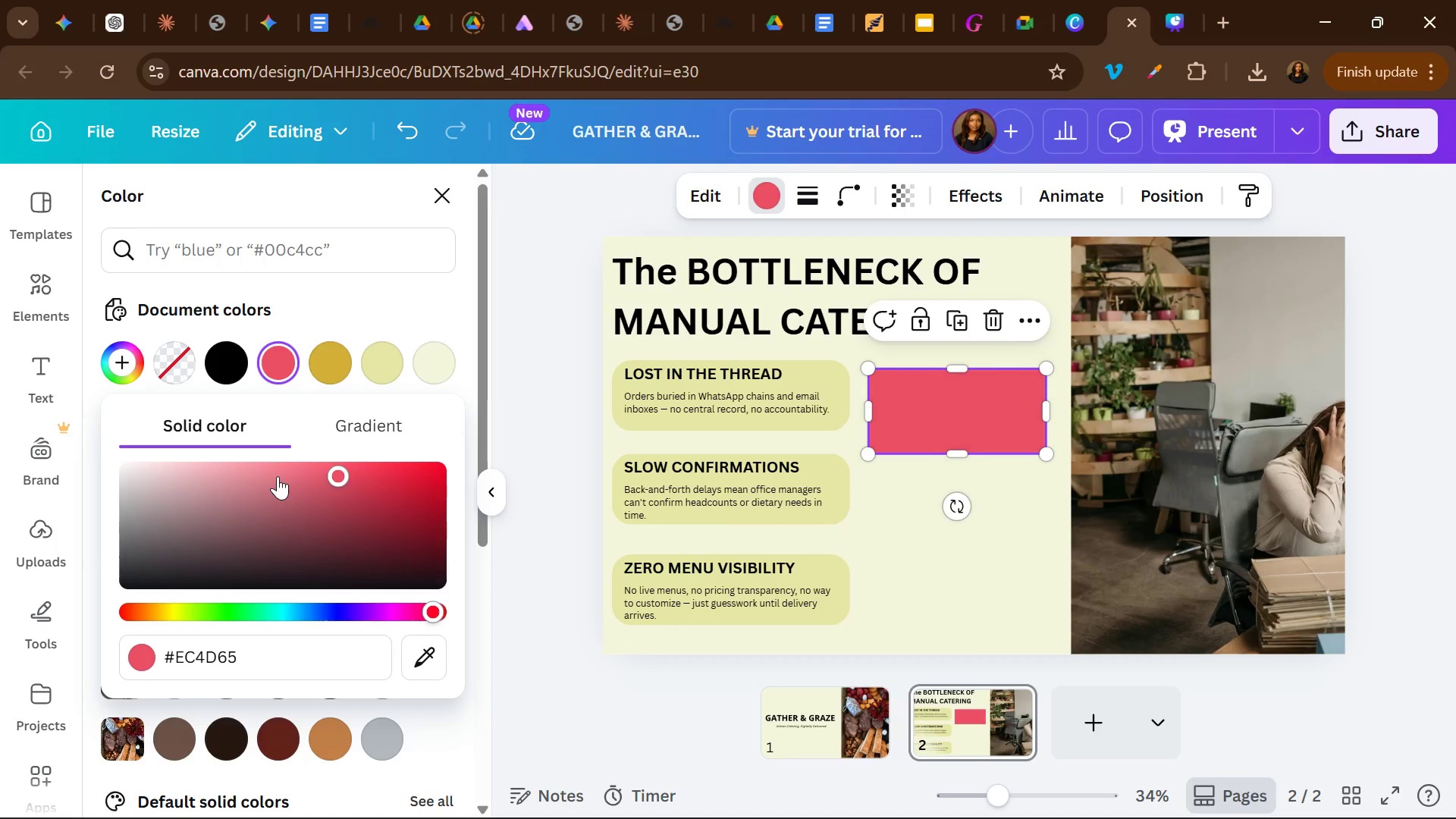 
left_click([278, 476])
 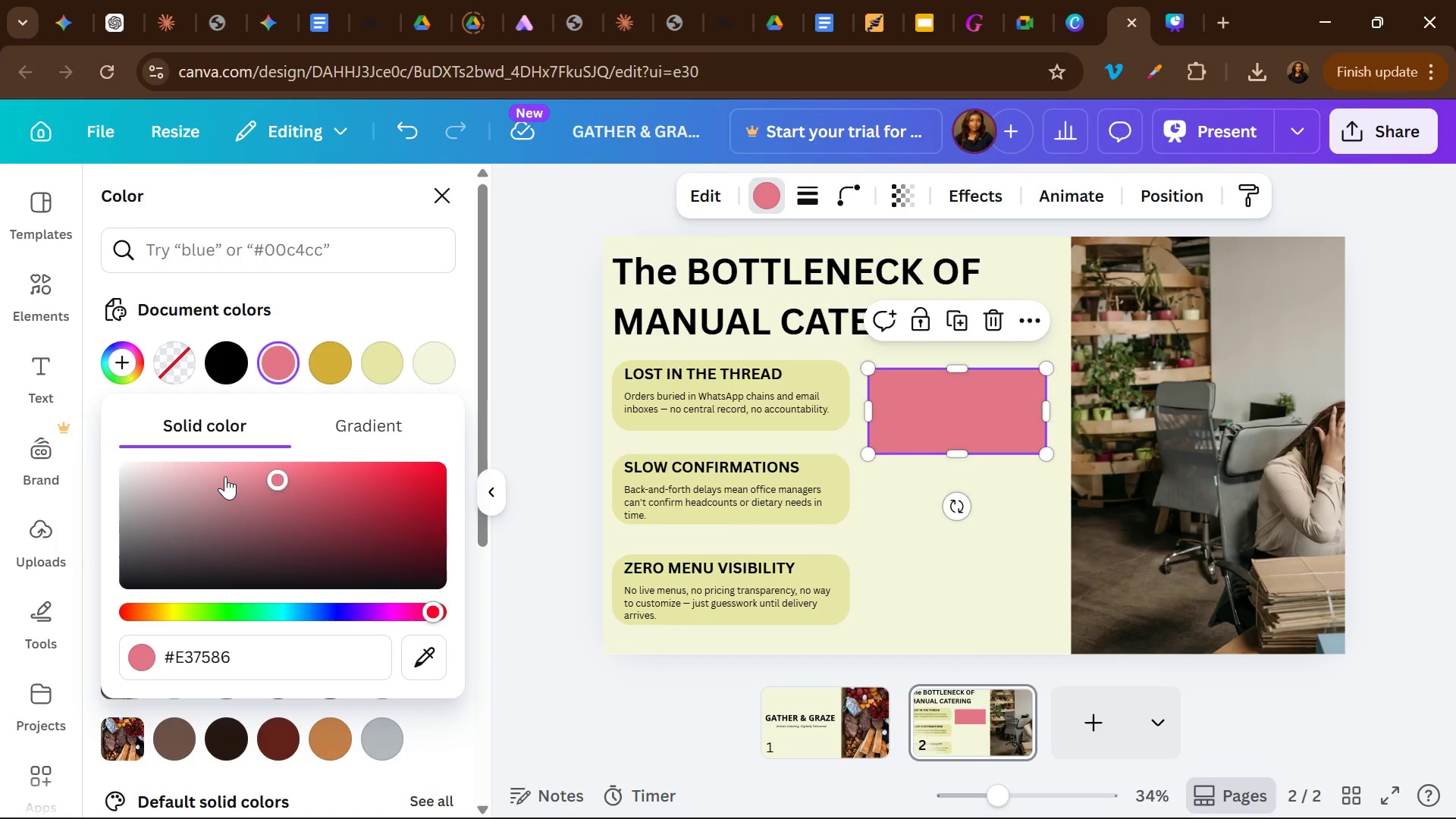 
left_click([218, 476])
 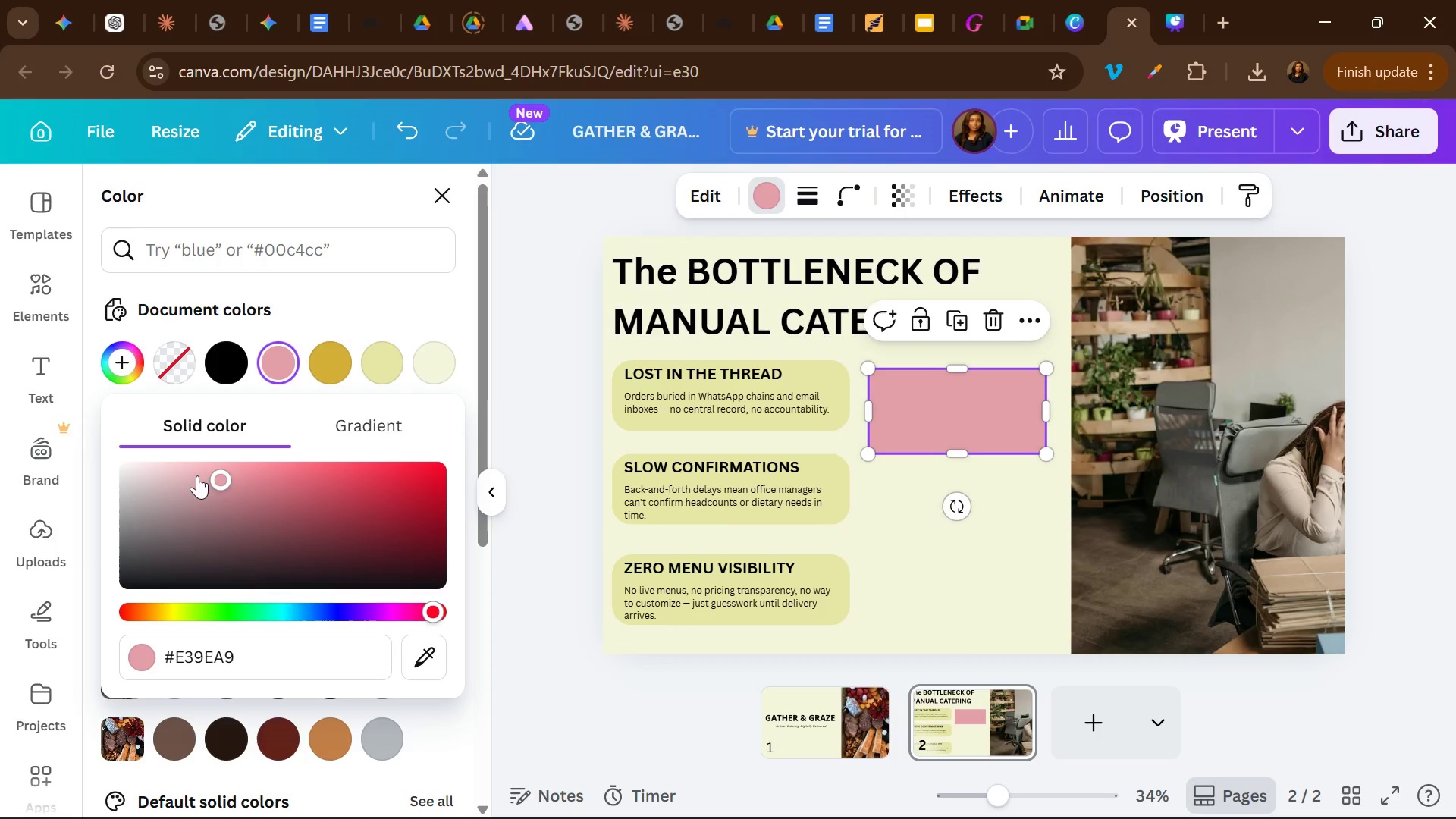 
left_click([190, 469])
 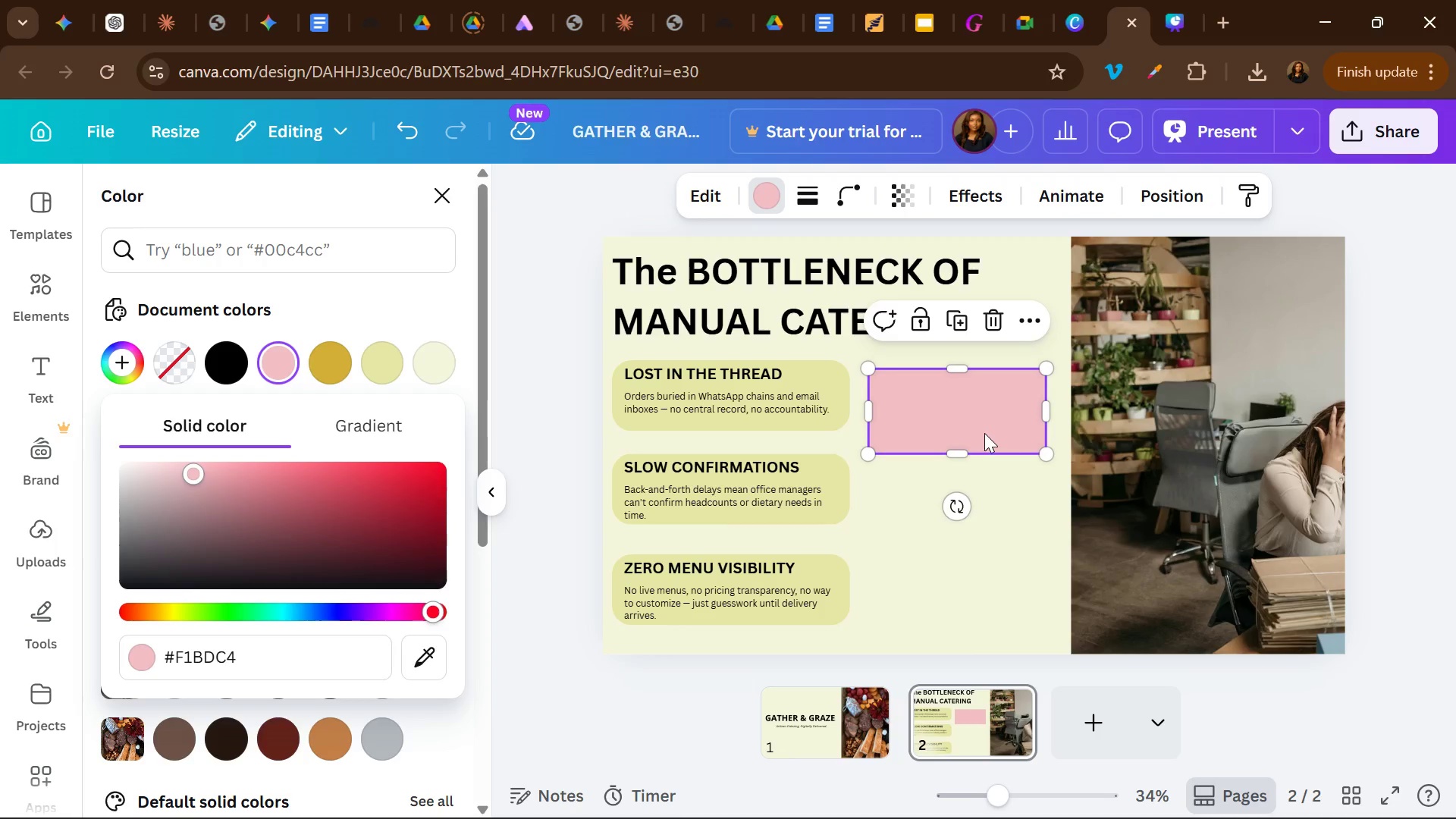 
wait(5.16)
 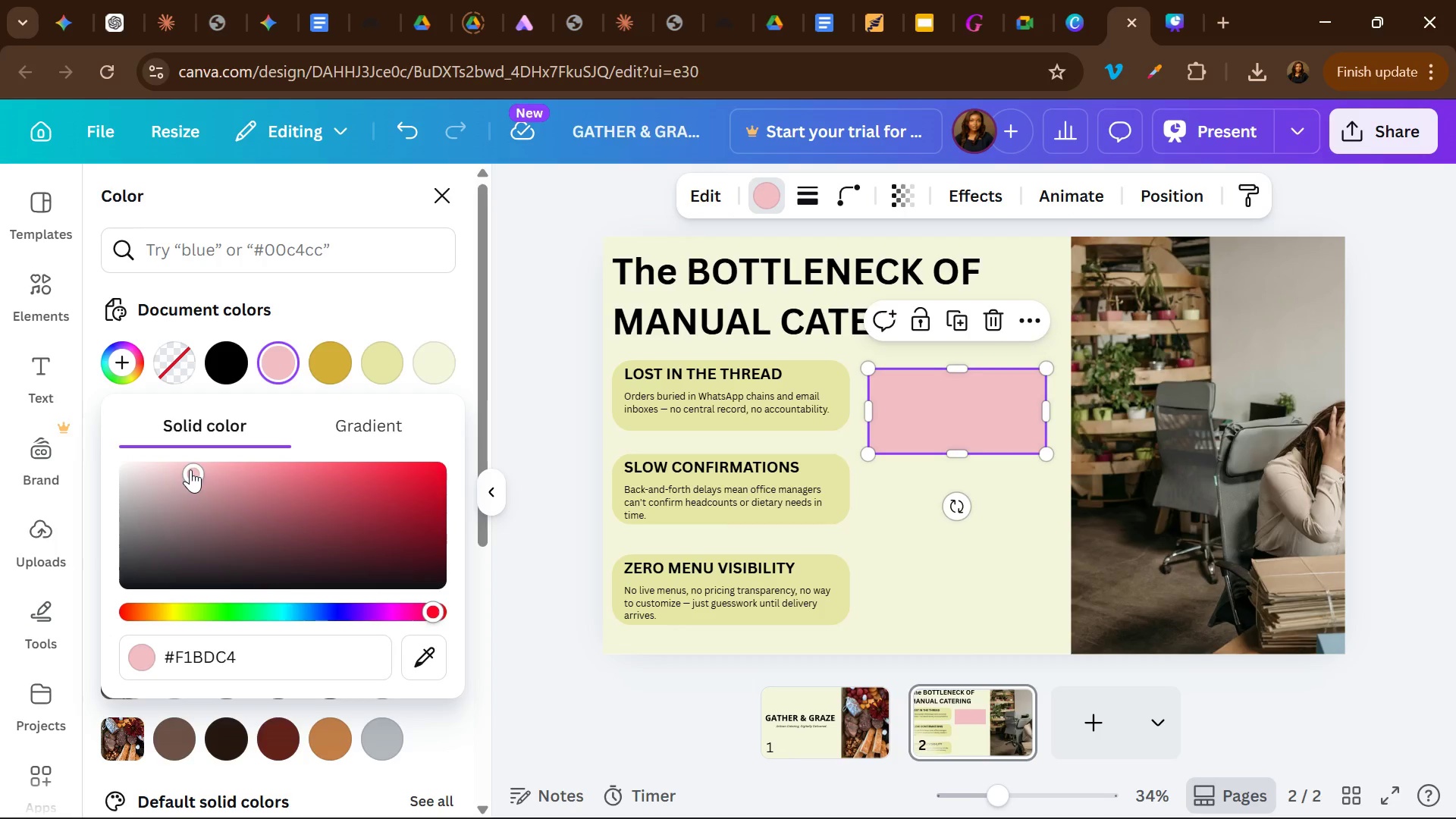 
left_click_drag(start_coordinate=[963, 422], to_coordinate=[967, 417])
 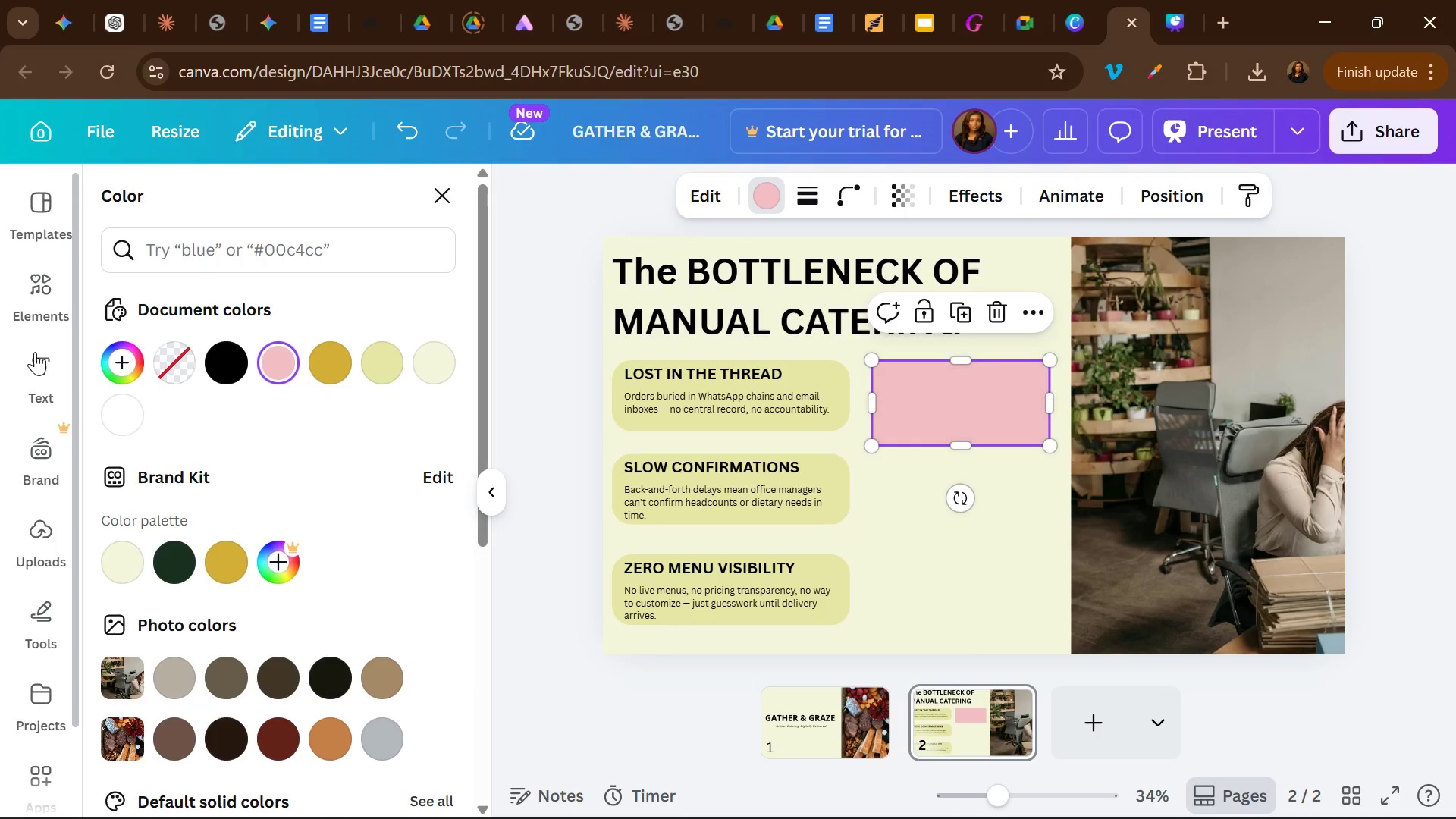 
left_click([35, 314])
 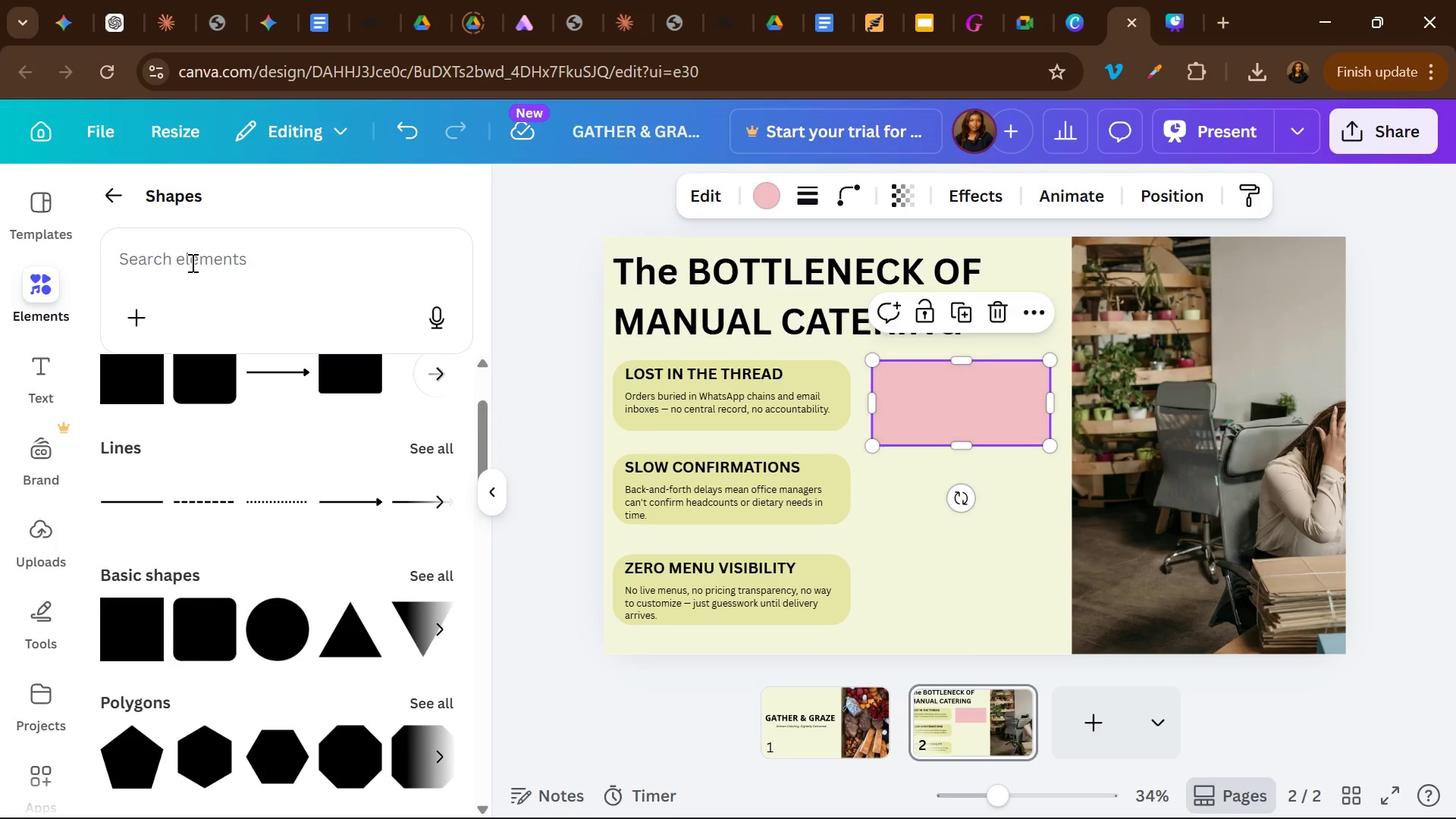 
wait(5.52)
 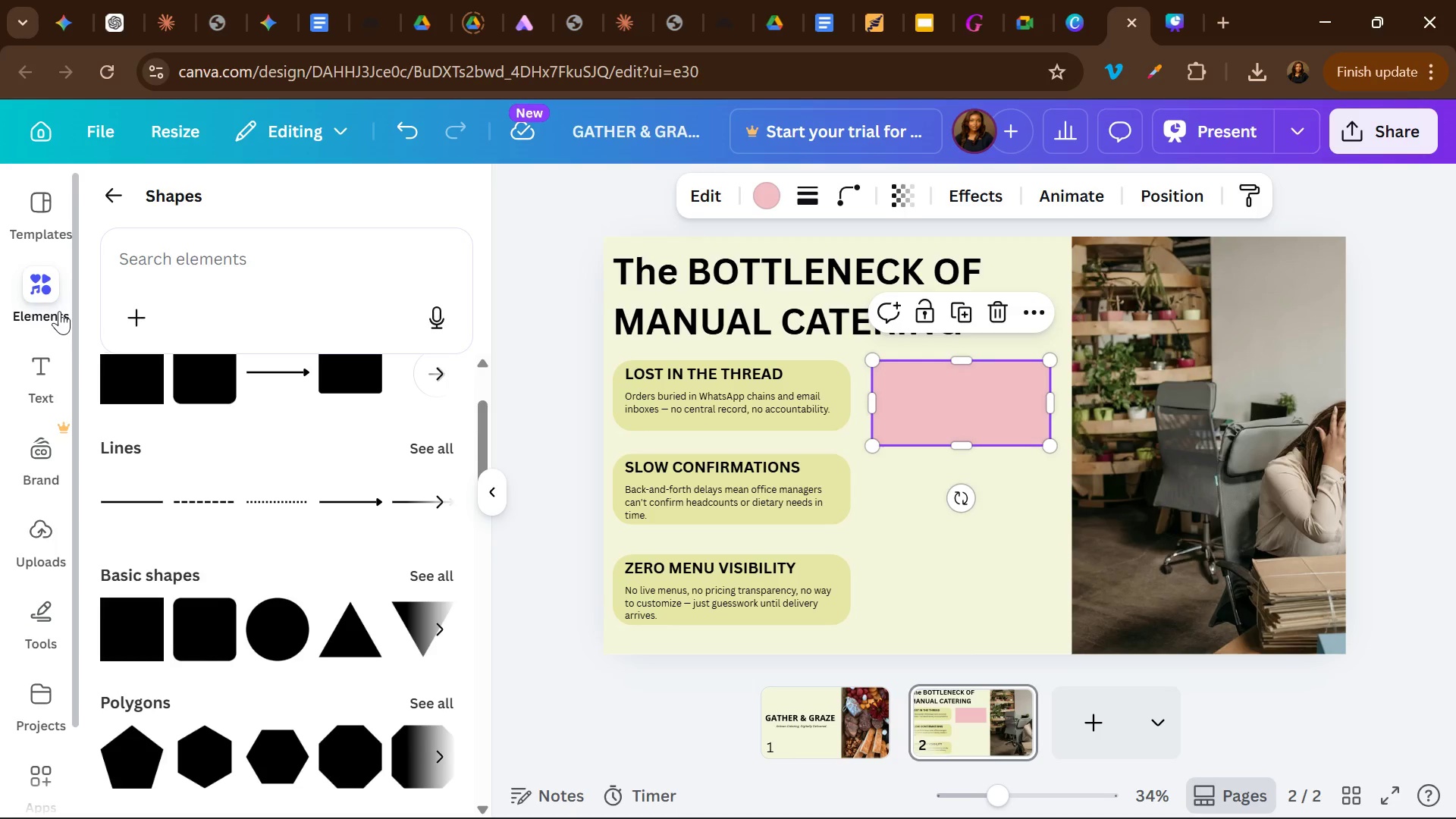 
left_click([118, 201])
 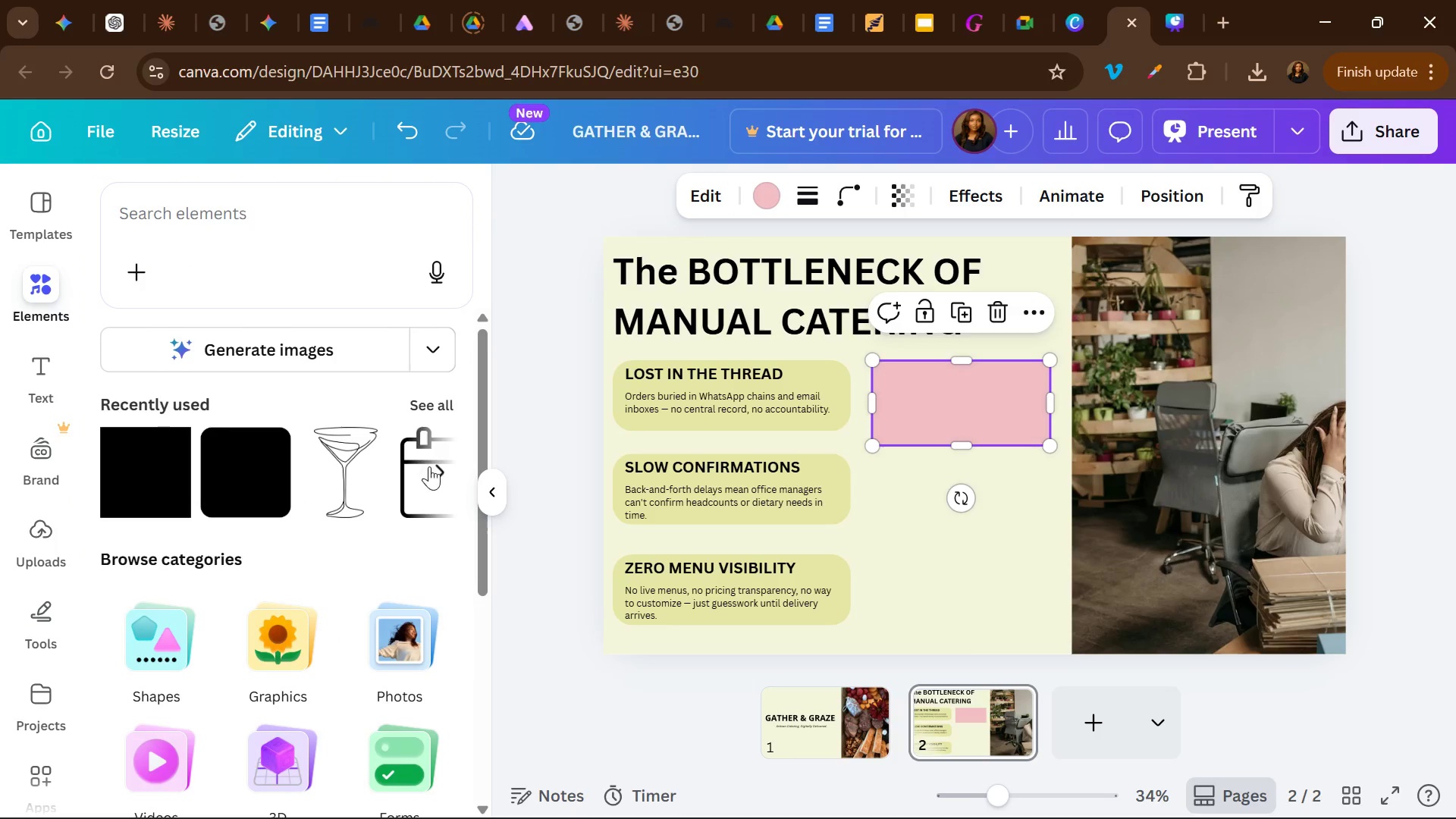 
left_click([438, 472])
 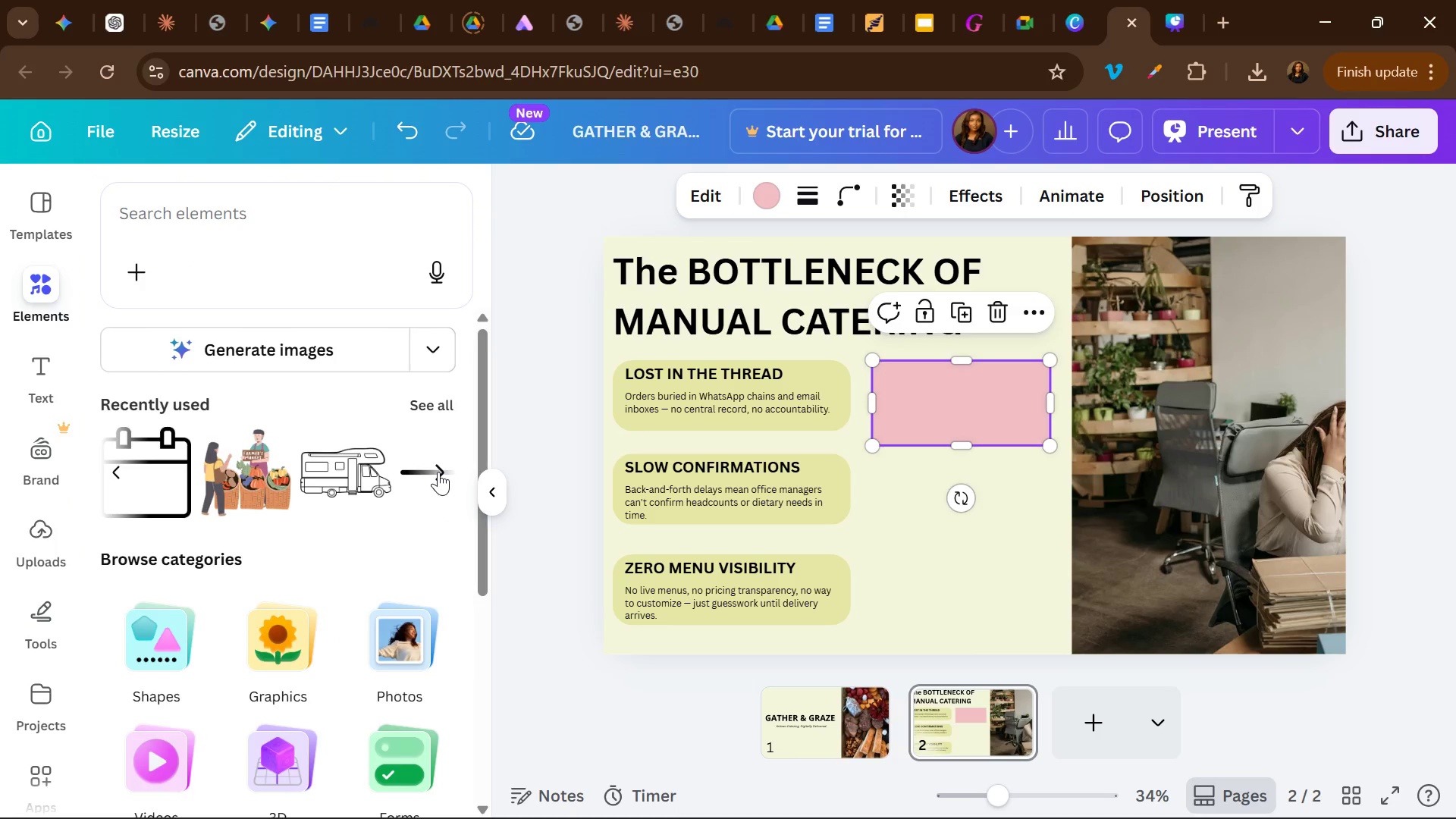 
left_click([438, 472])
 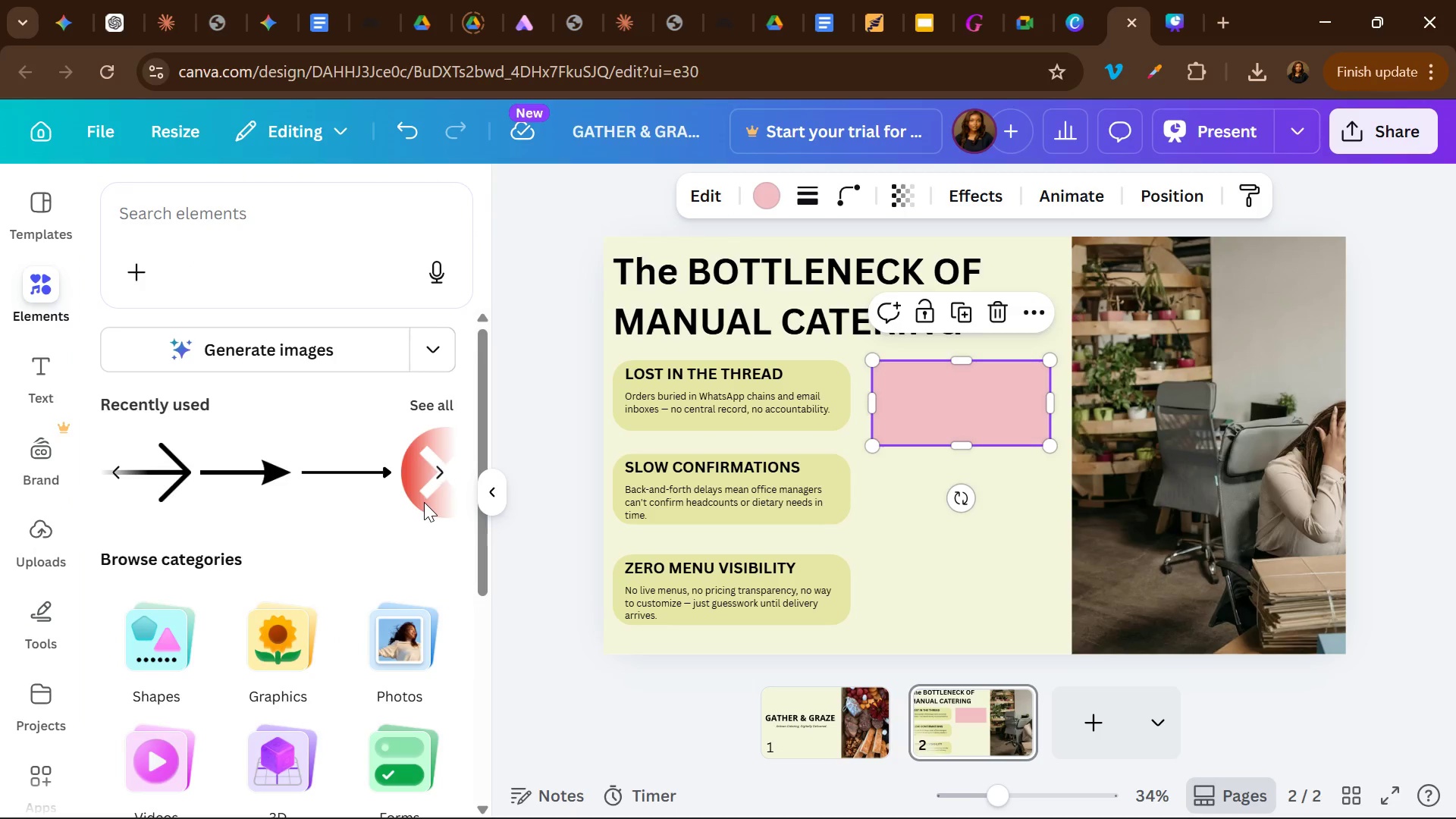 
left_click([424, 502])
 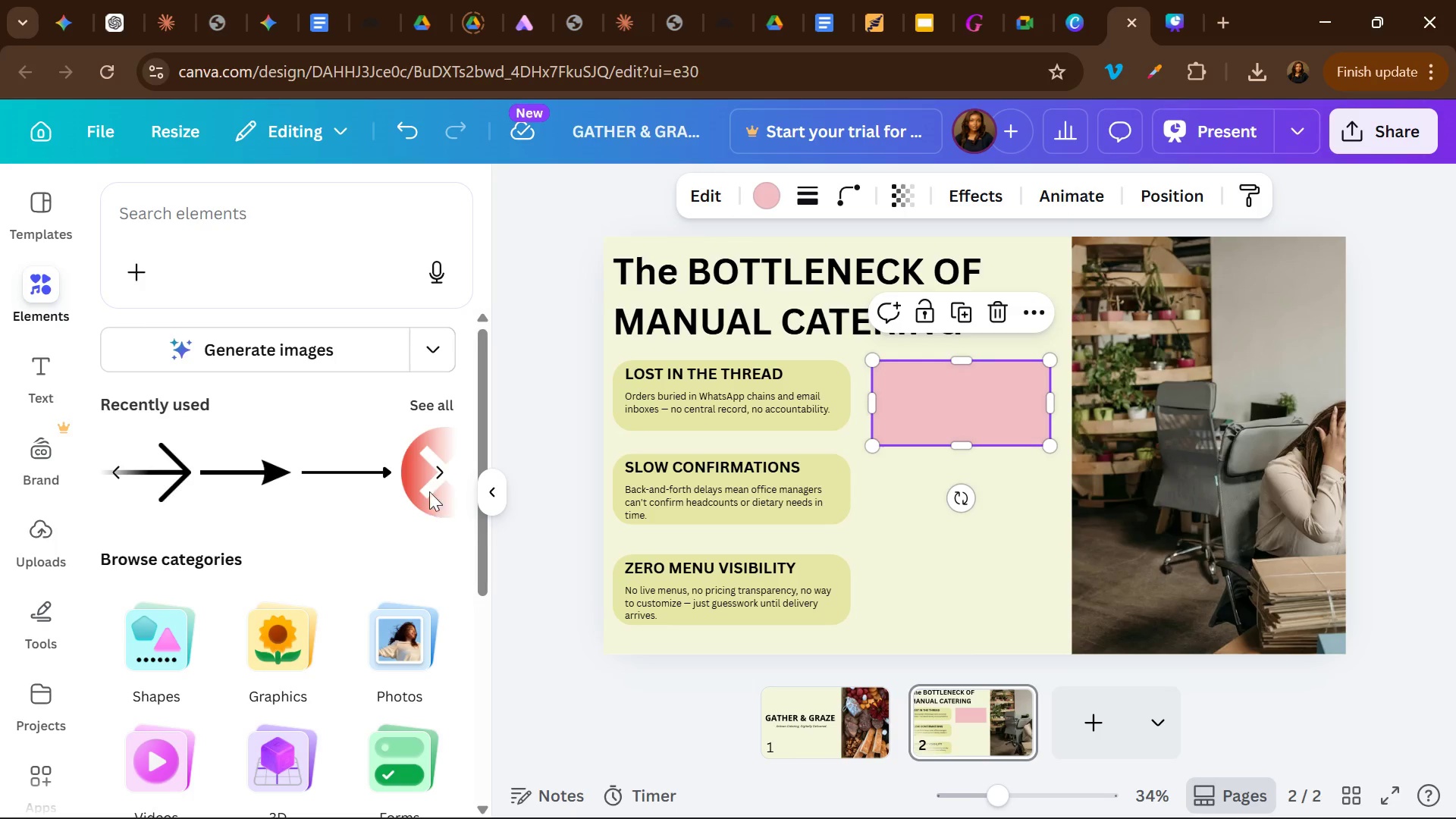 
left_click([414, 457])
 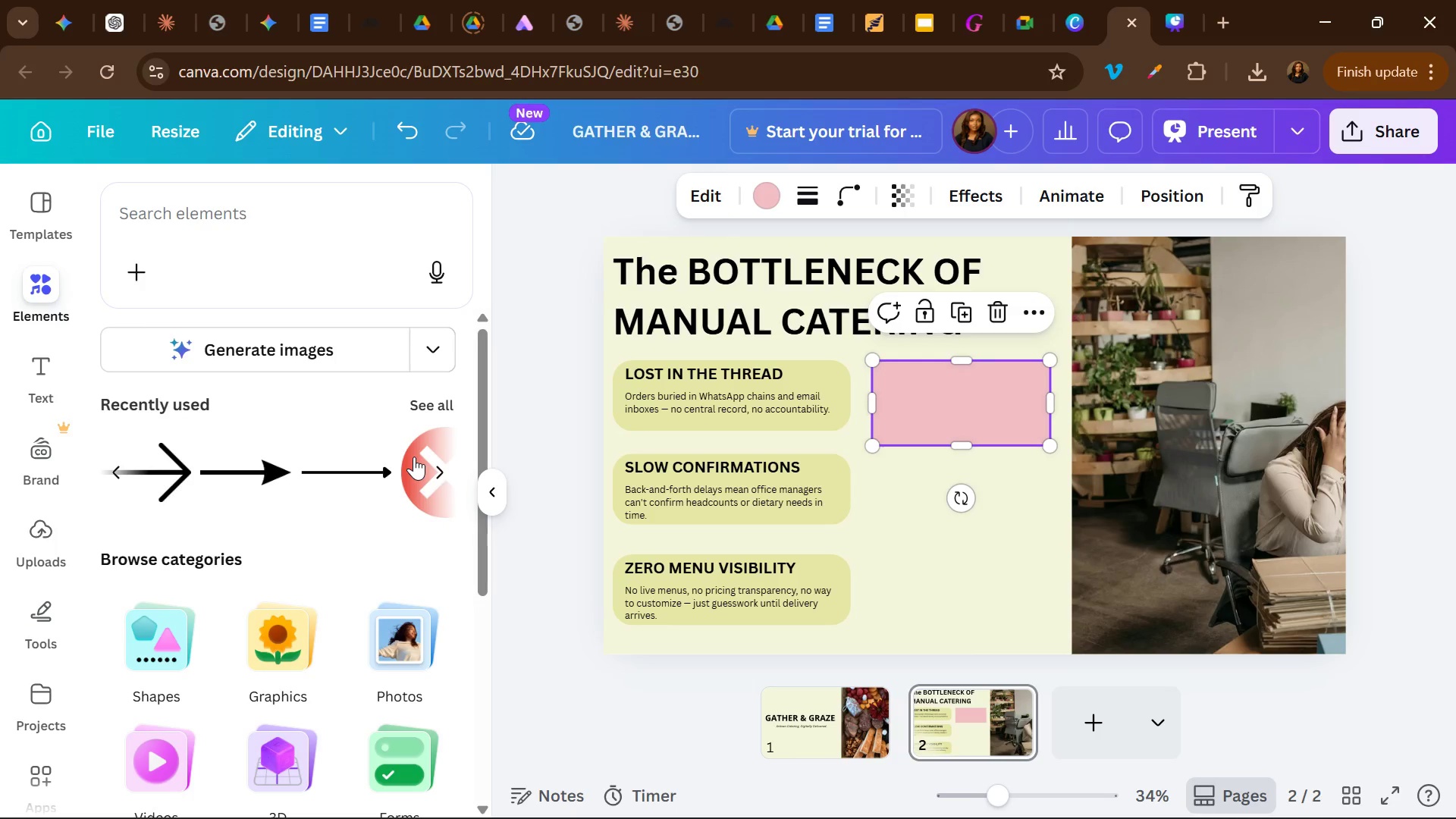 
left_click([414, 457])
 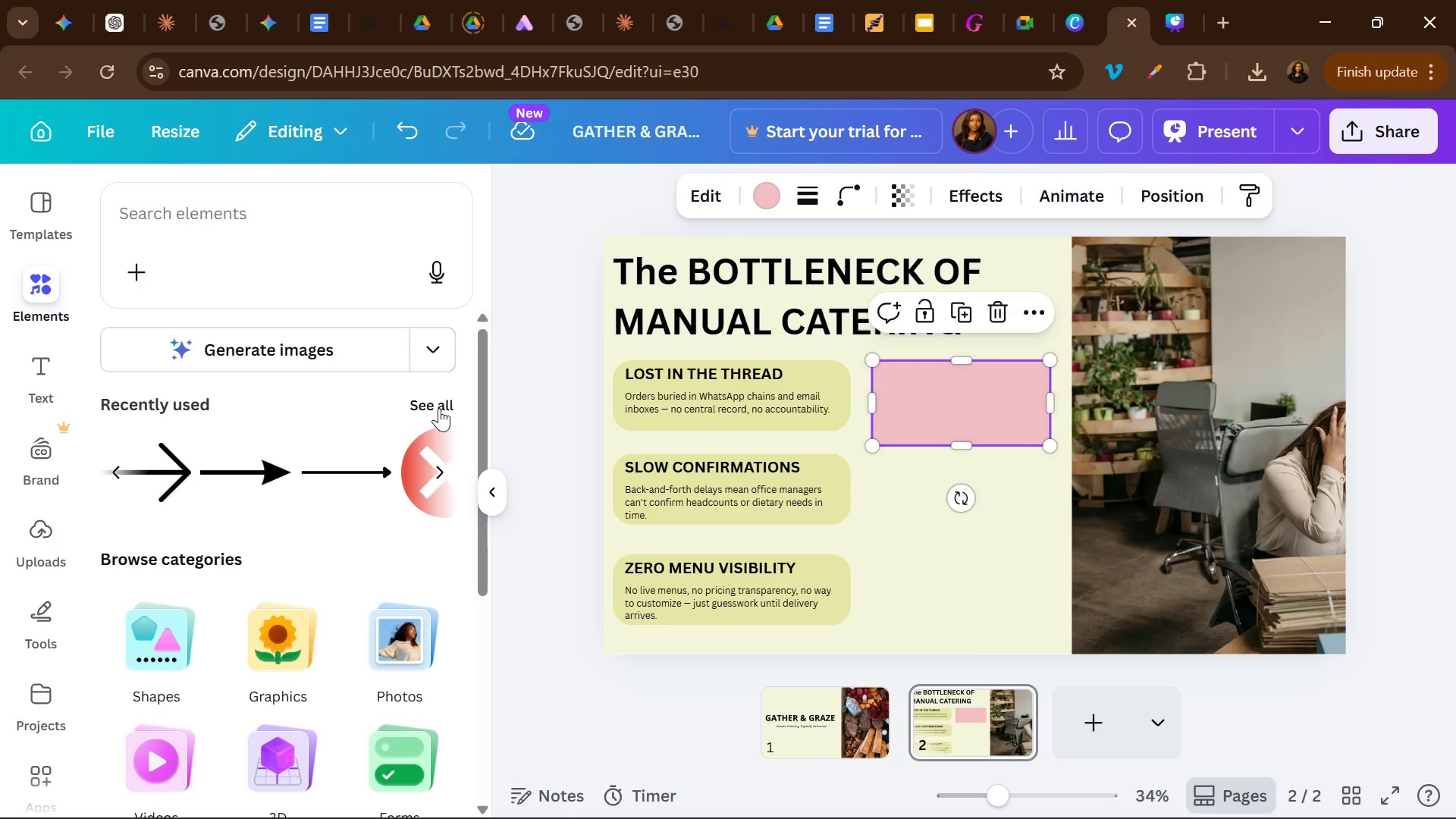 
left_click([439, 408])
 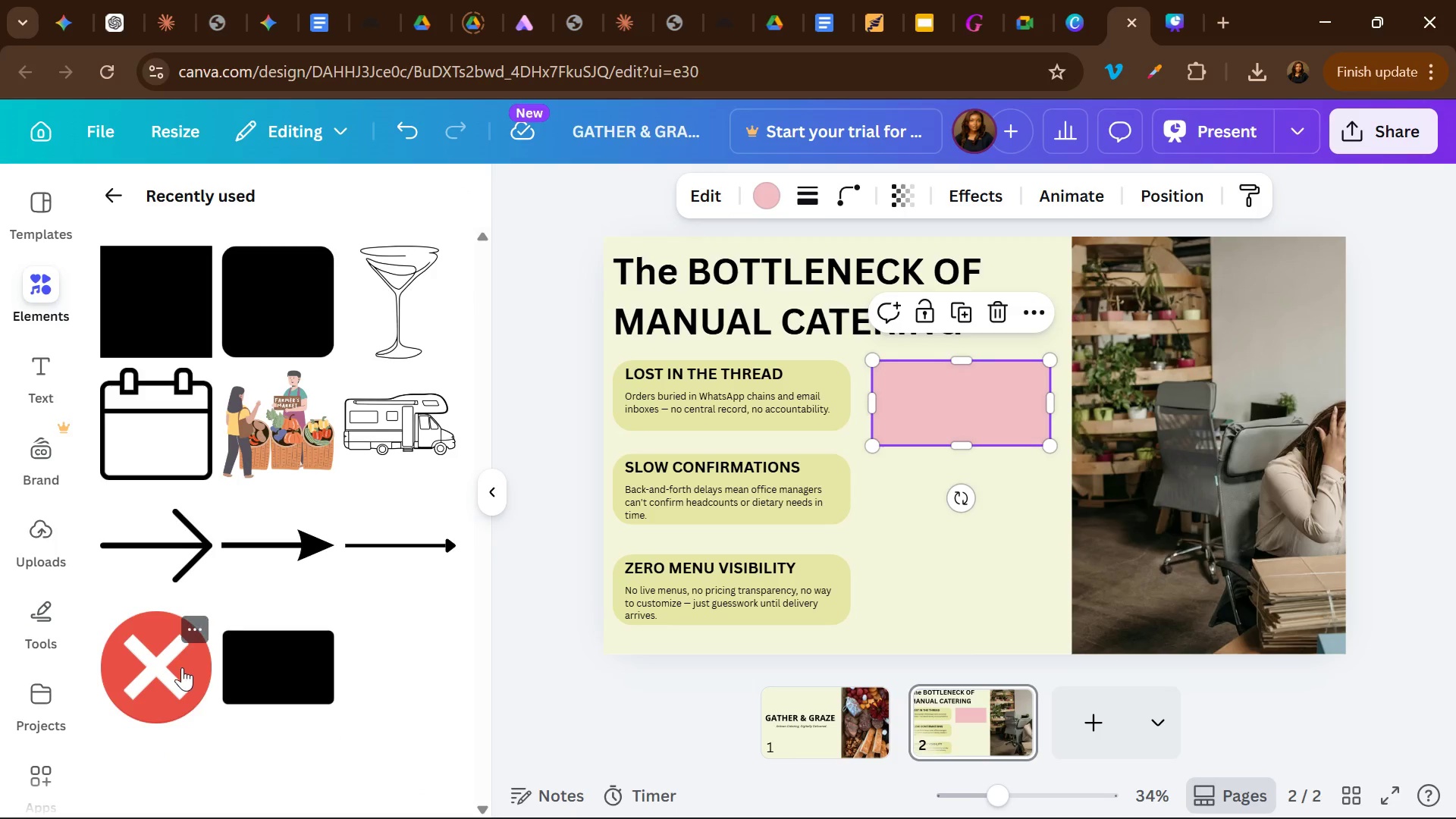 
left_click([182, 667])
 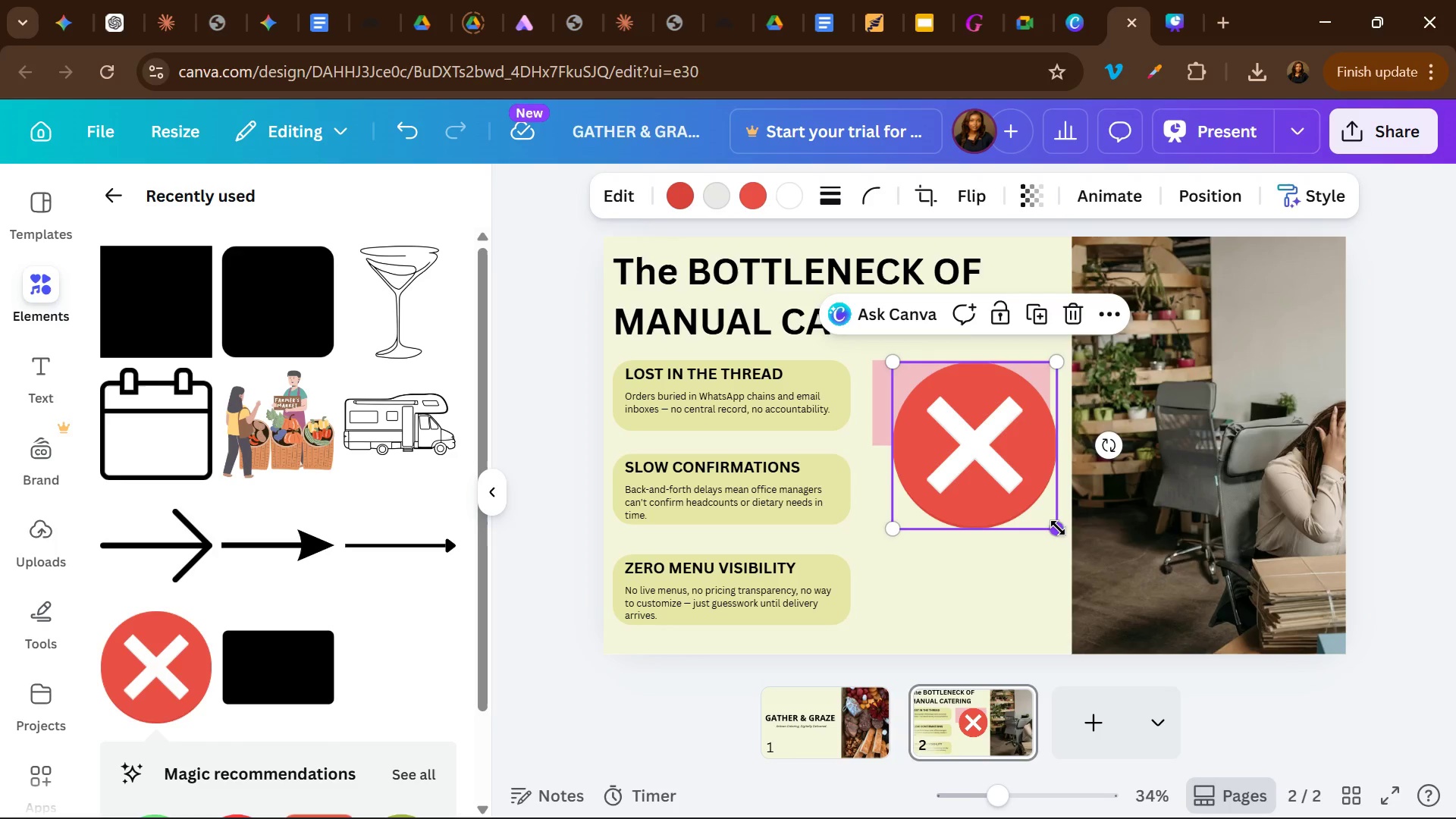 
left_click_drag(start_coordinate=[1057, 529], to_coordinate=[898, 389])
 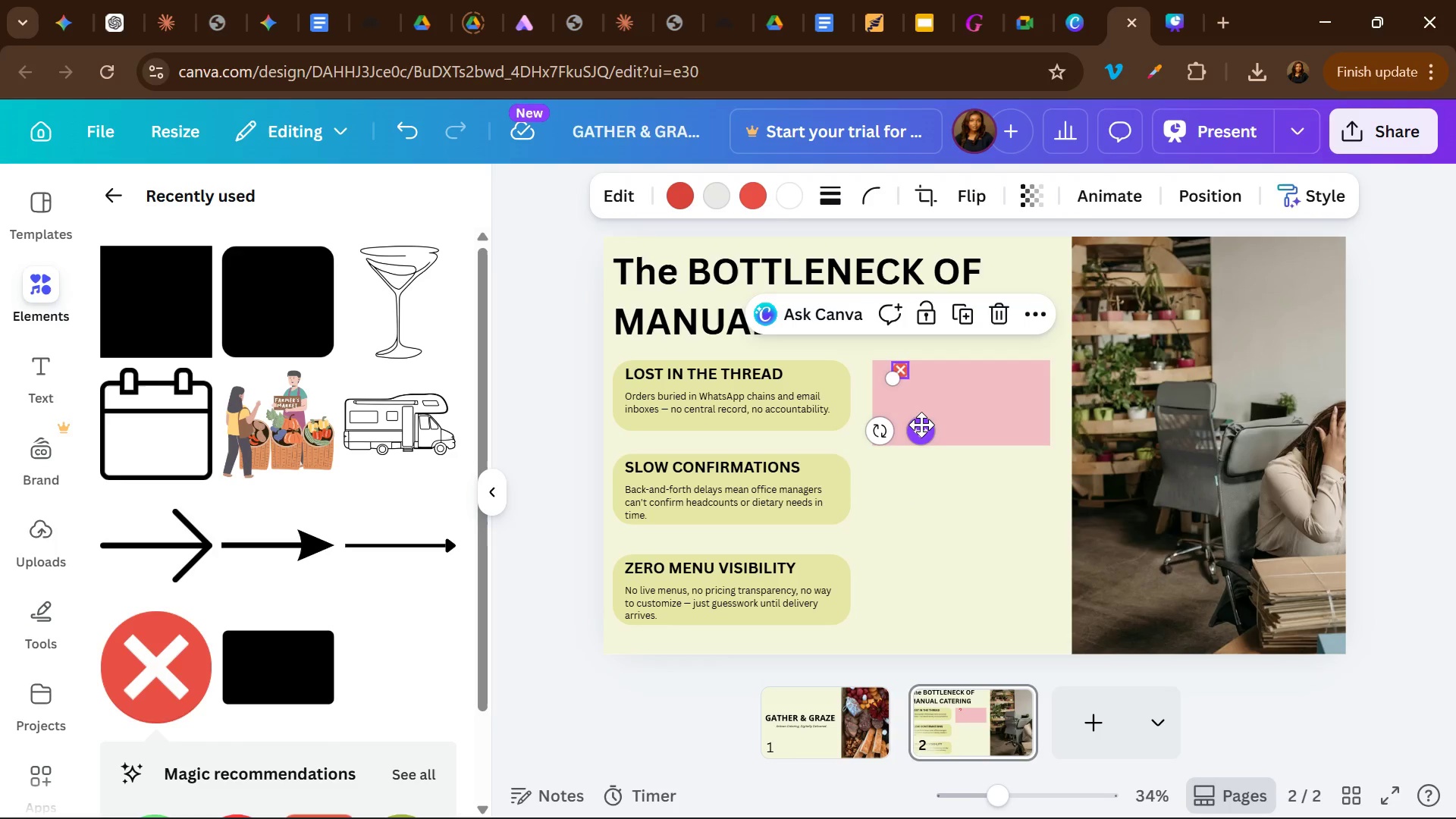 
left_click_drag(start_coordinate=[921, 425], to_coordinate=[912, 433])
 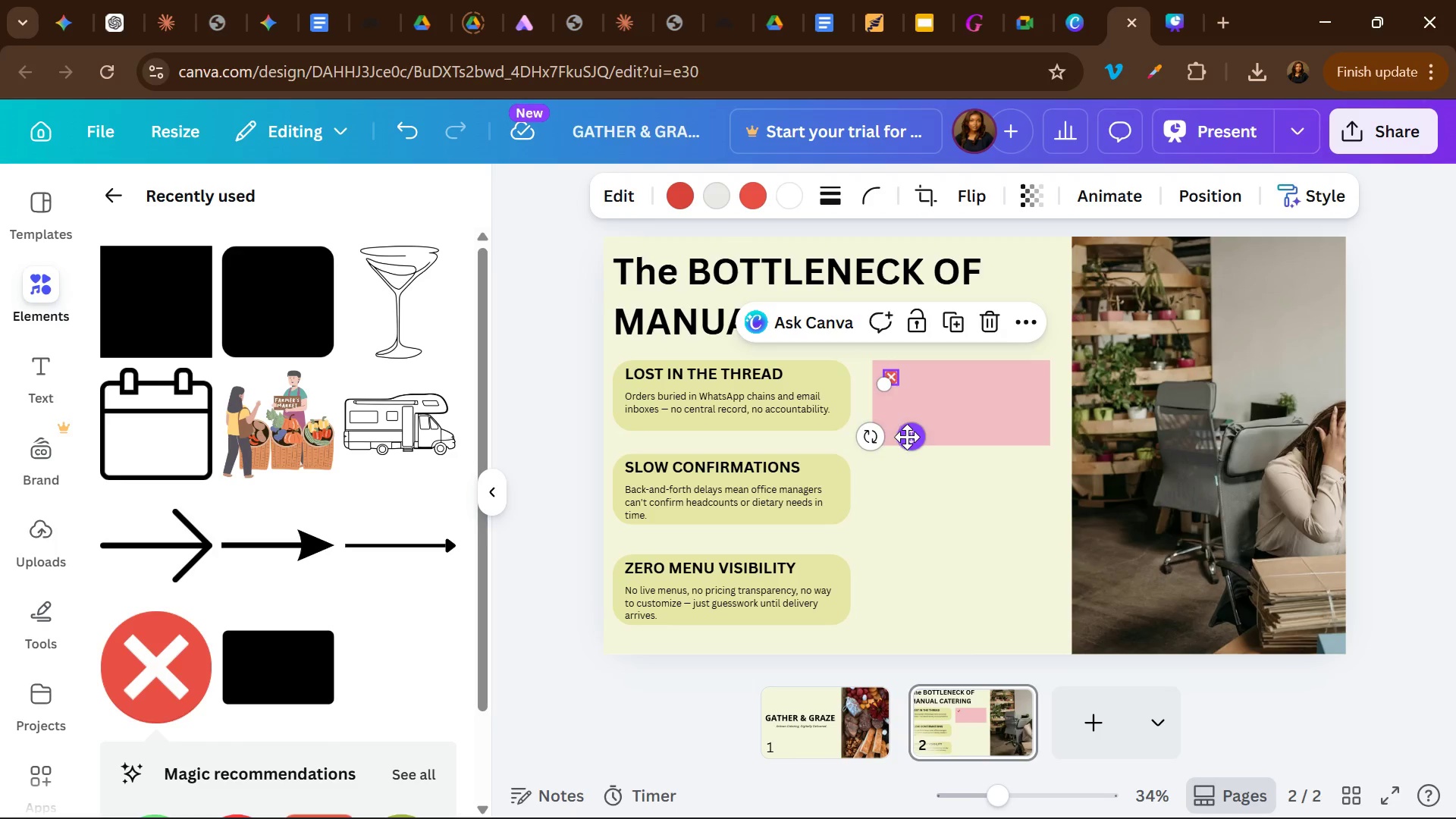 
wait(13.97)
 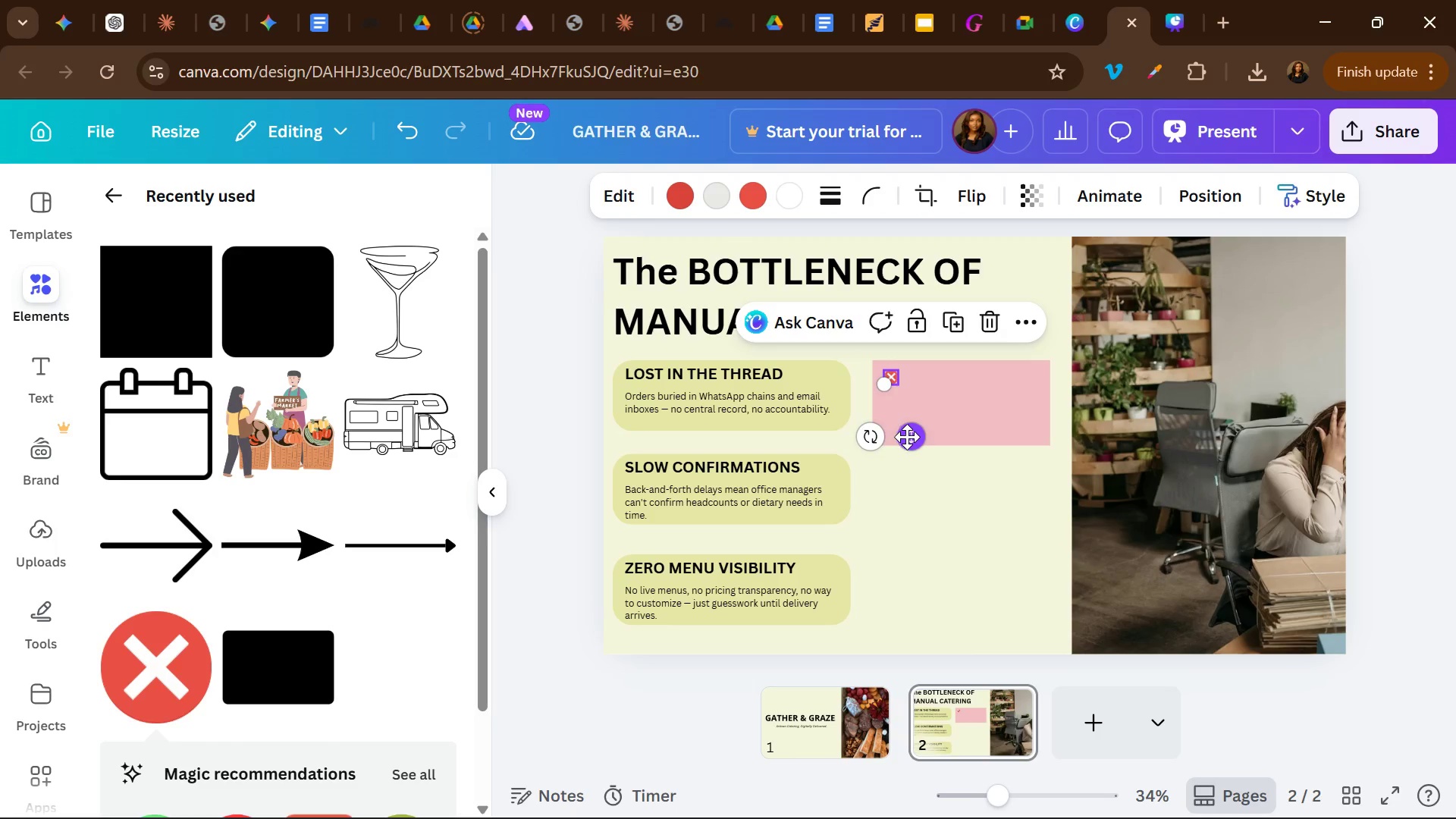 
mouse_move([894, 406])
 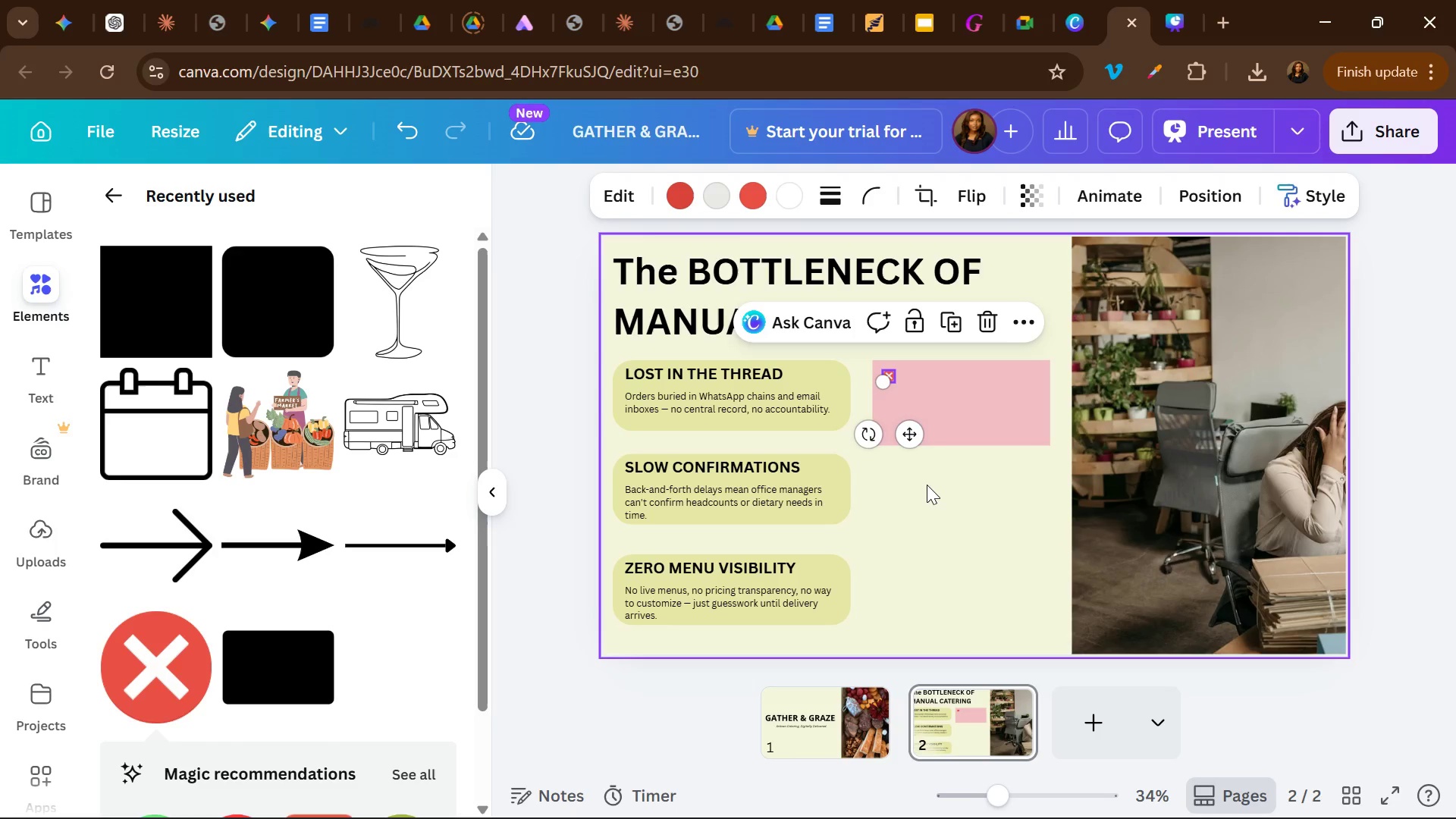 
left_click([927, 485])
 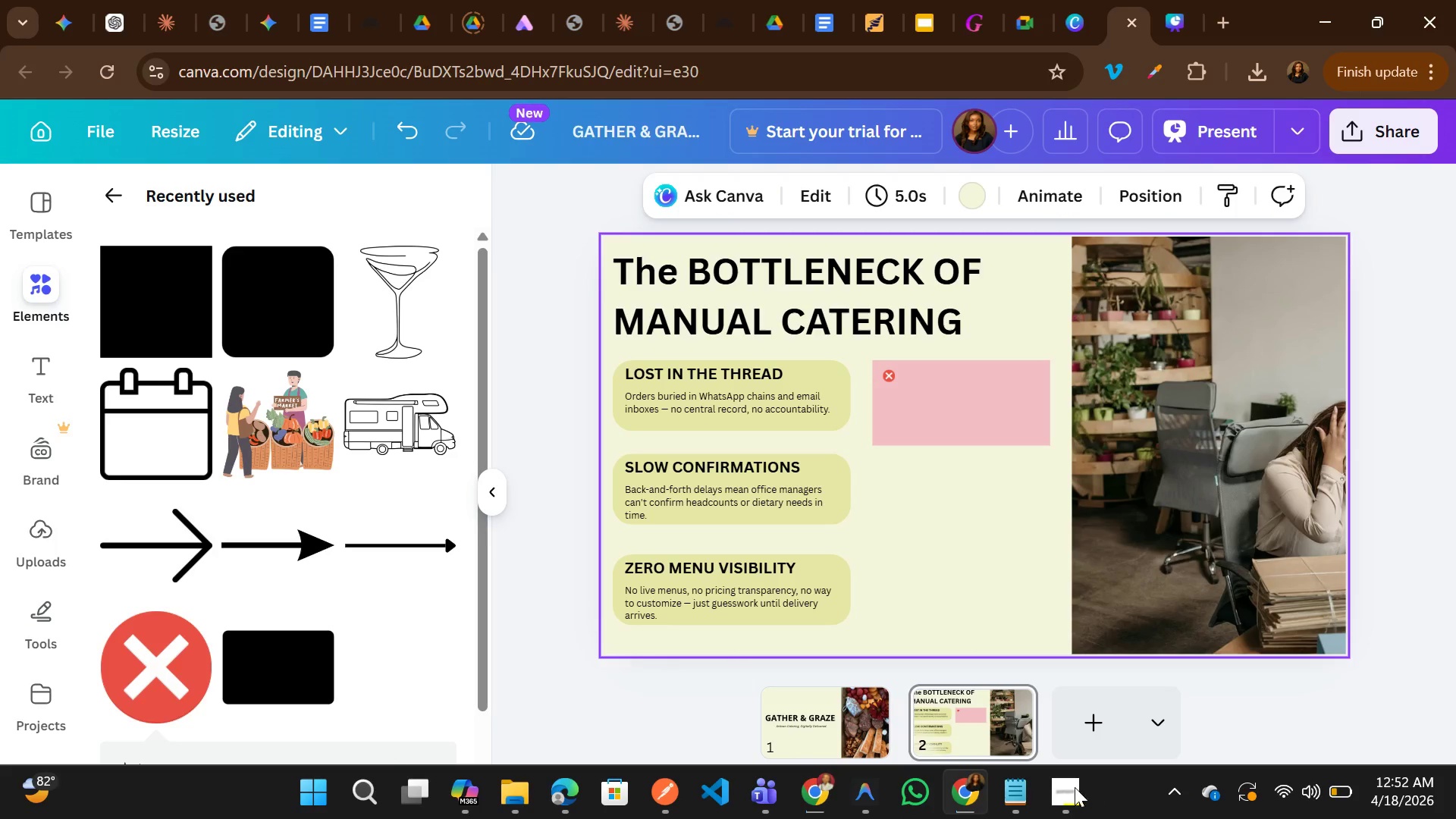 
wait(6.05)
 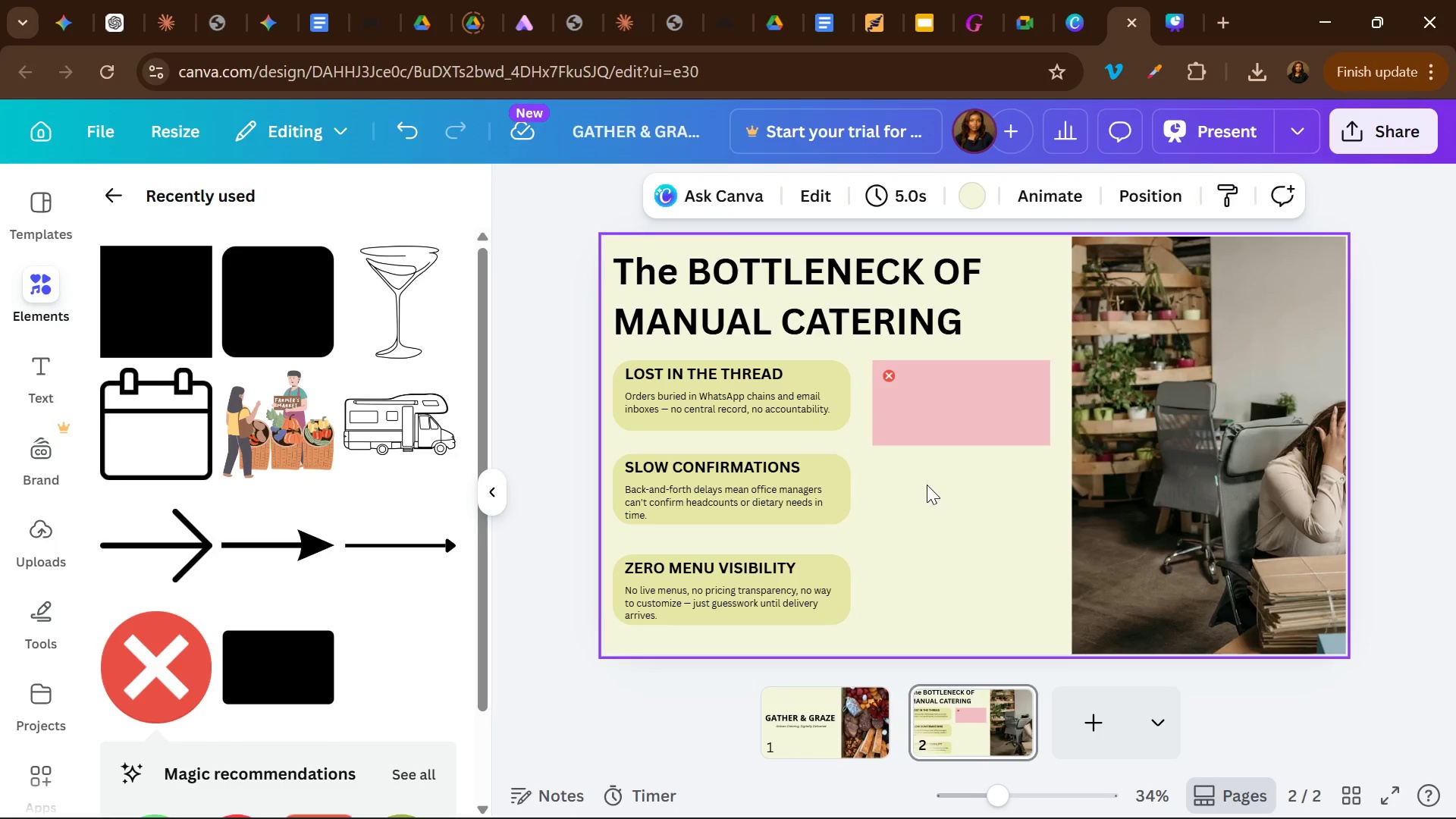 
left_click([1022, 708])
 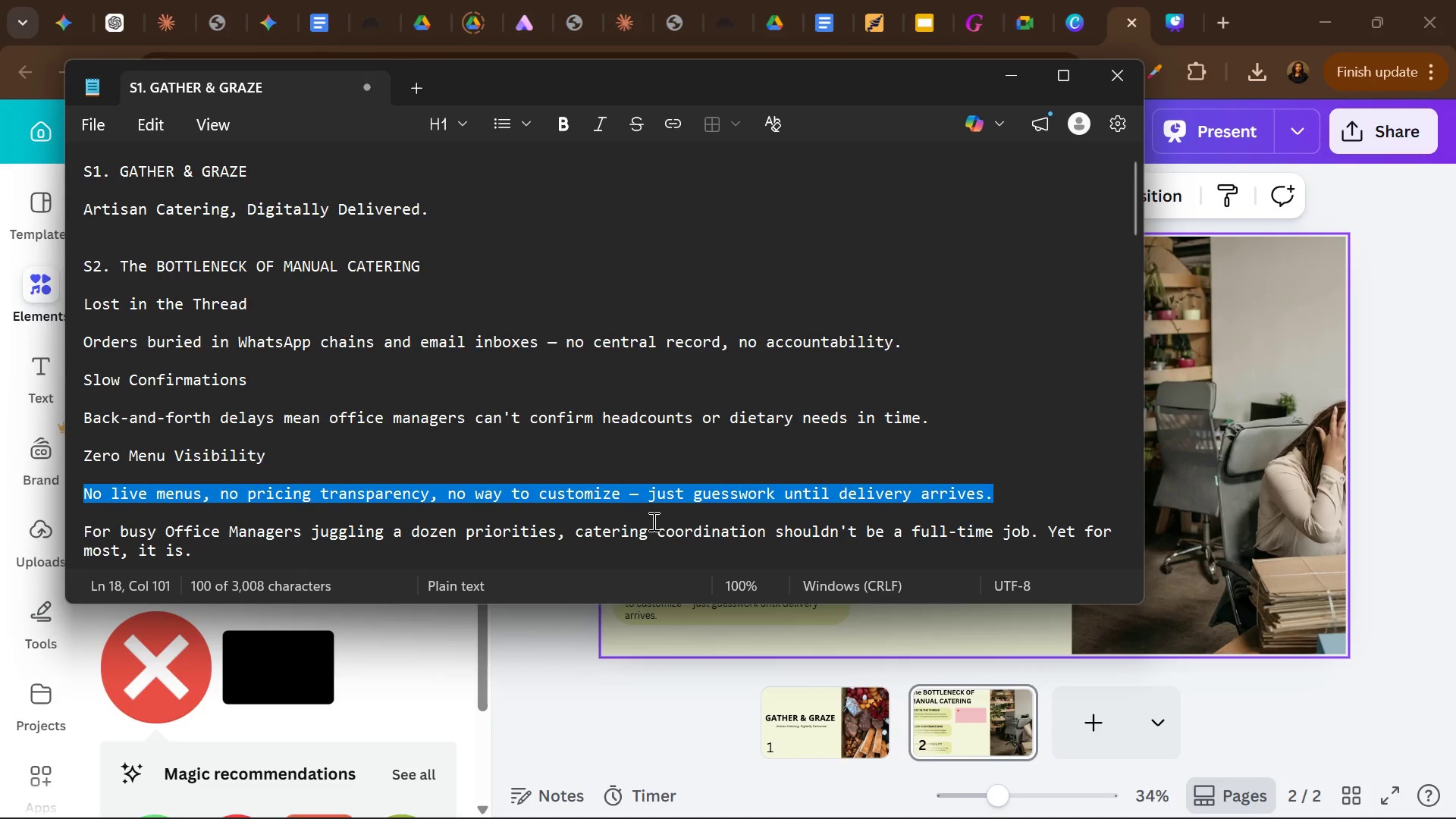 
scroll: coordinate [652, 521], scroll_direction: up, amount: 4.0
 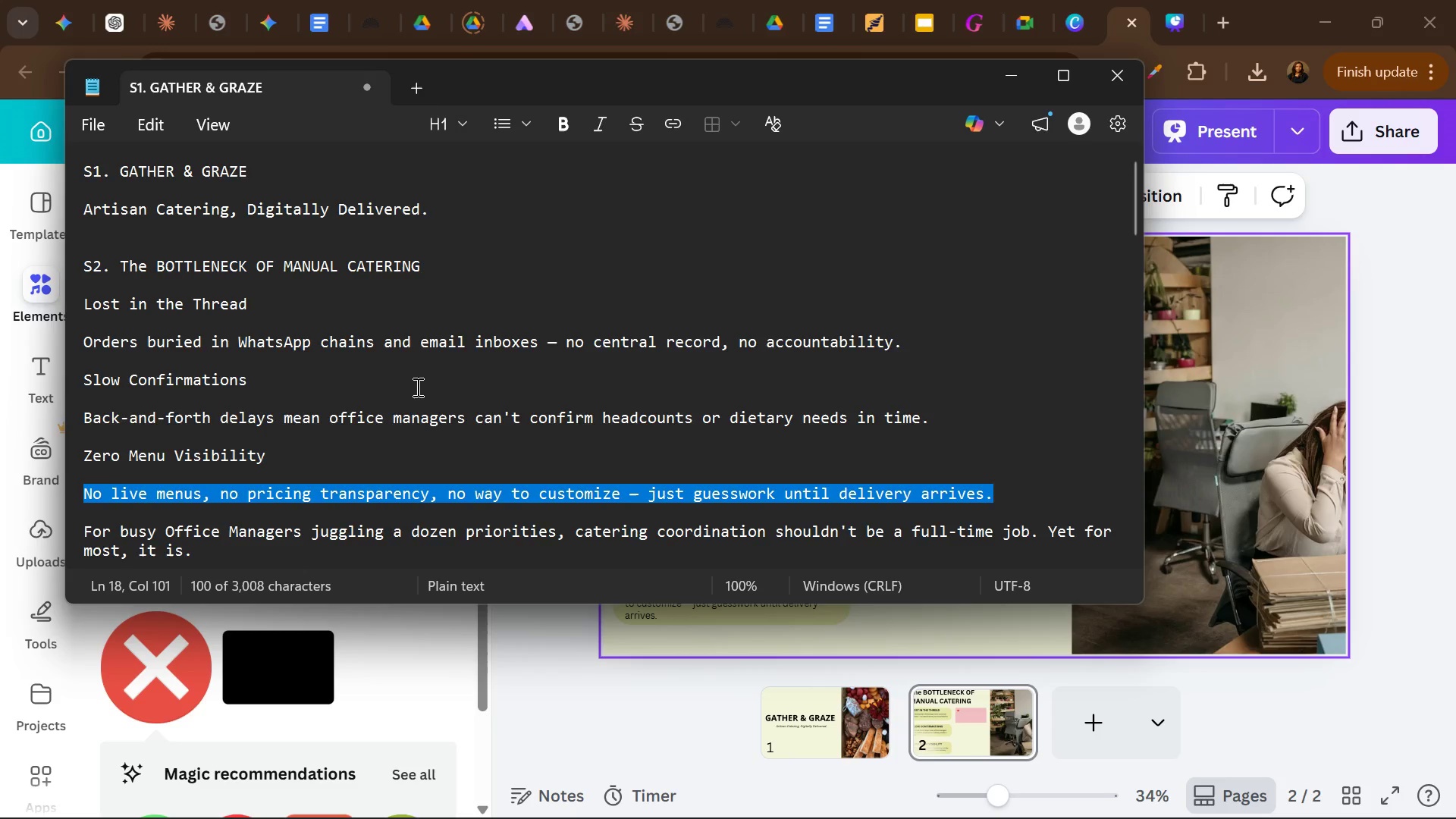 
scroll: coordinate [416, 387], scroll_direction: down, amount: 2.0
 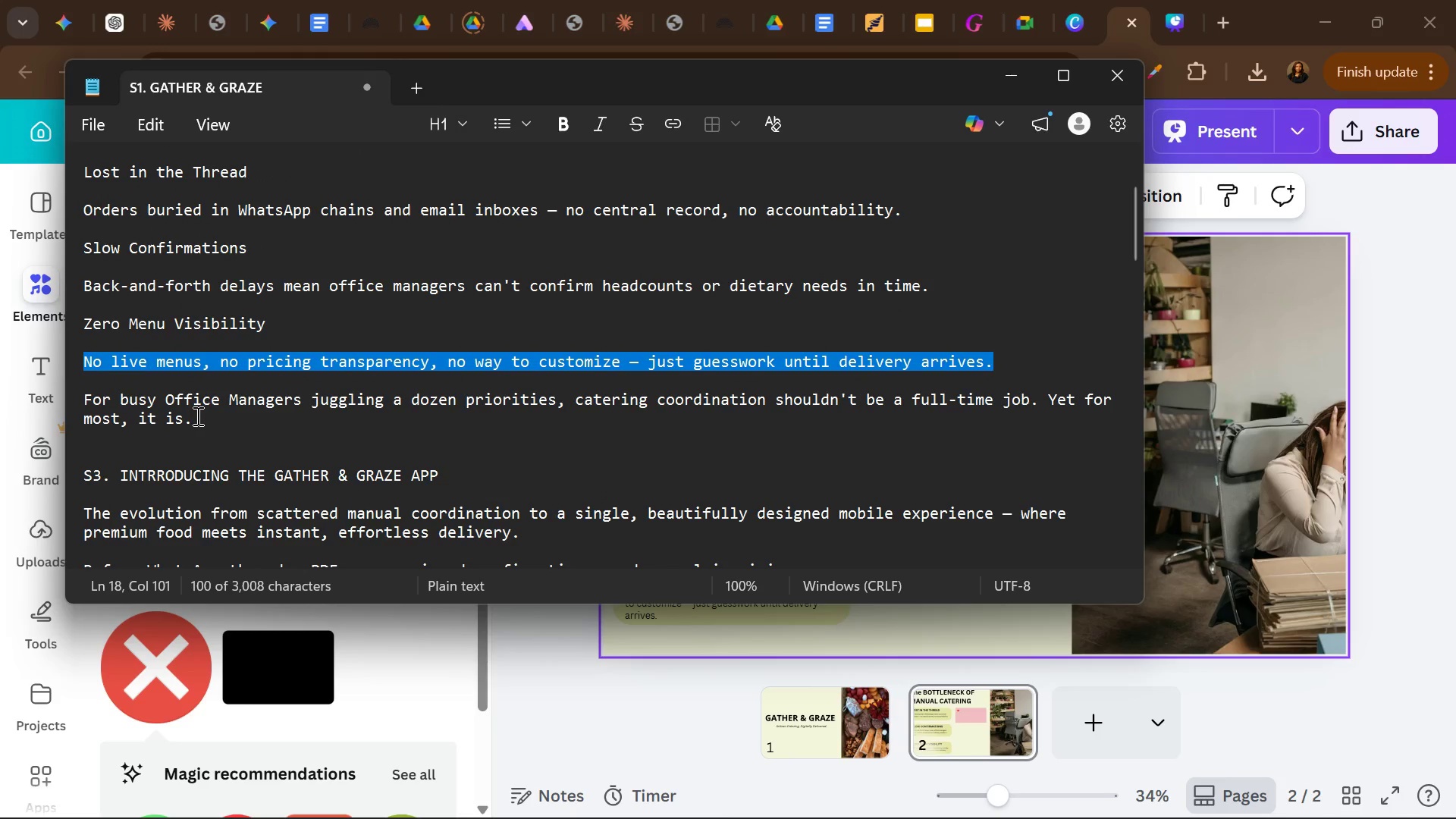 
left_click_drag(start_coordinate=[196, 416], to_coordinate=[83, 406])
 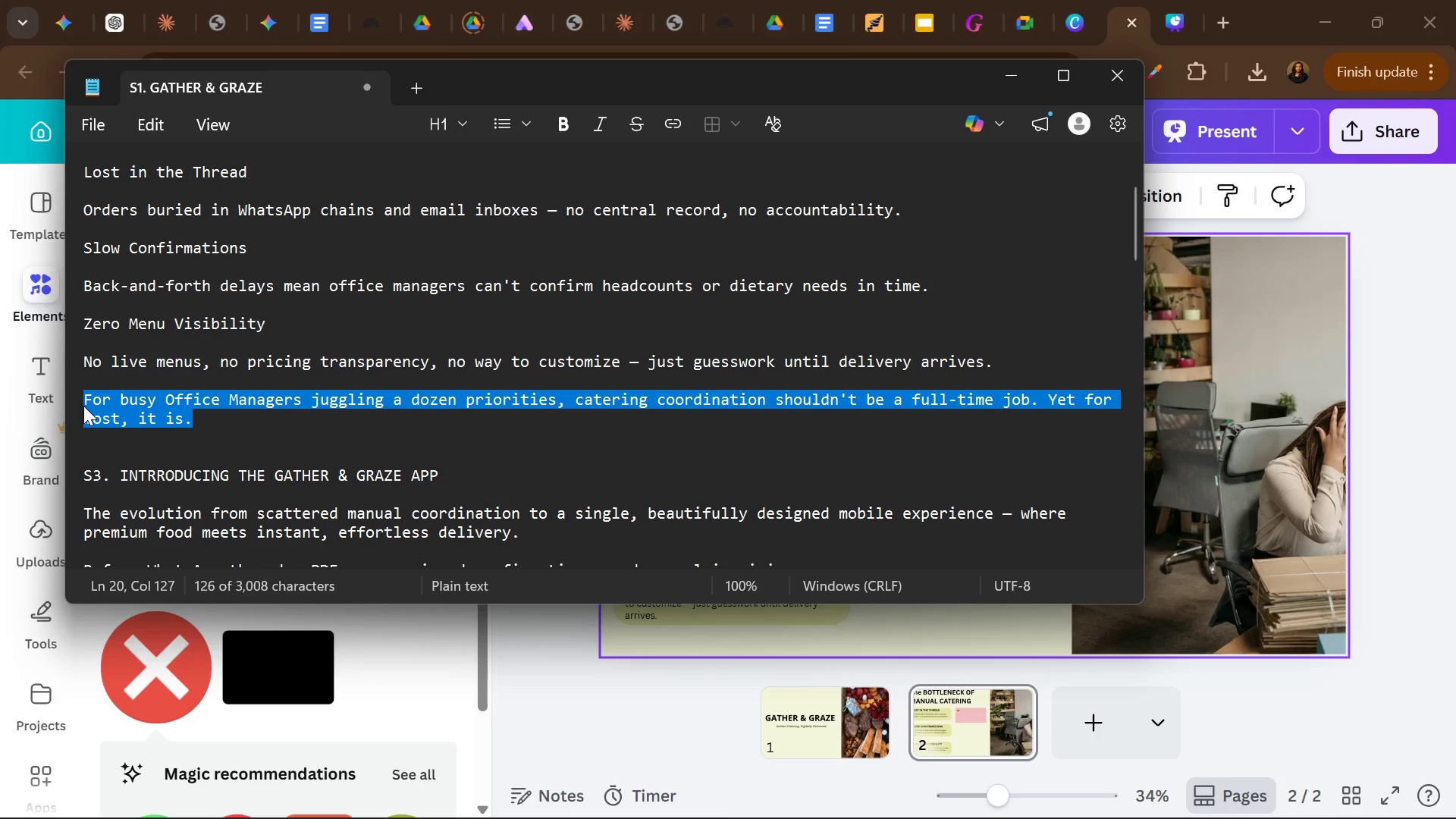 
key(Control+C)
 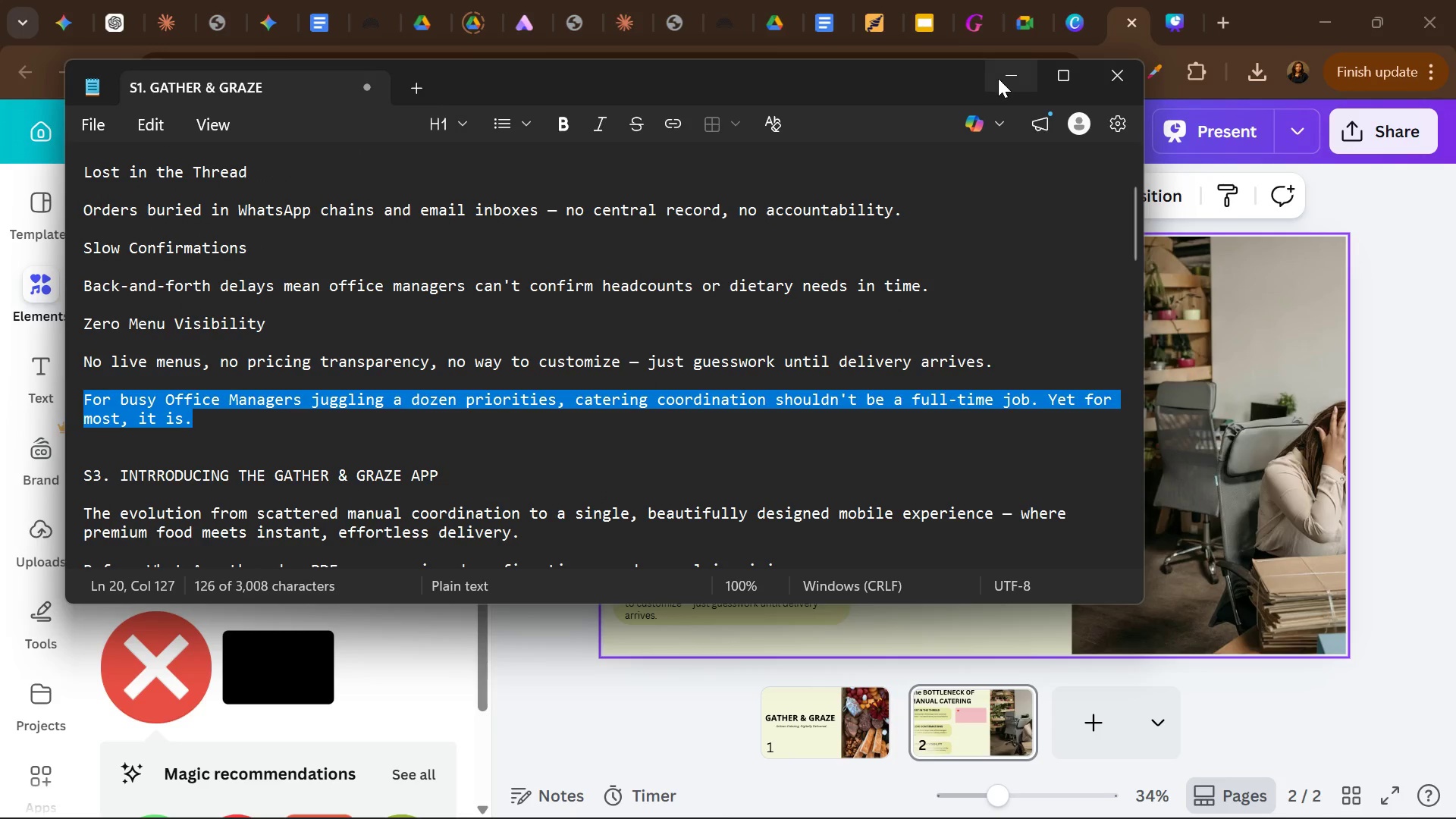 
left_click([1008, 80])
 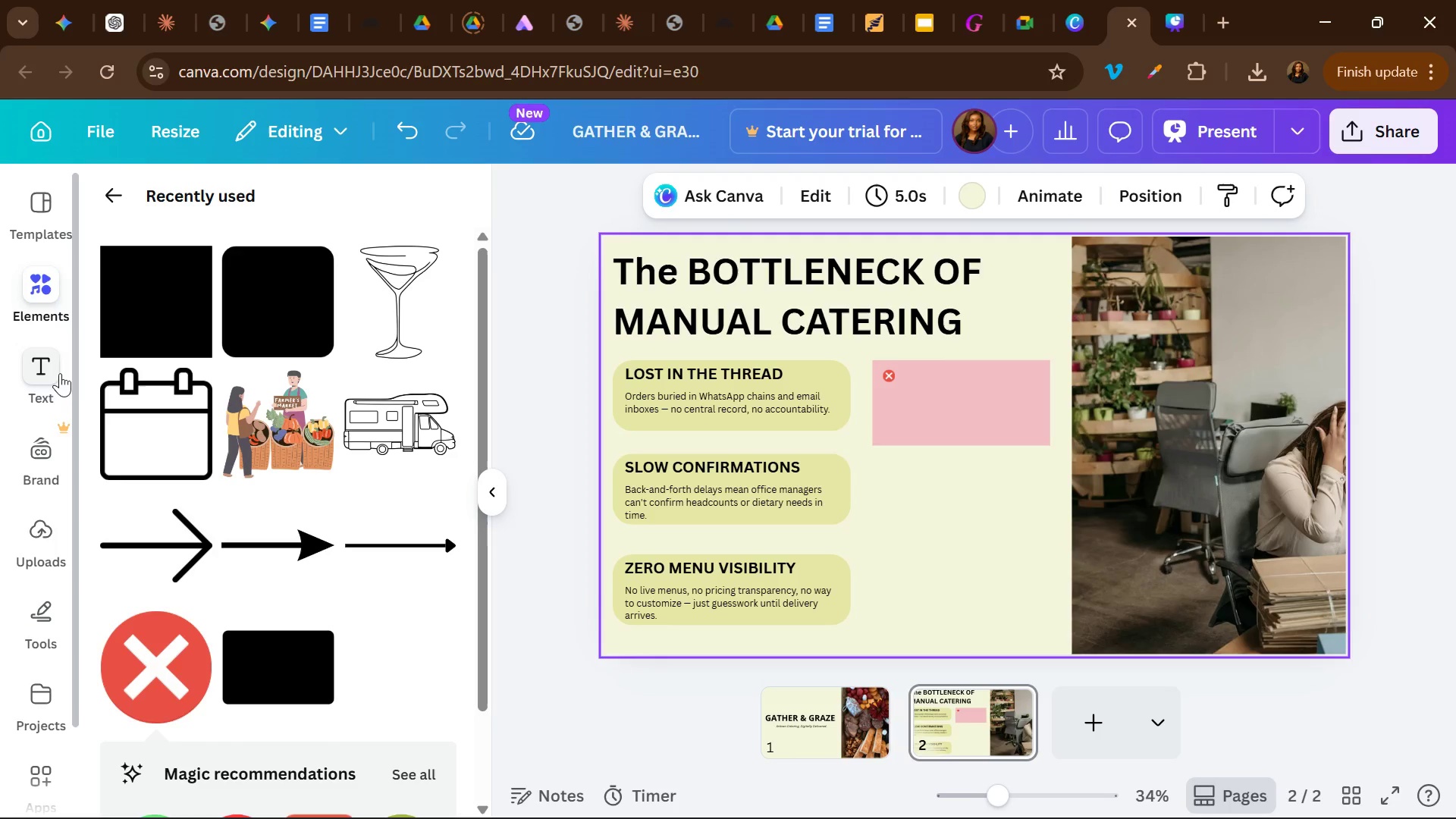 
left_click([48, 382])
 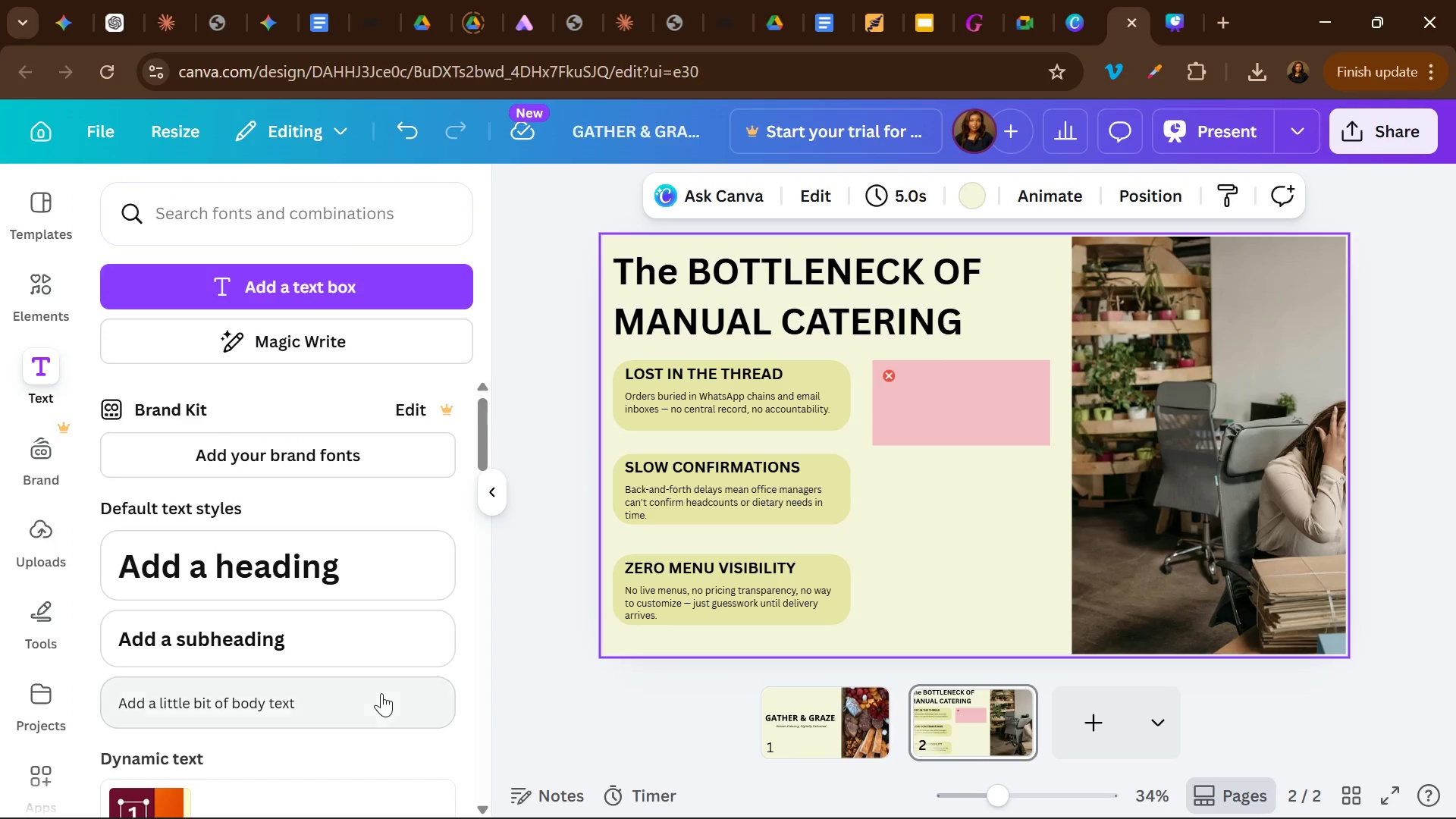 
left_click([381, 701])
 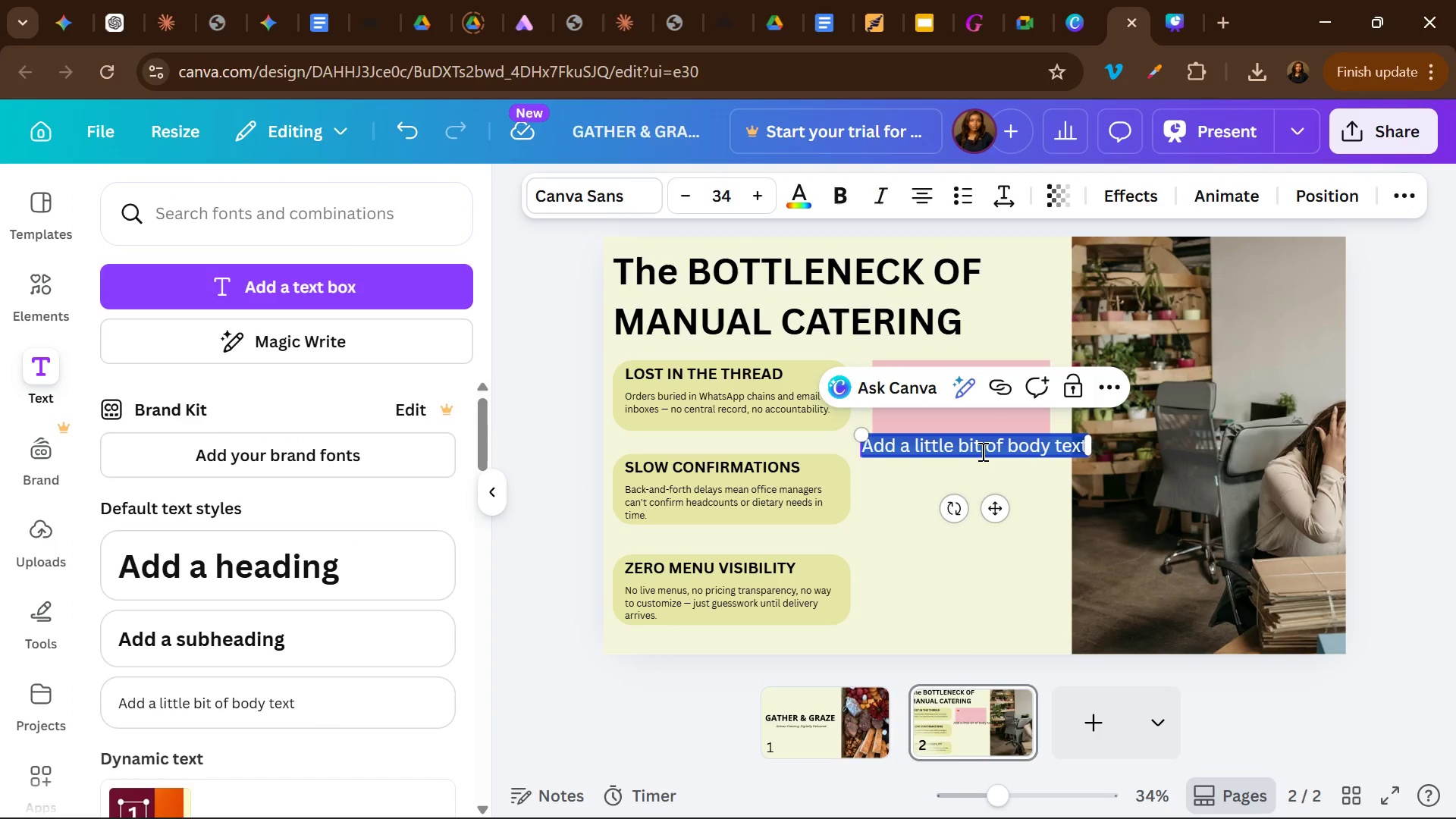 
key(Control+A)
 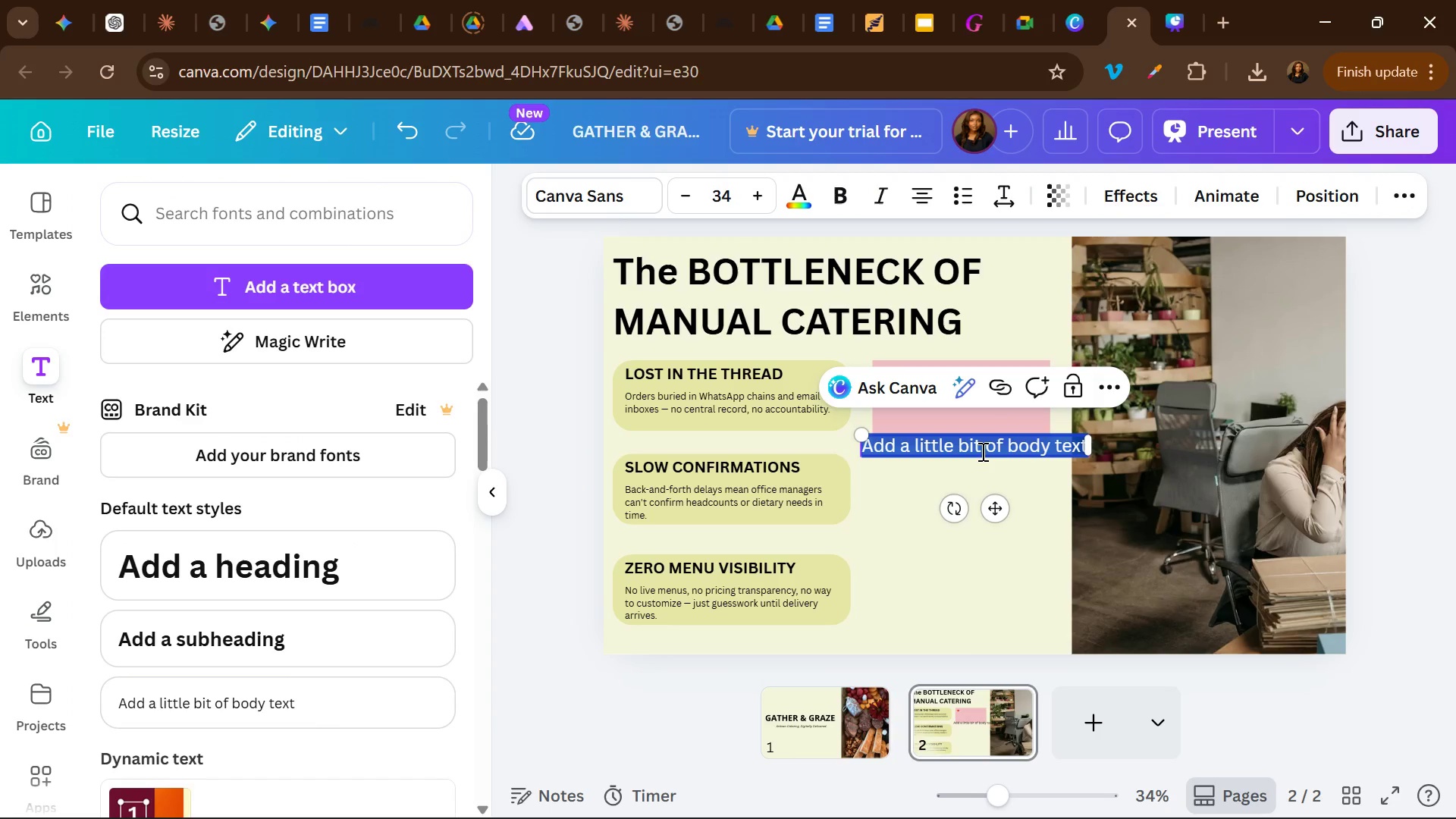 
hold_key(key=ControlLeft, duration=0.55)
 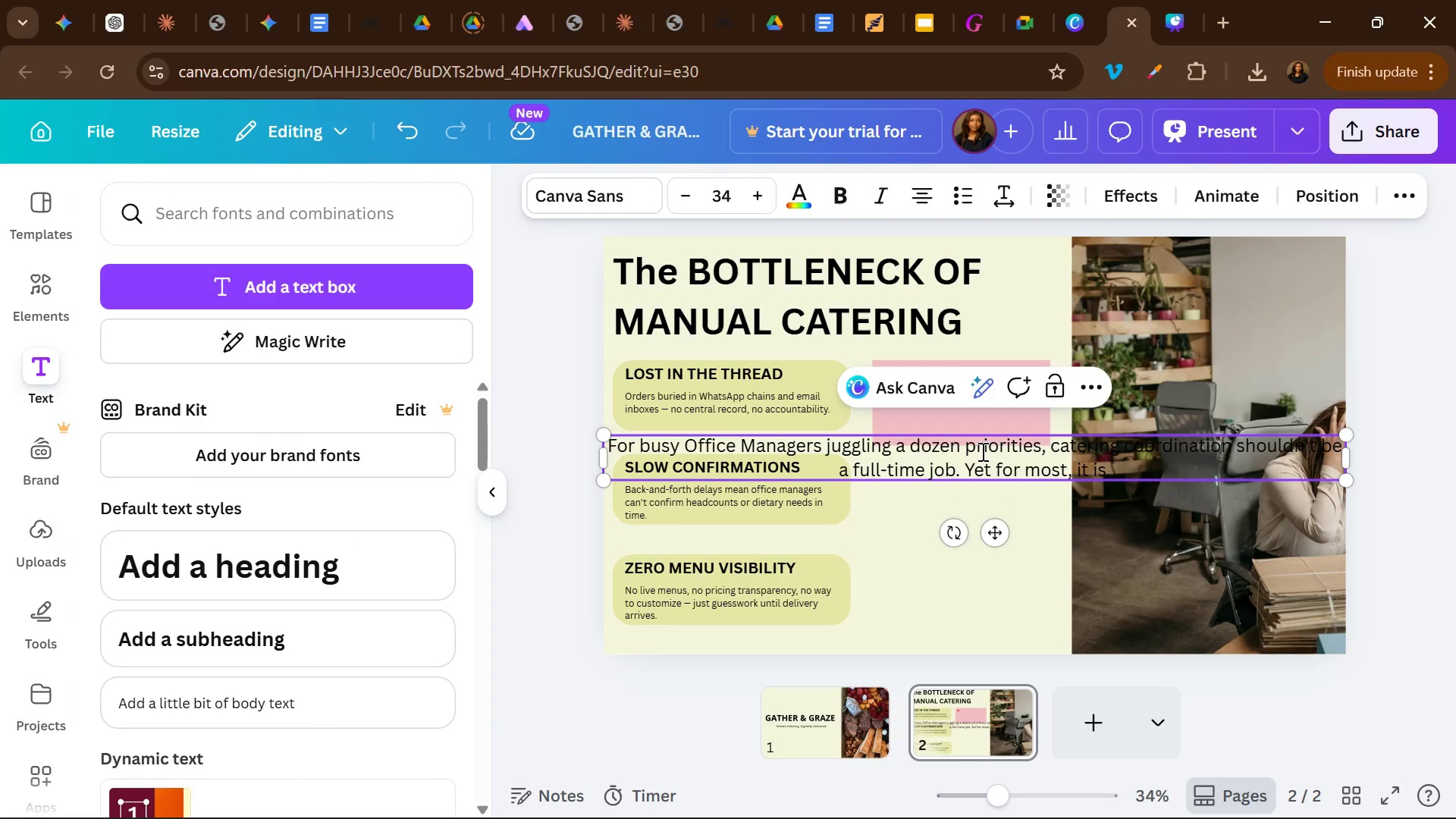 
hold_key(key=V, duration=0.31)
 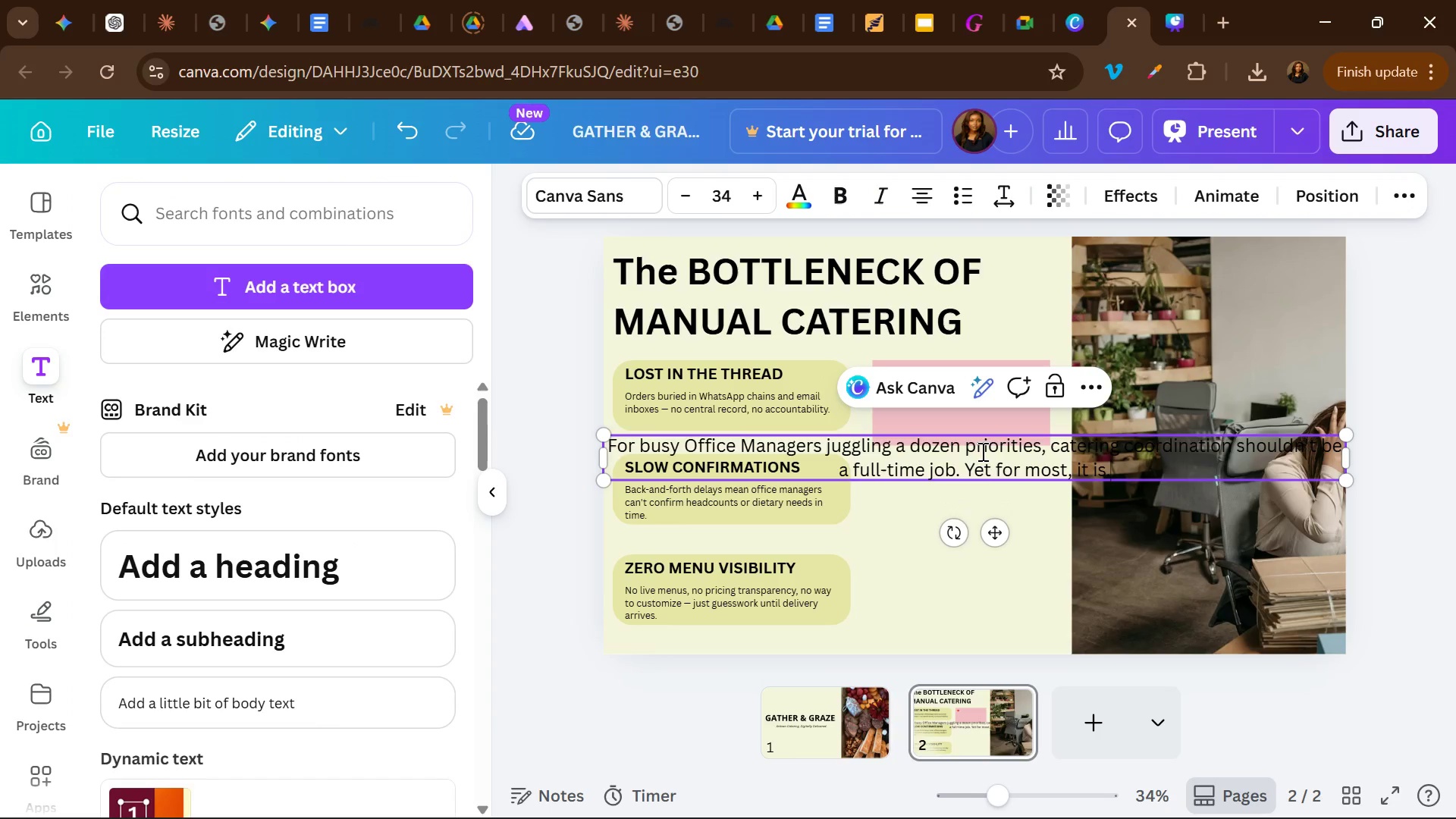 
key(Control+ControlLeft)
 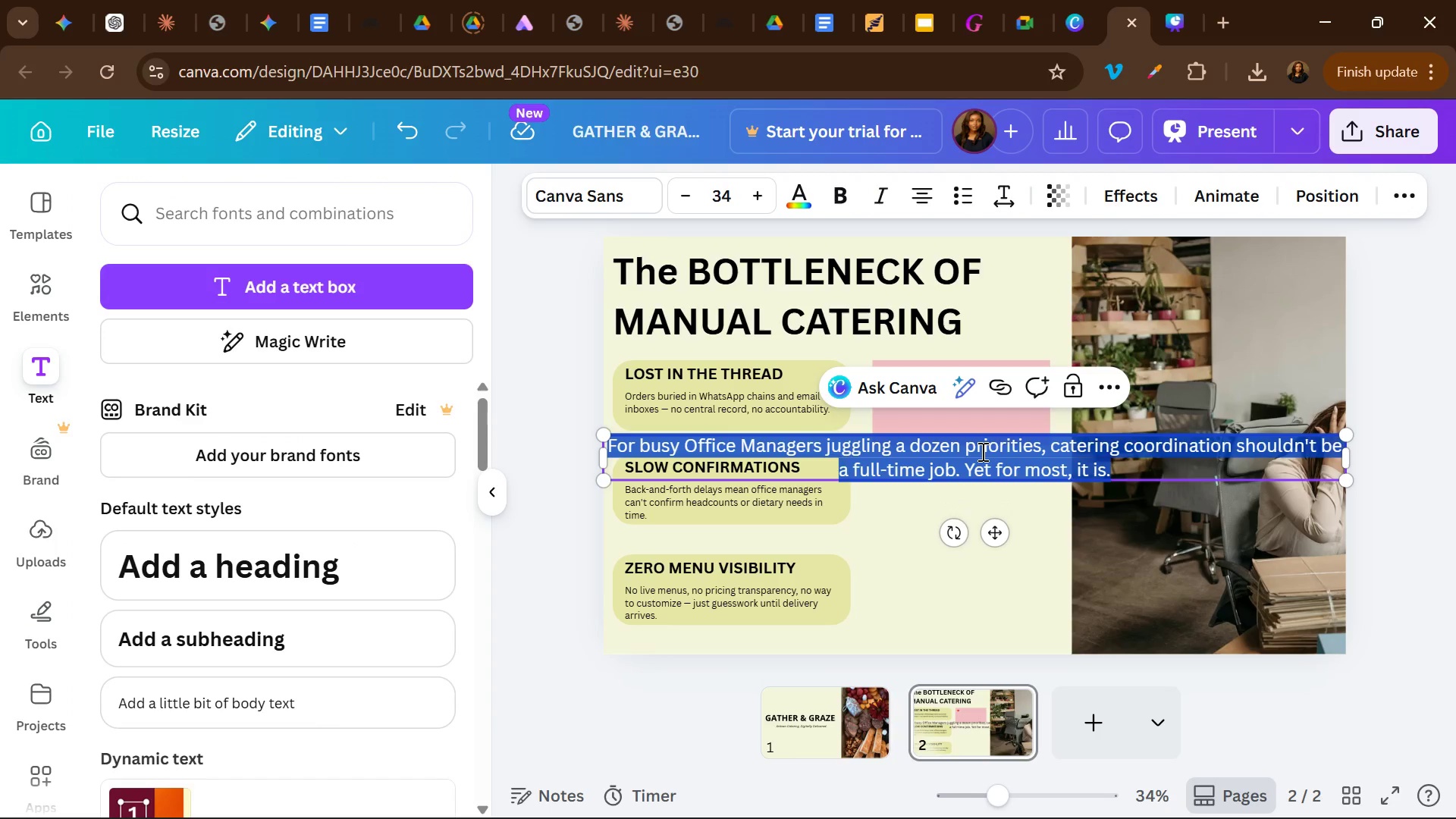 
key(Control+A)
 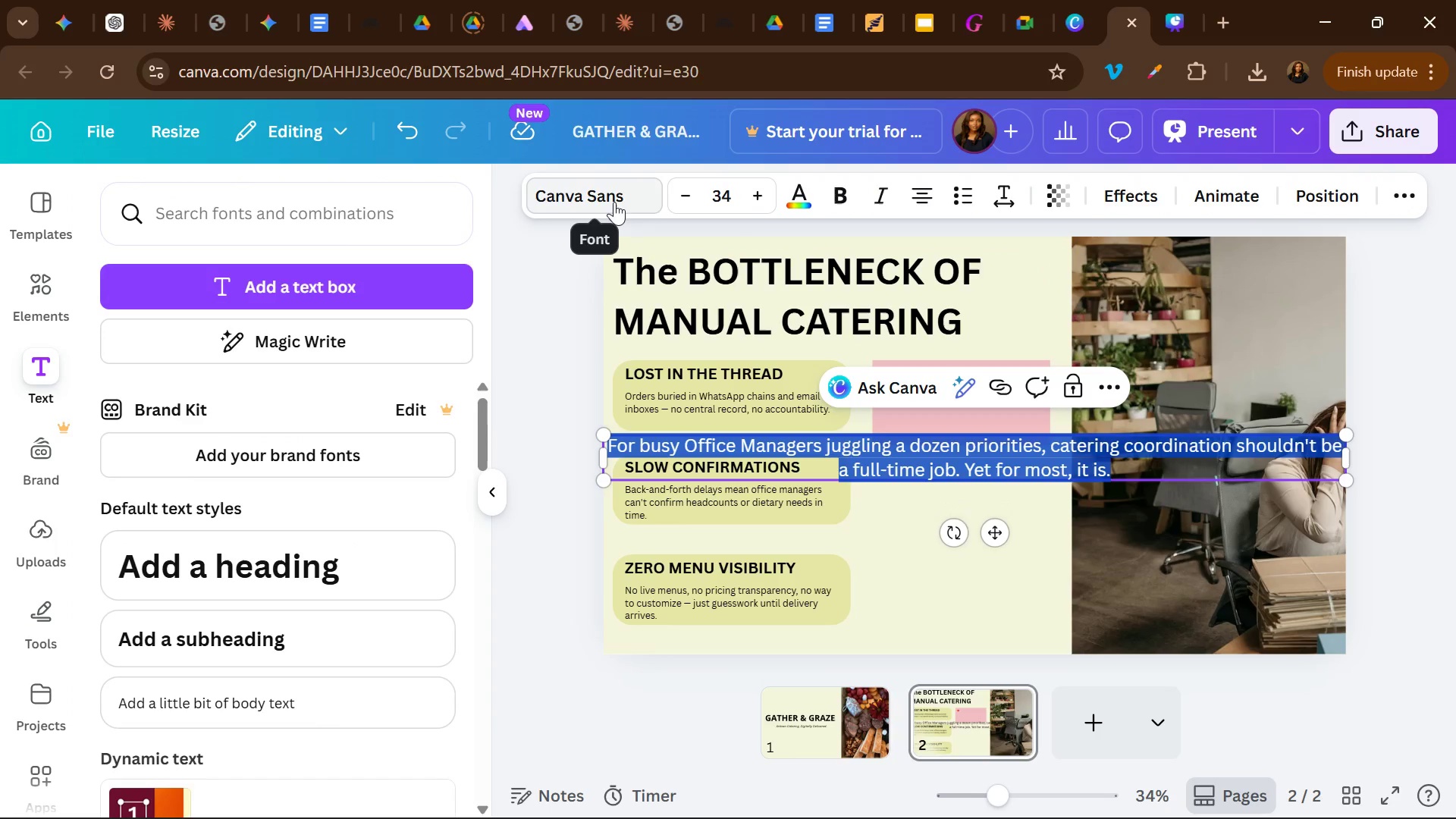 
left_click([614, 200])
 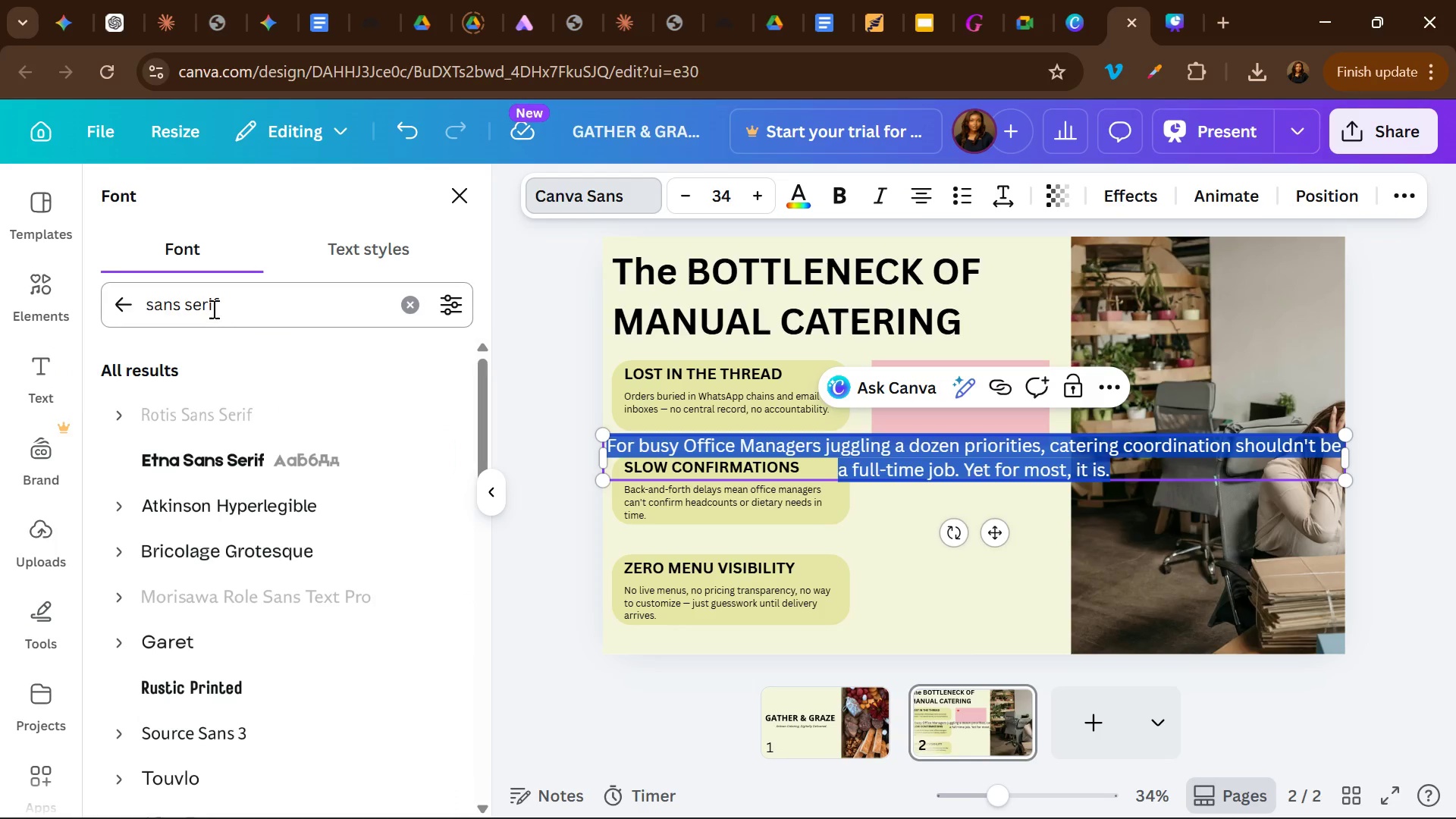 
left_click([211, 308])
 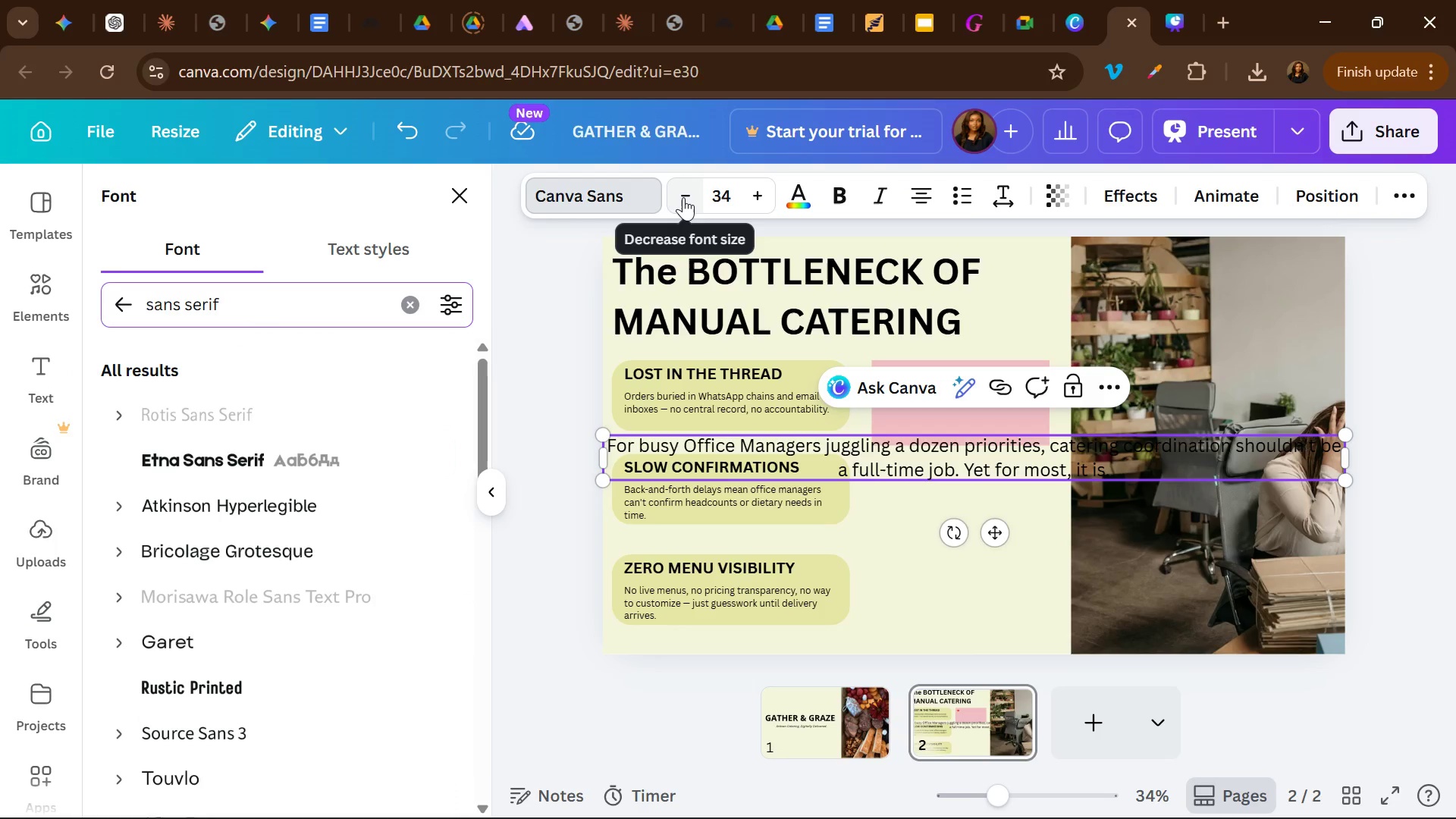 
double_click([683, 197])
 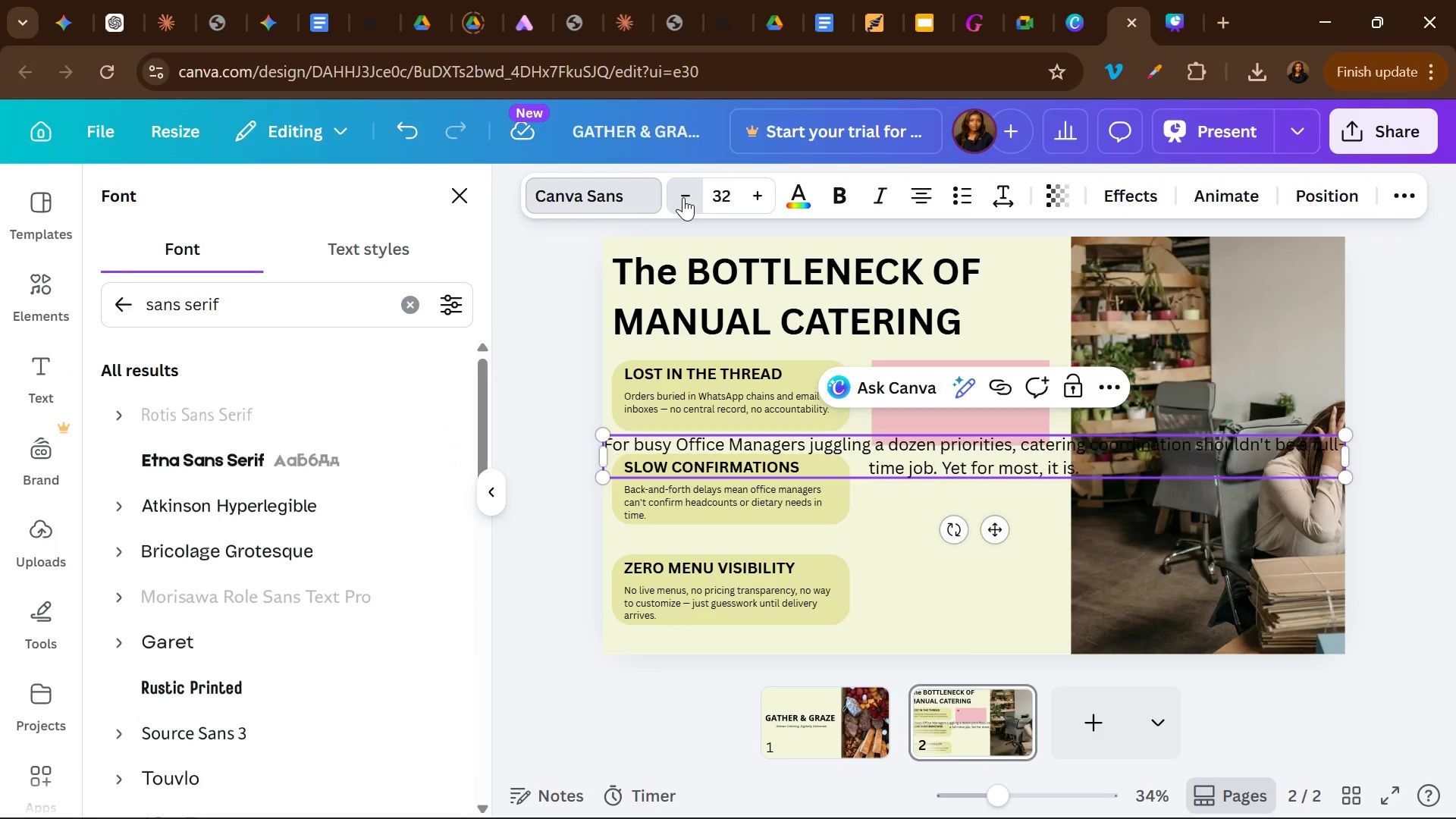 
triple_click([683, 197])
 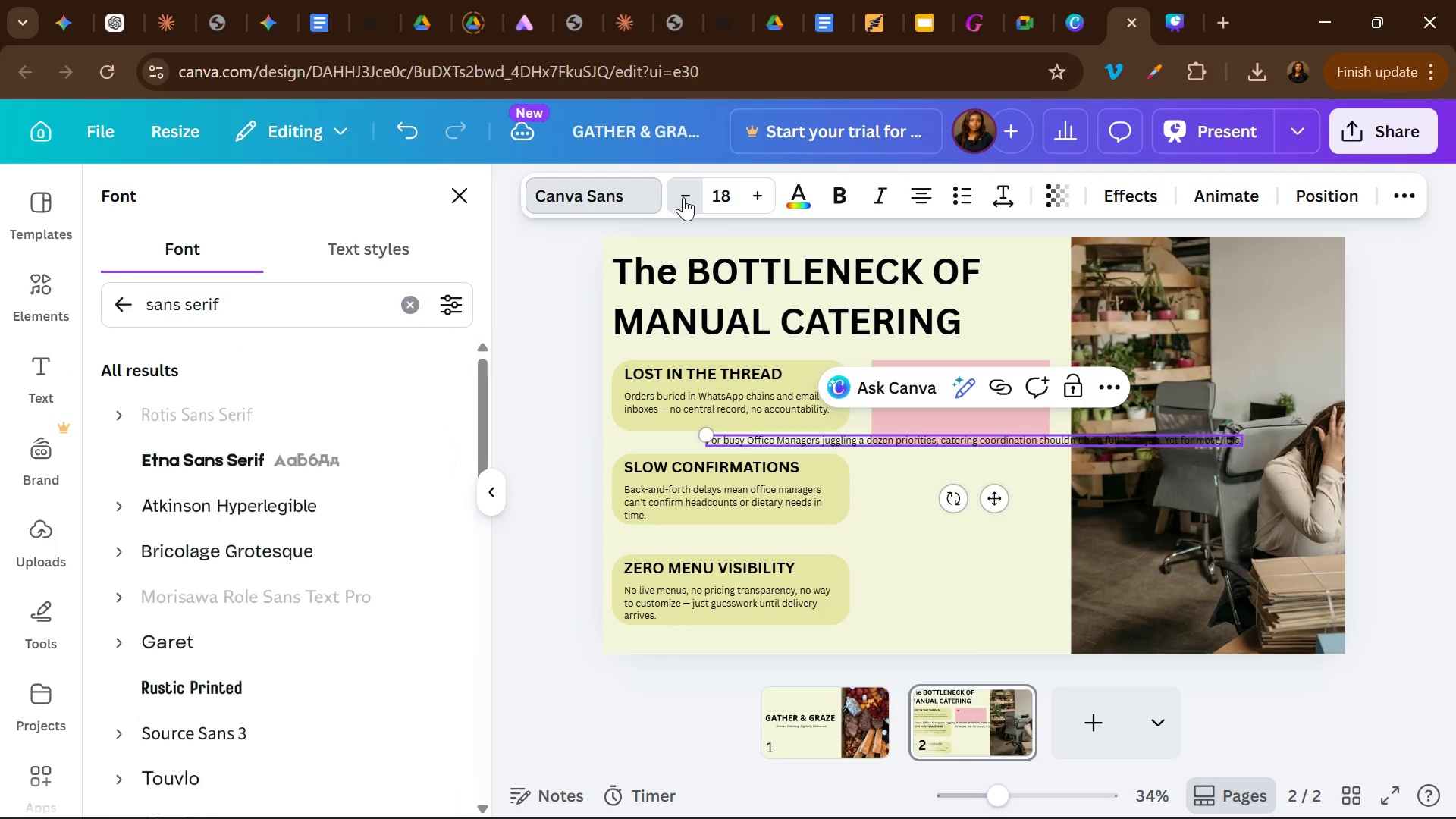 
triple_click([683, 197])
 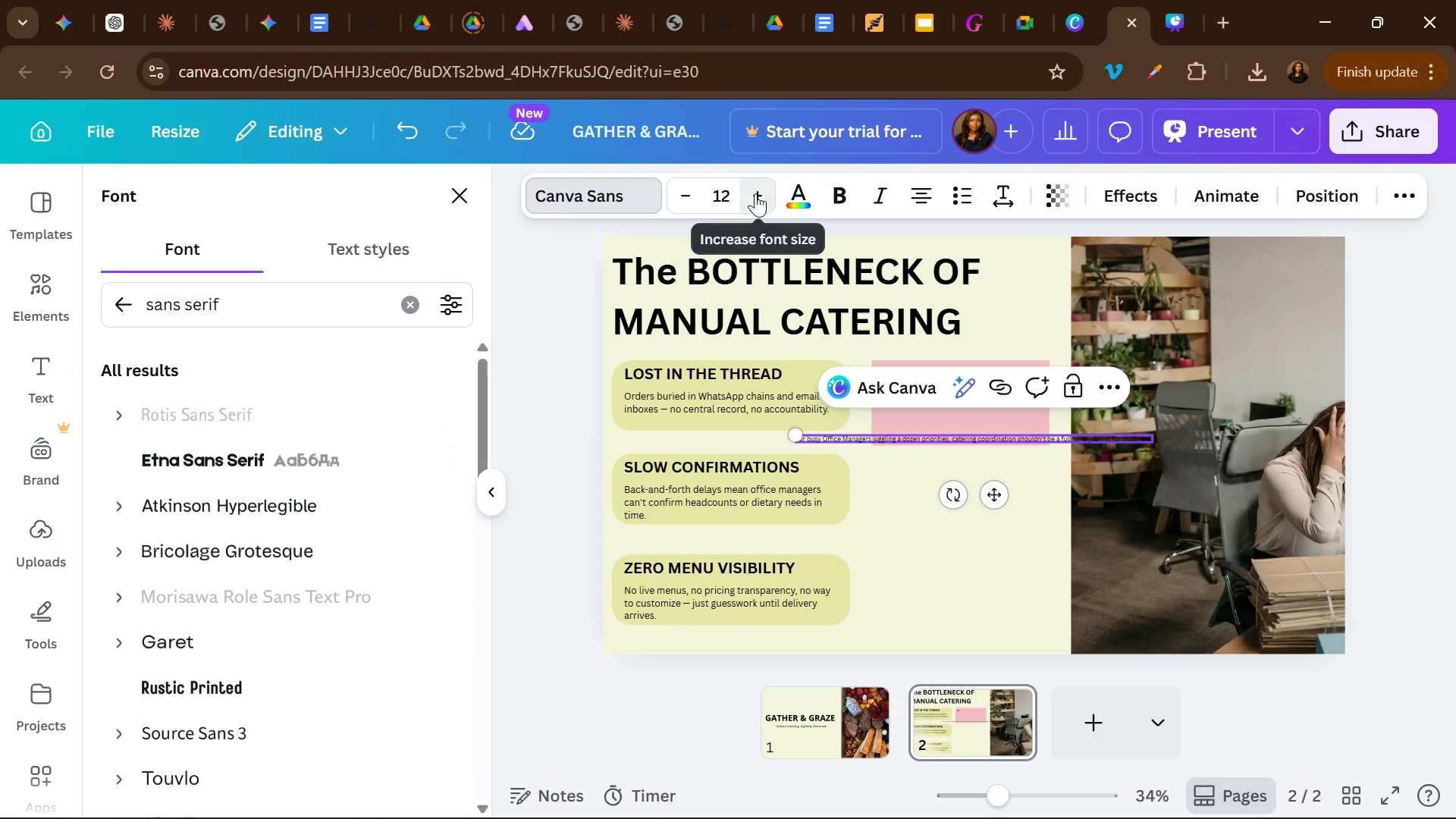 
double_click([755, 193])
 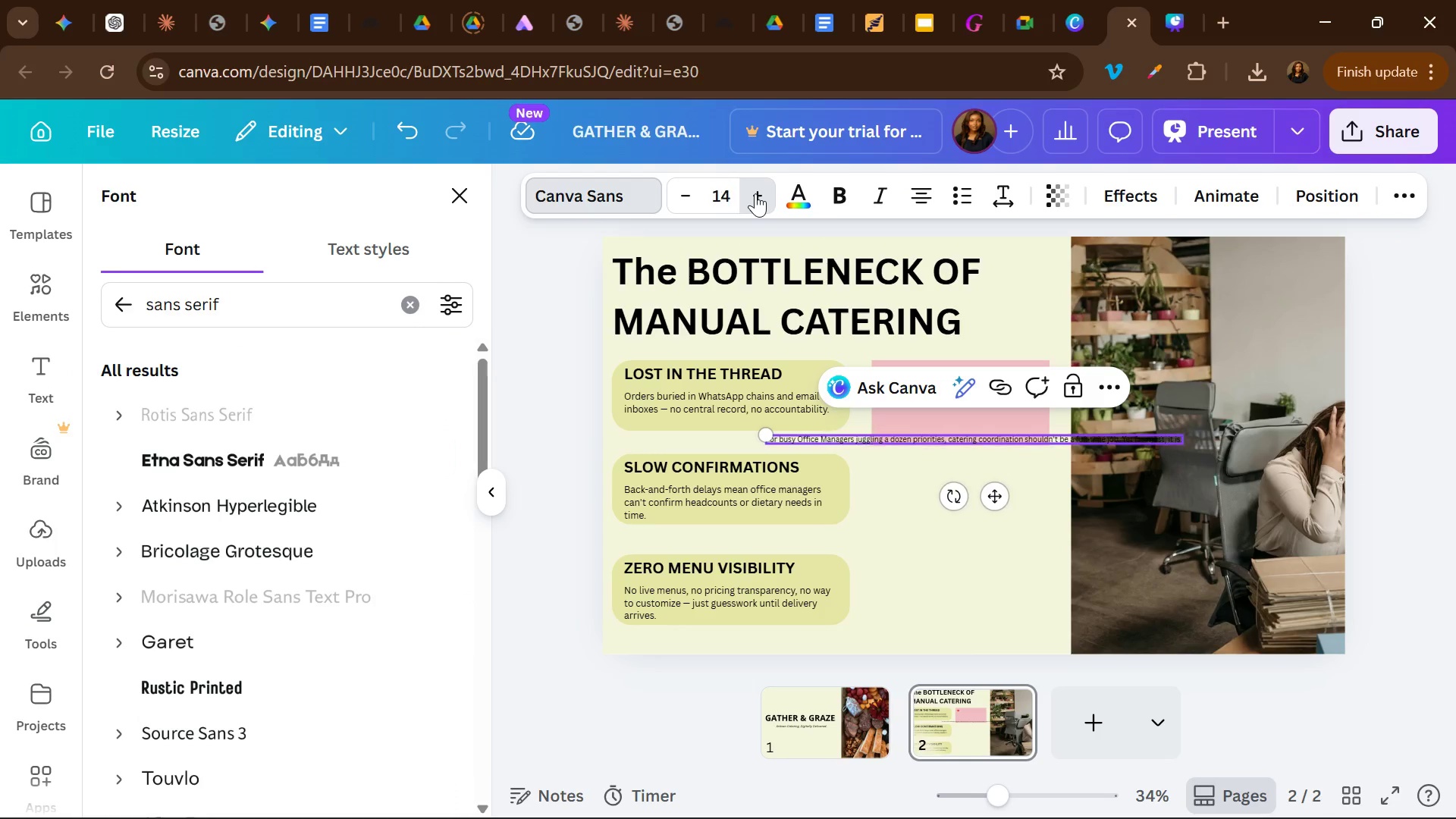 
triple_click([755, 193])
 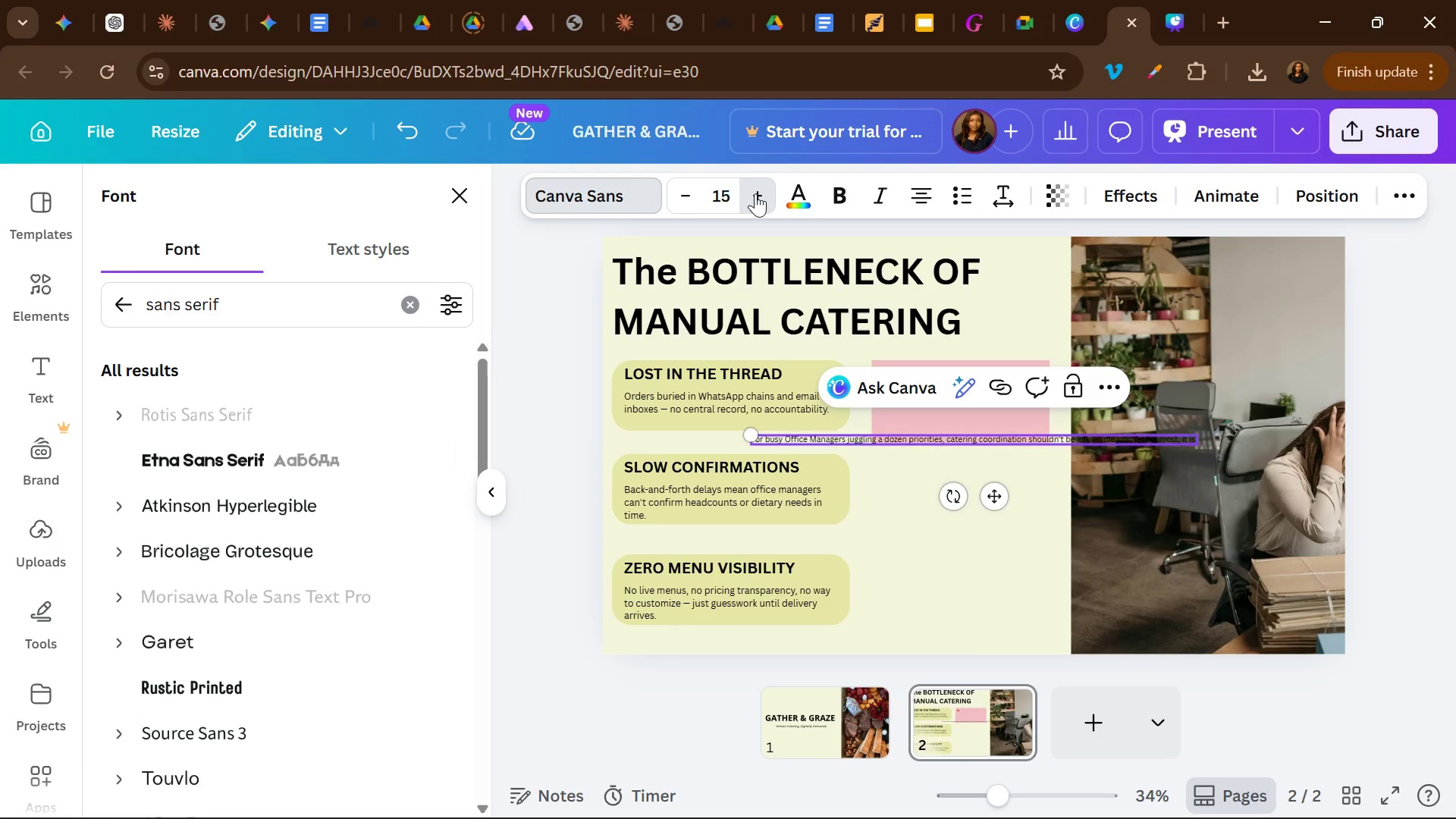 
triple_click([755, 193])
 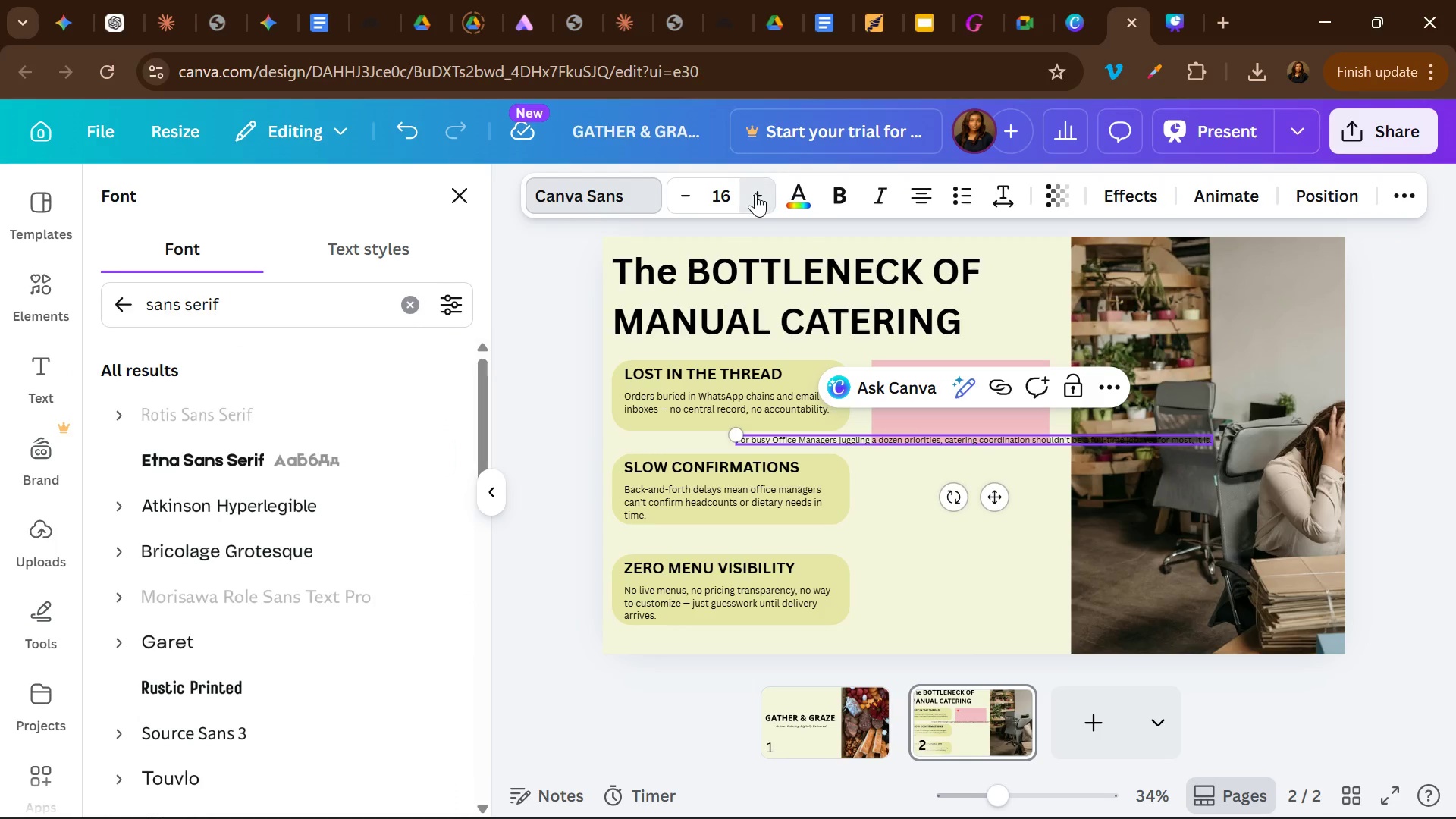 
double_click([755, 193])
 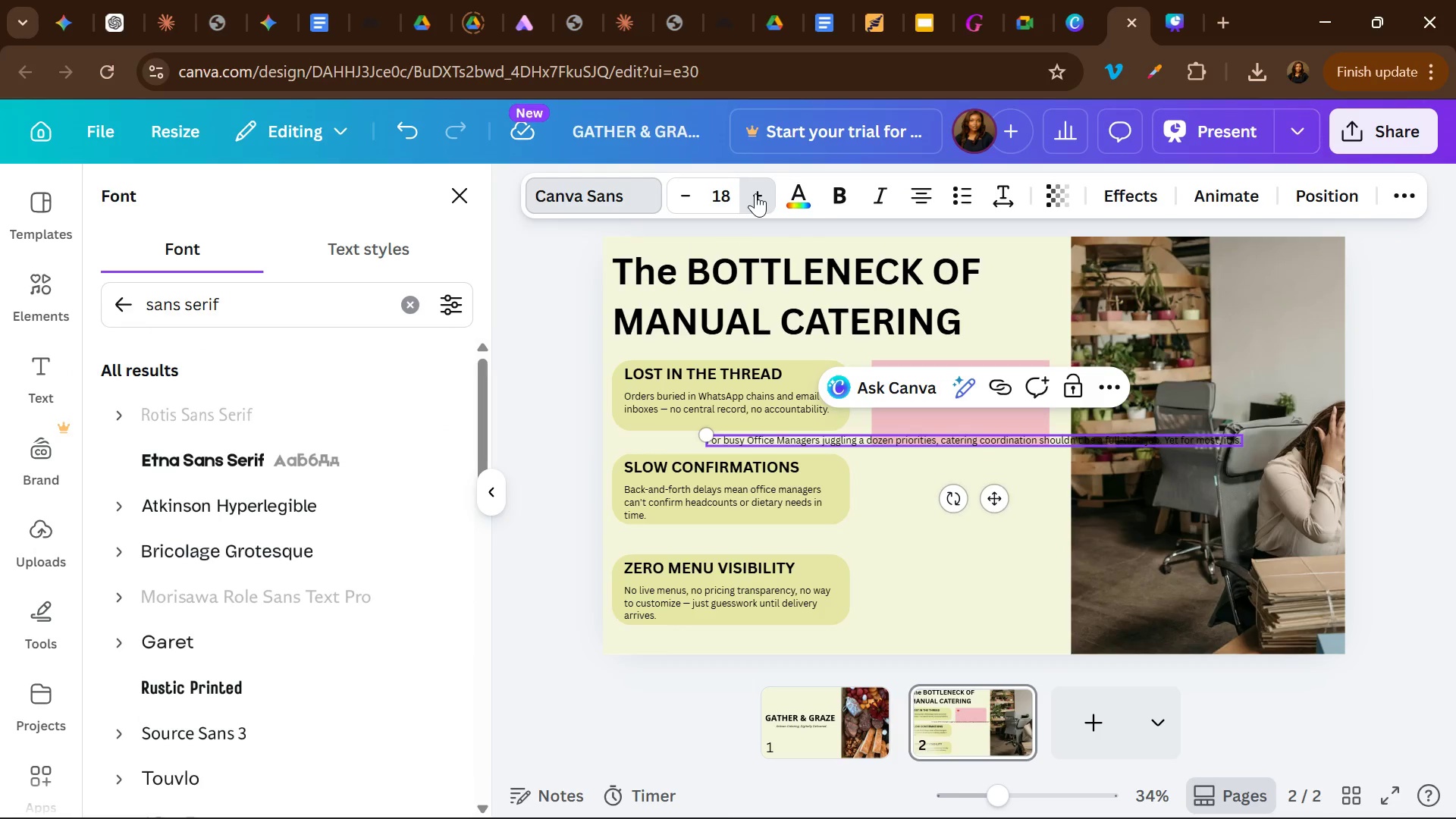 
triple_click([755, 193])
 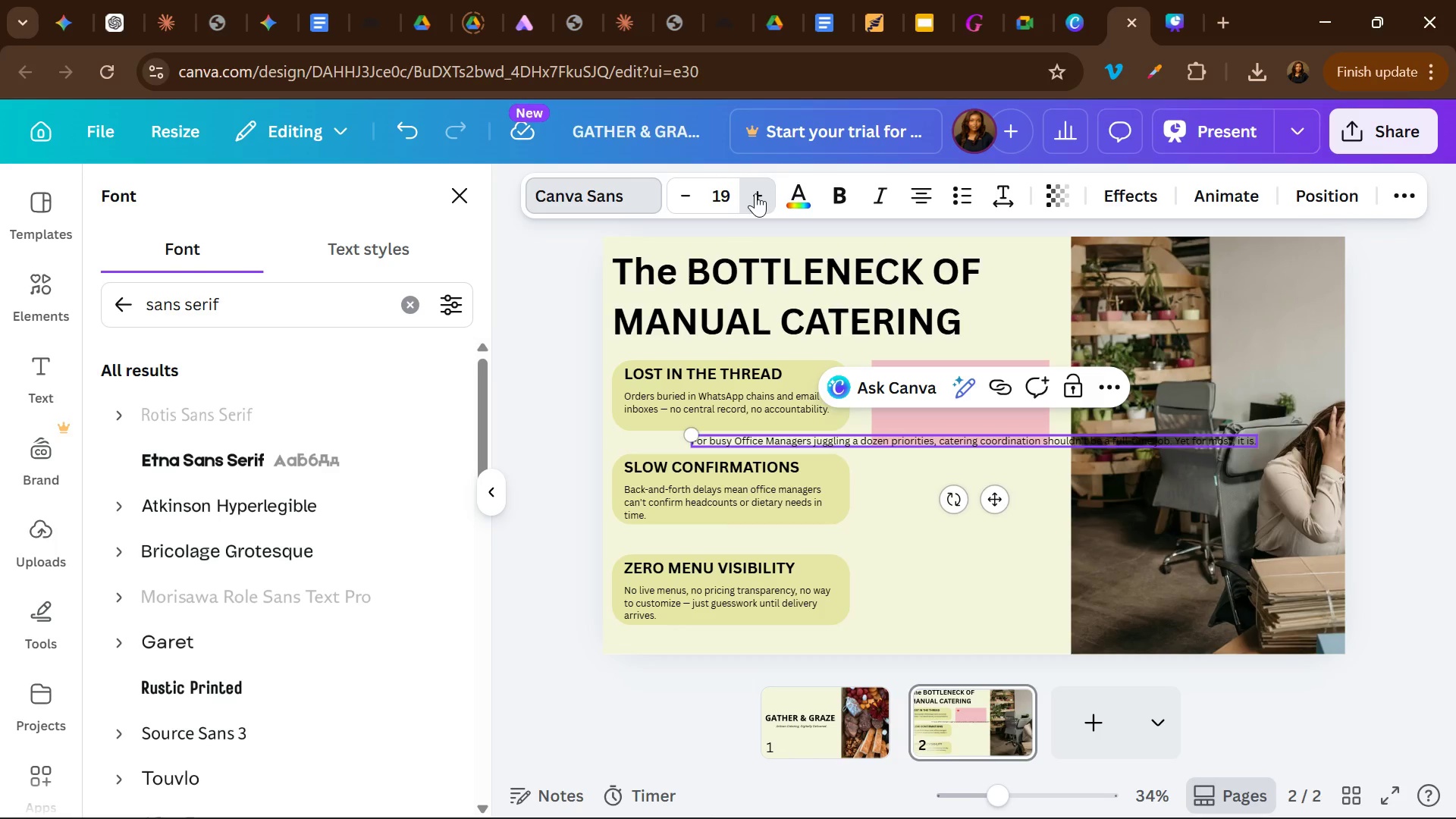 
triple_click([755, 193])
 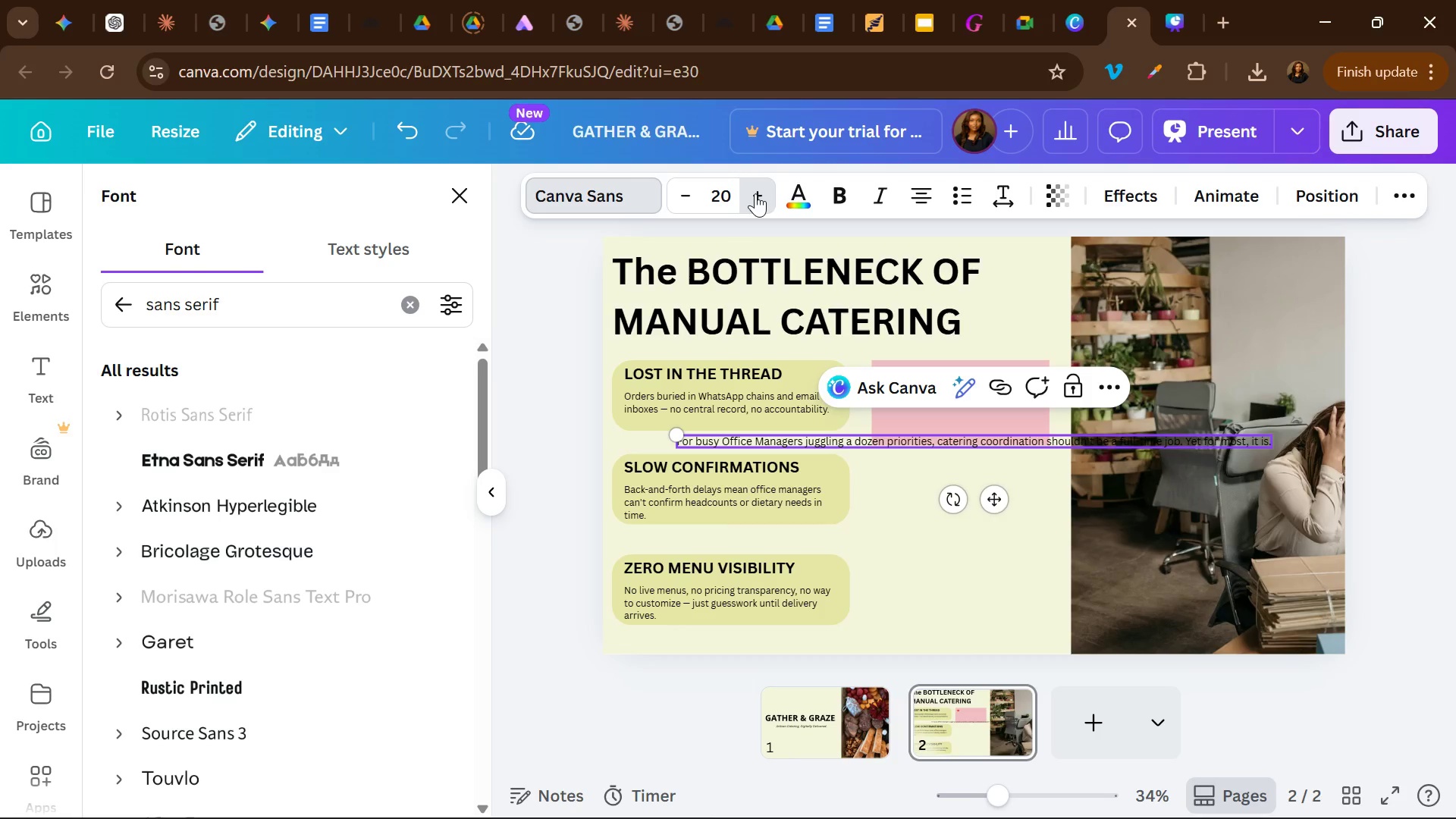 
triple_click([755, 193])
 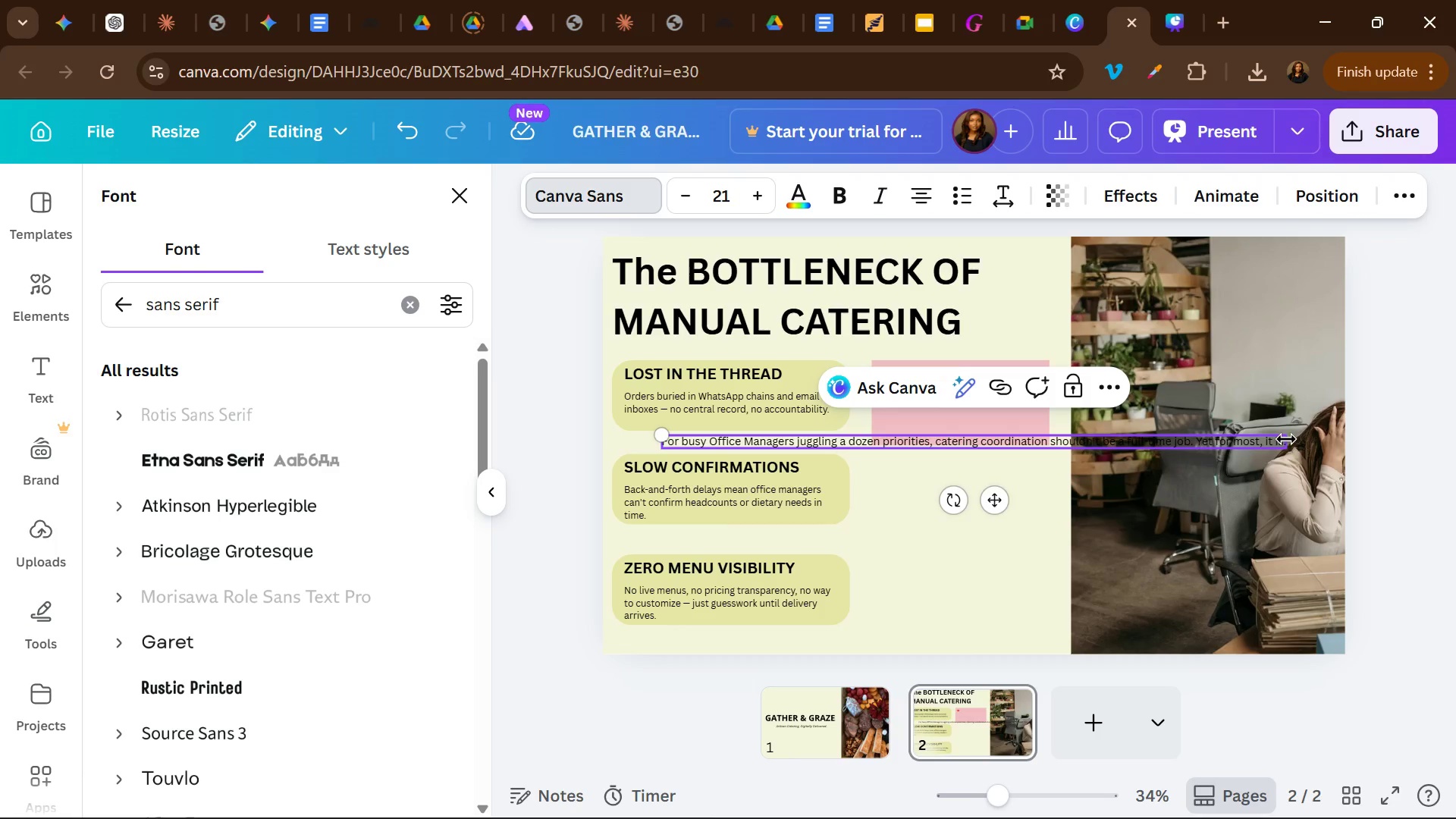 
left_click_drag(start_coordinate=[1286, 439], to_coordinate=[922, 450])
 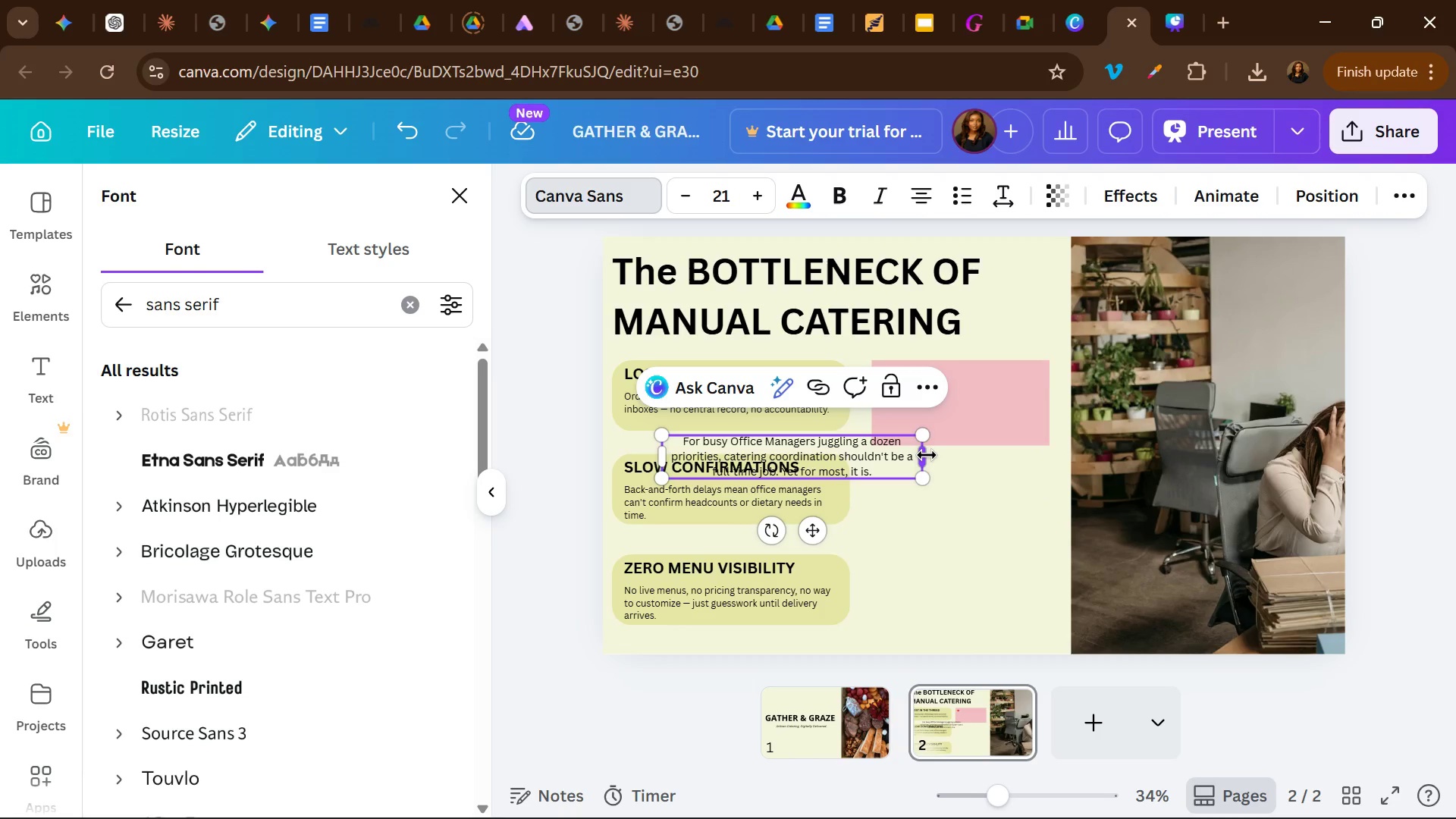 
left_click_drag(start_coordinate=[927, 455], to_coordinate=[883, 460])
 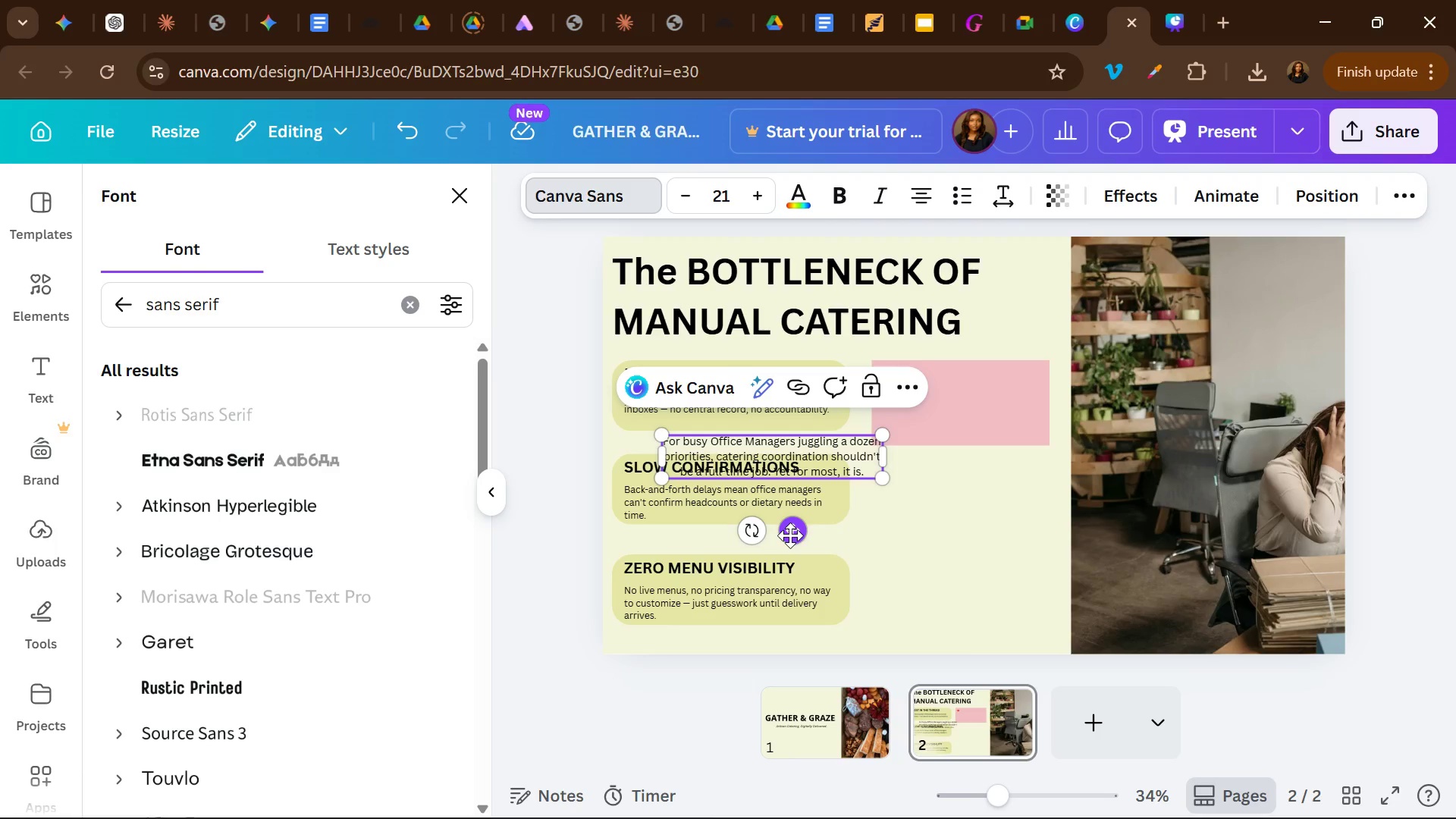 
left_click_drag(start_coordinate=[790, 535], to_coordinate=[979, 477])
 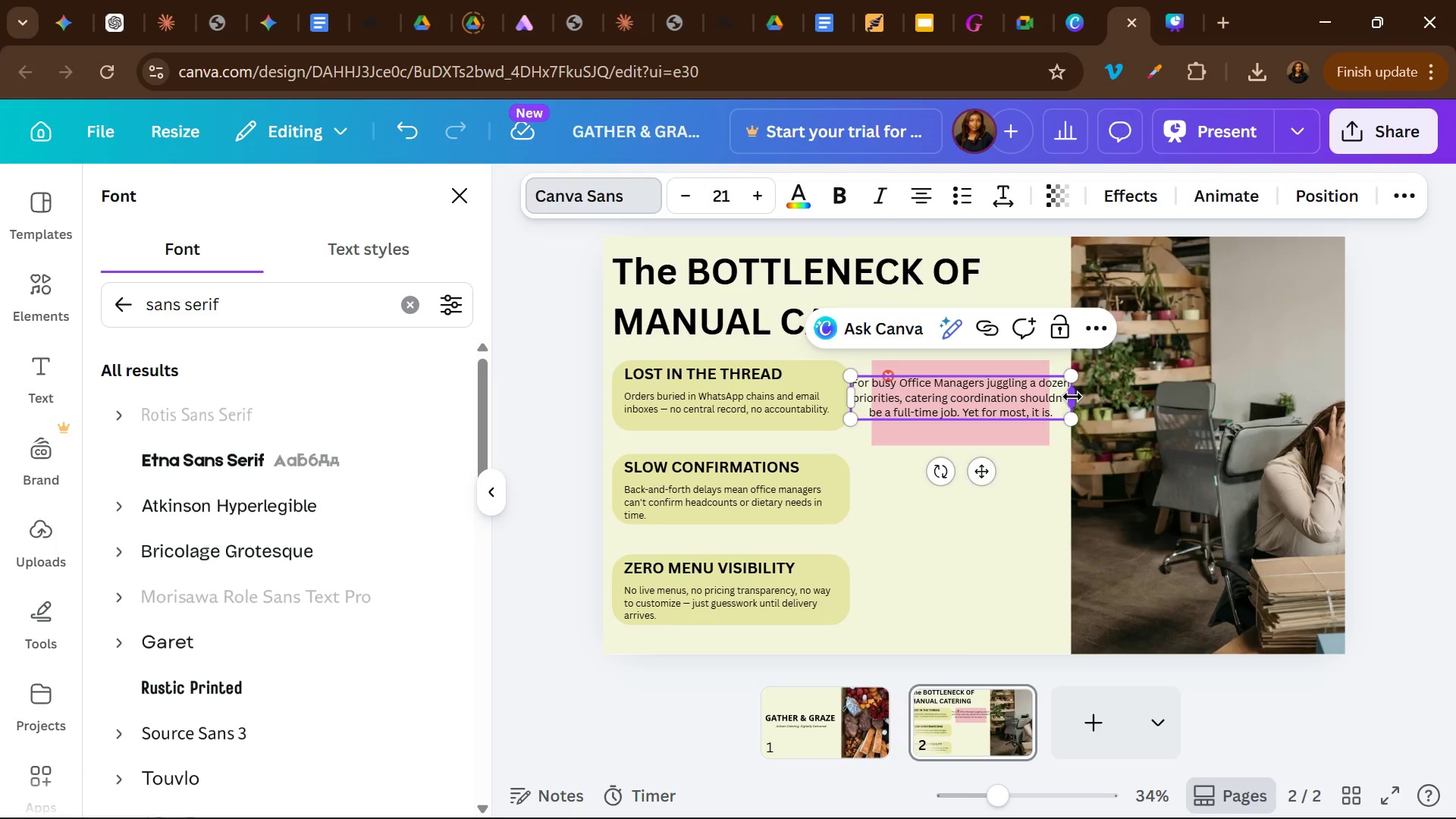 
left_click_drag(start_coordinate=[1072, 397], to_coordinate=[1008, 405])
 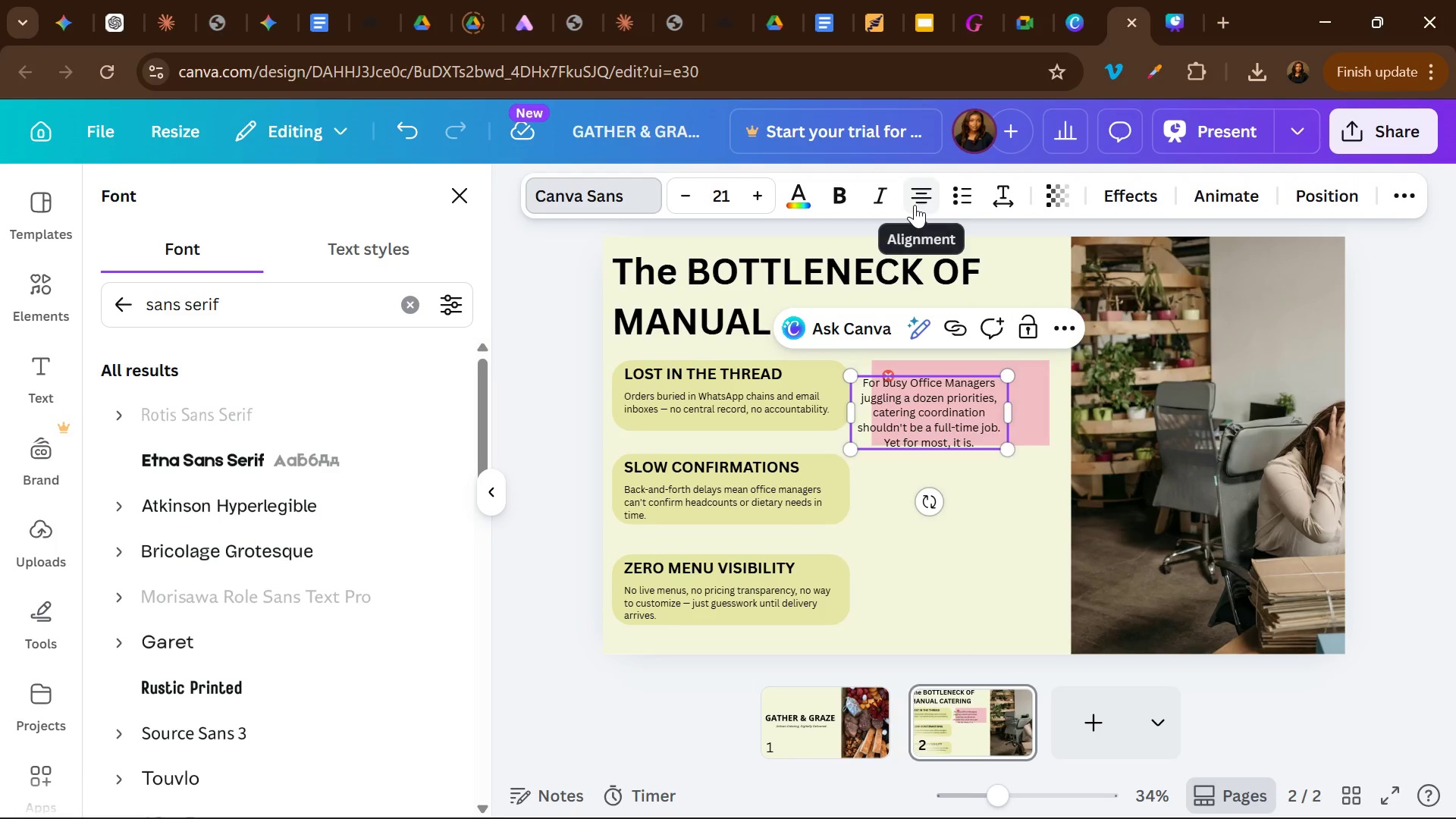 
left_click([915, 205])
 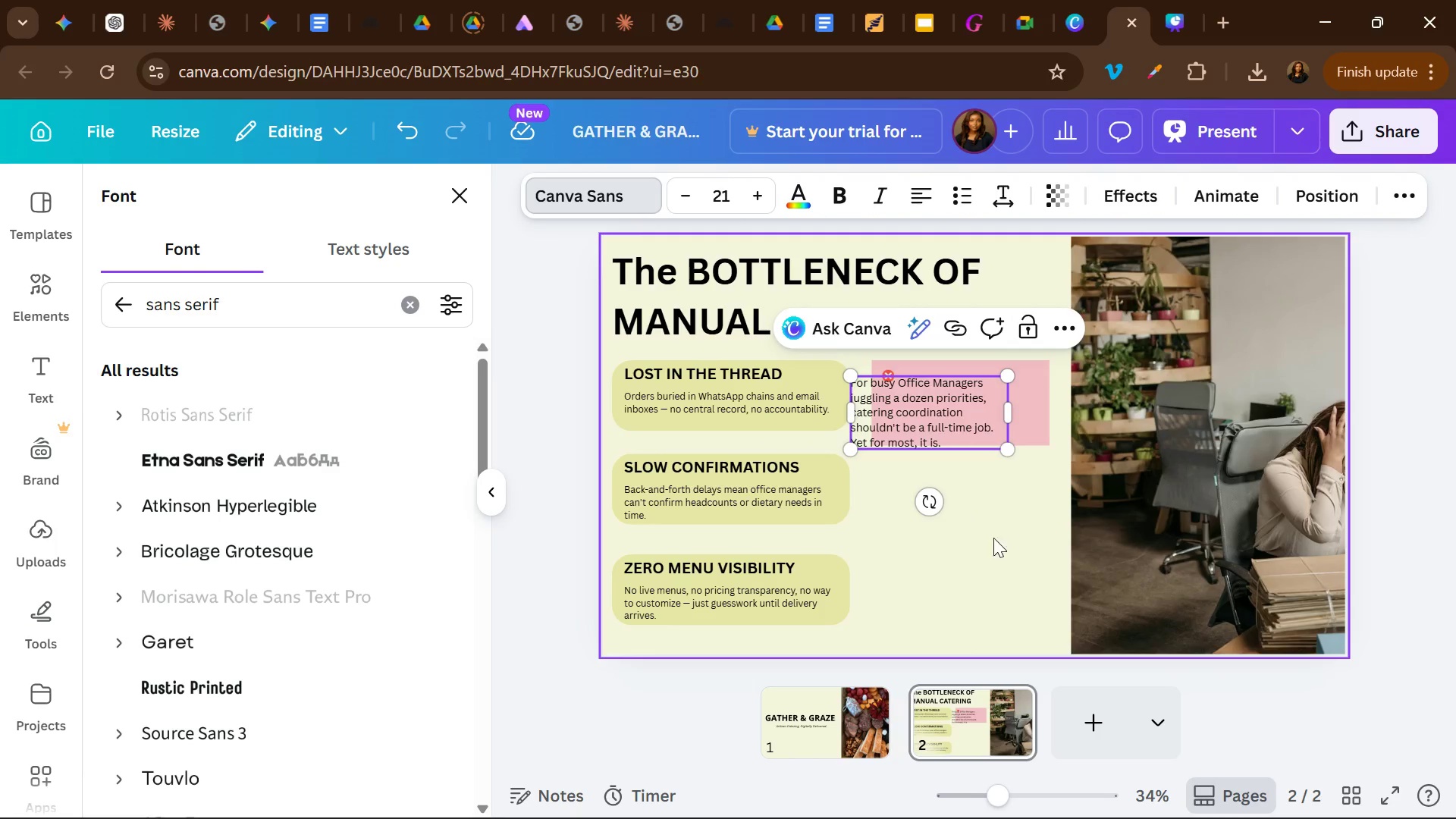 
left_click([1012, 553])
 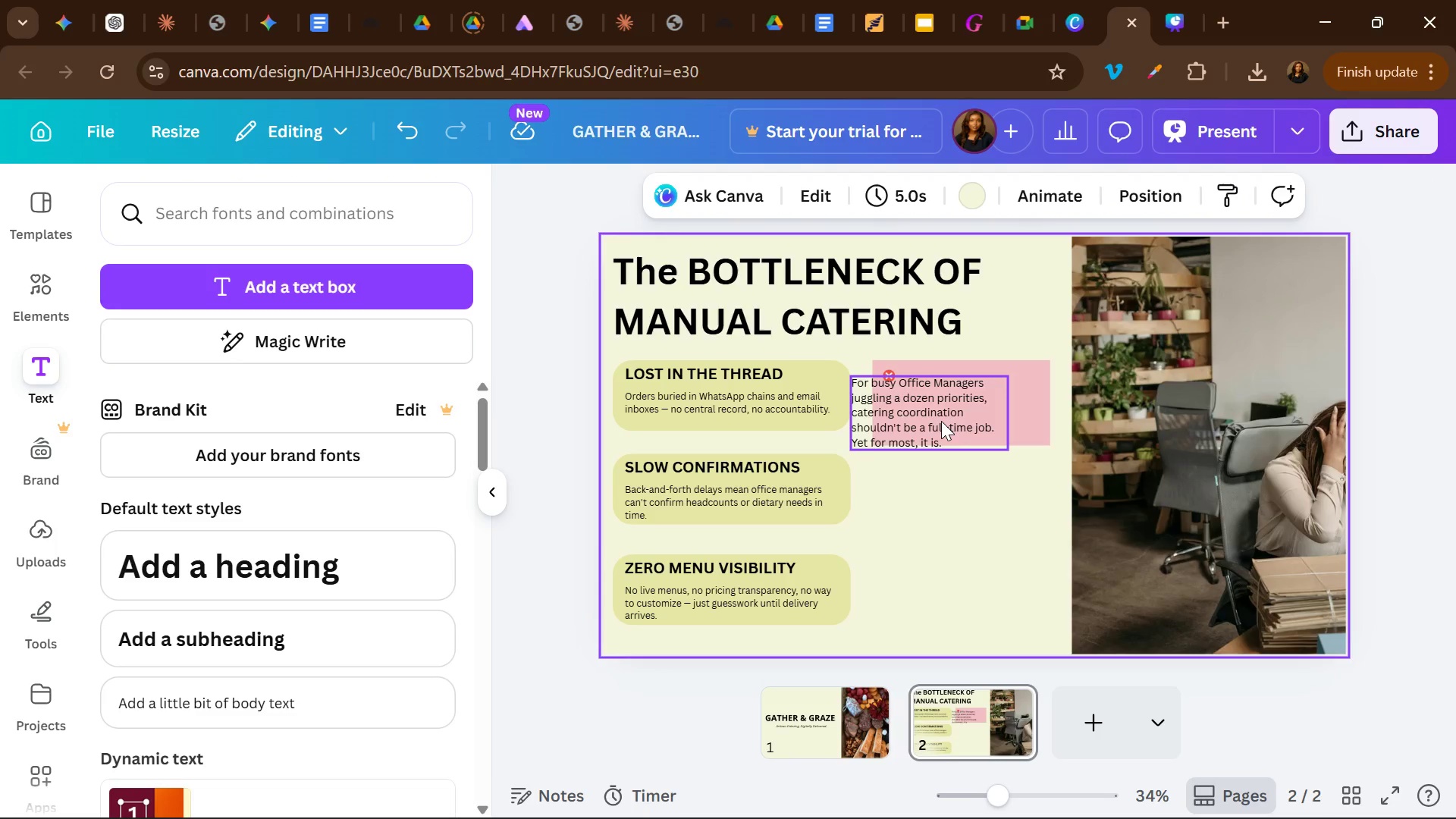 
left_click_drag(start_coordinate=[941, 420], to_coordinate=[986, 408])
 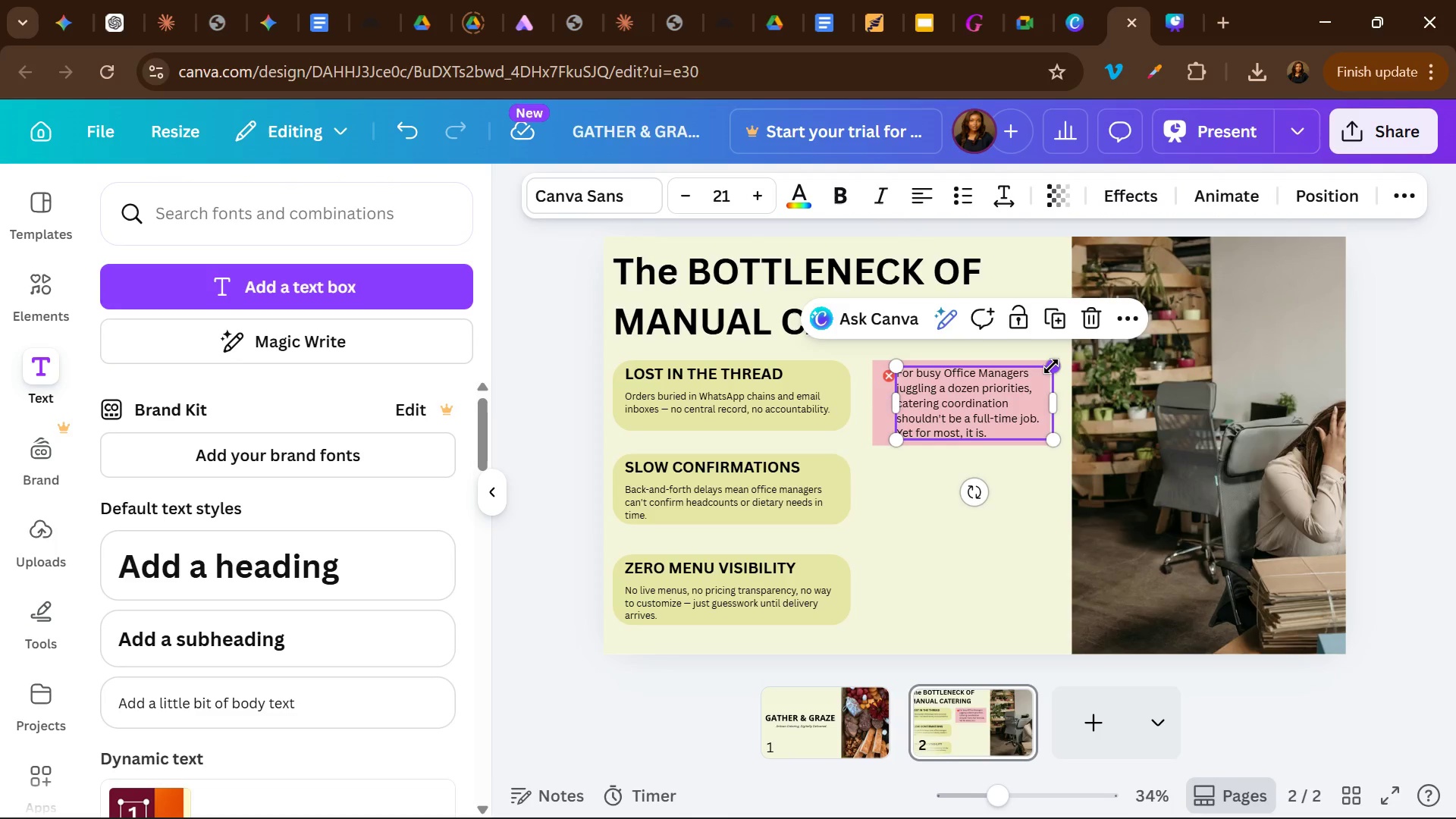 
left_click_drag(start_coordinate=[1051, 366], to_coordinate=[1035, 388])
 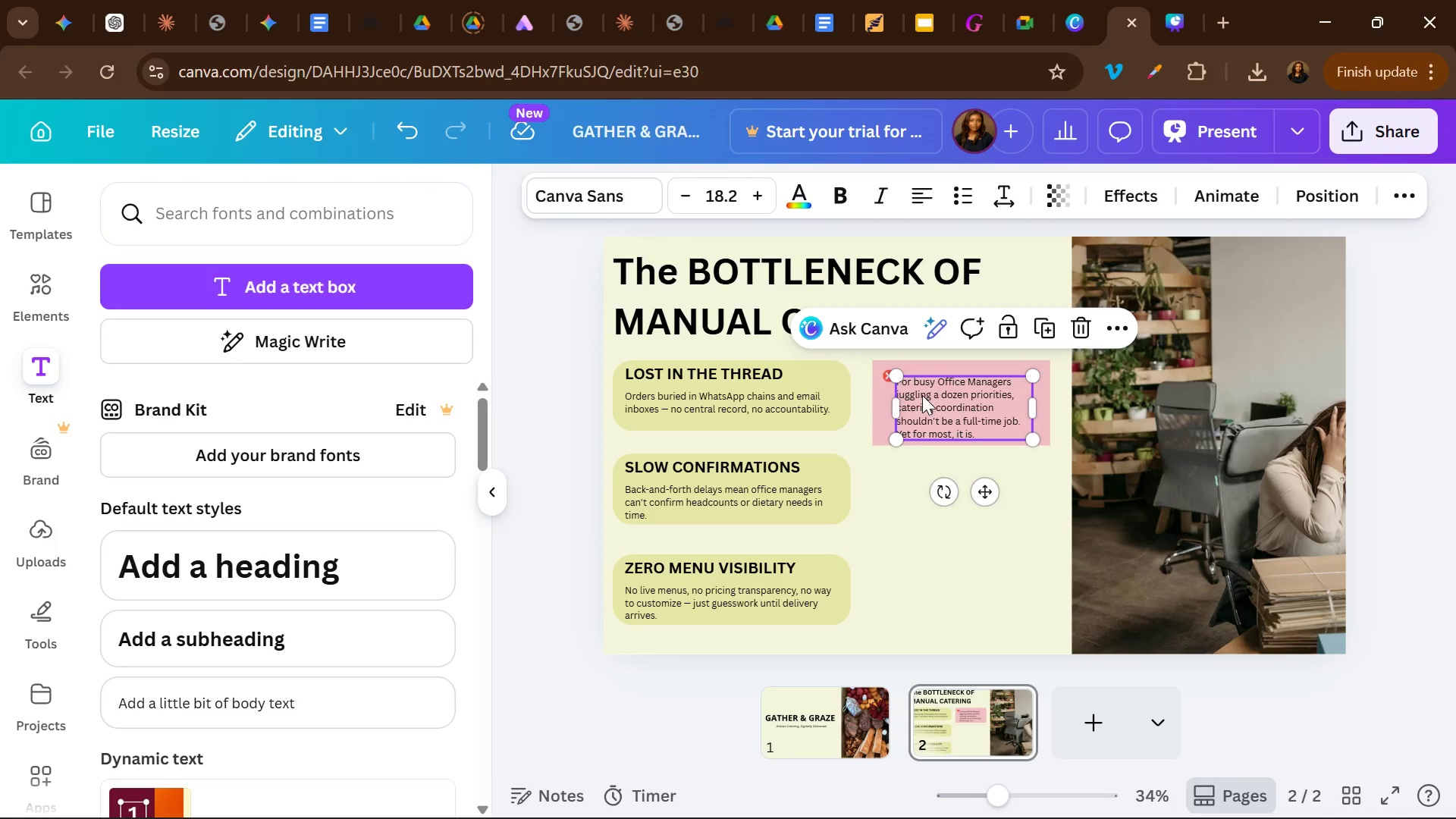 
left_click_drag(start_coordinate=[923, 397], to_coordinate=[933, 397])
 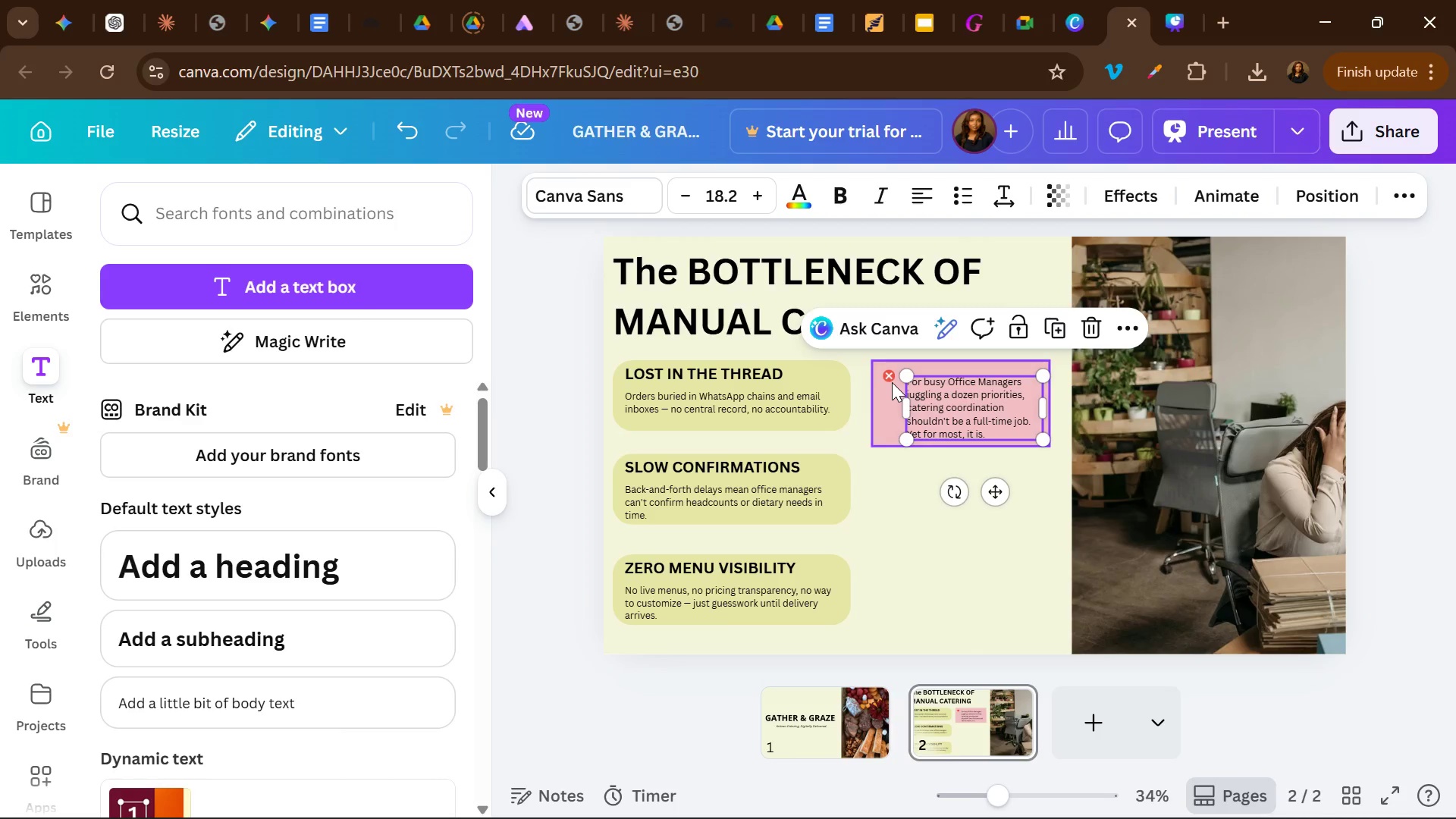 
mouse_move([894, 399])
 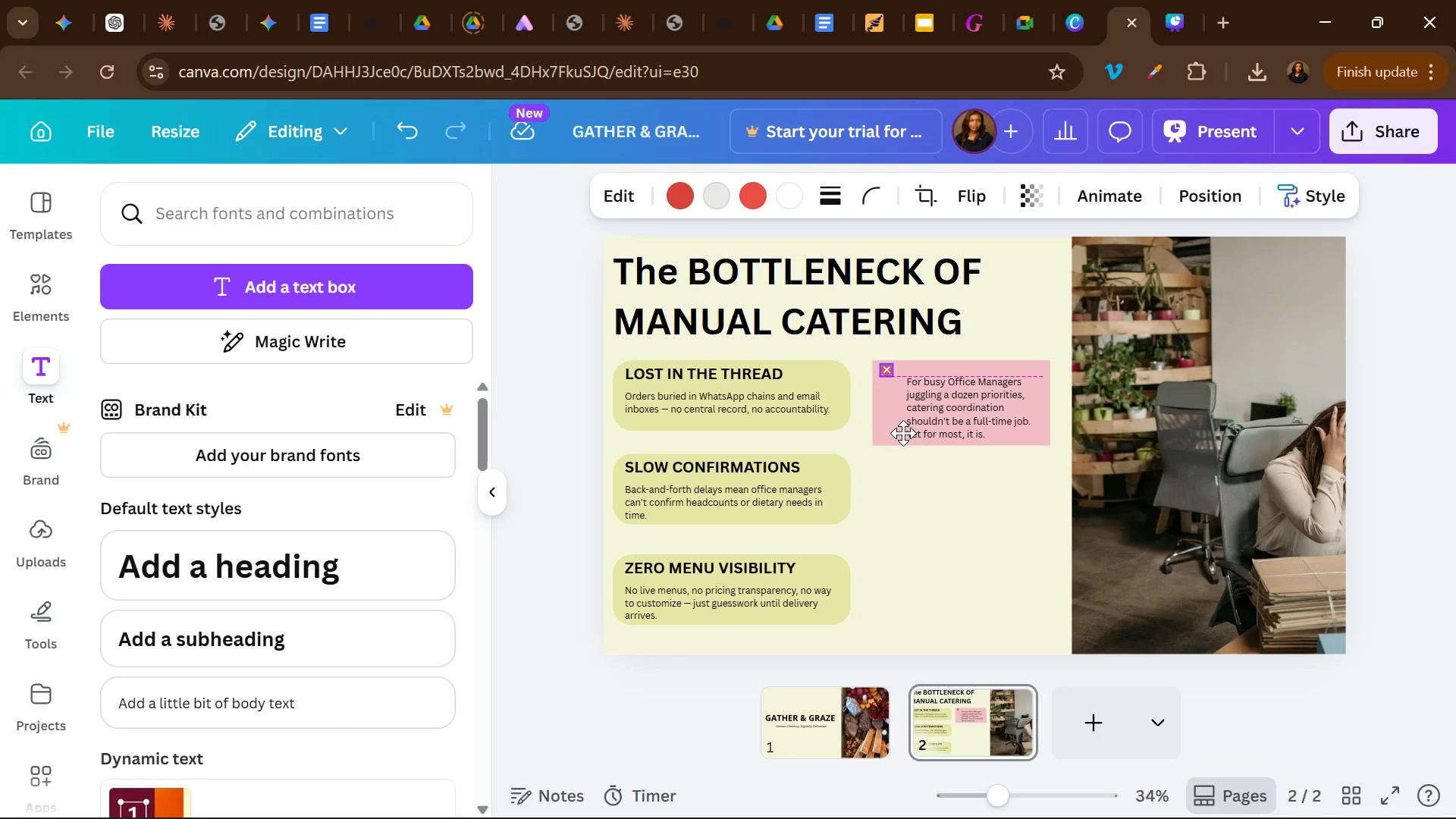 
wait(8.8)
 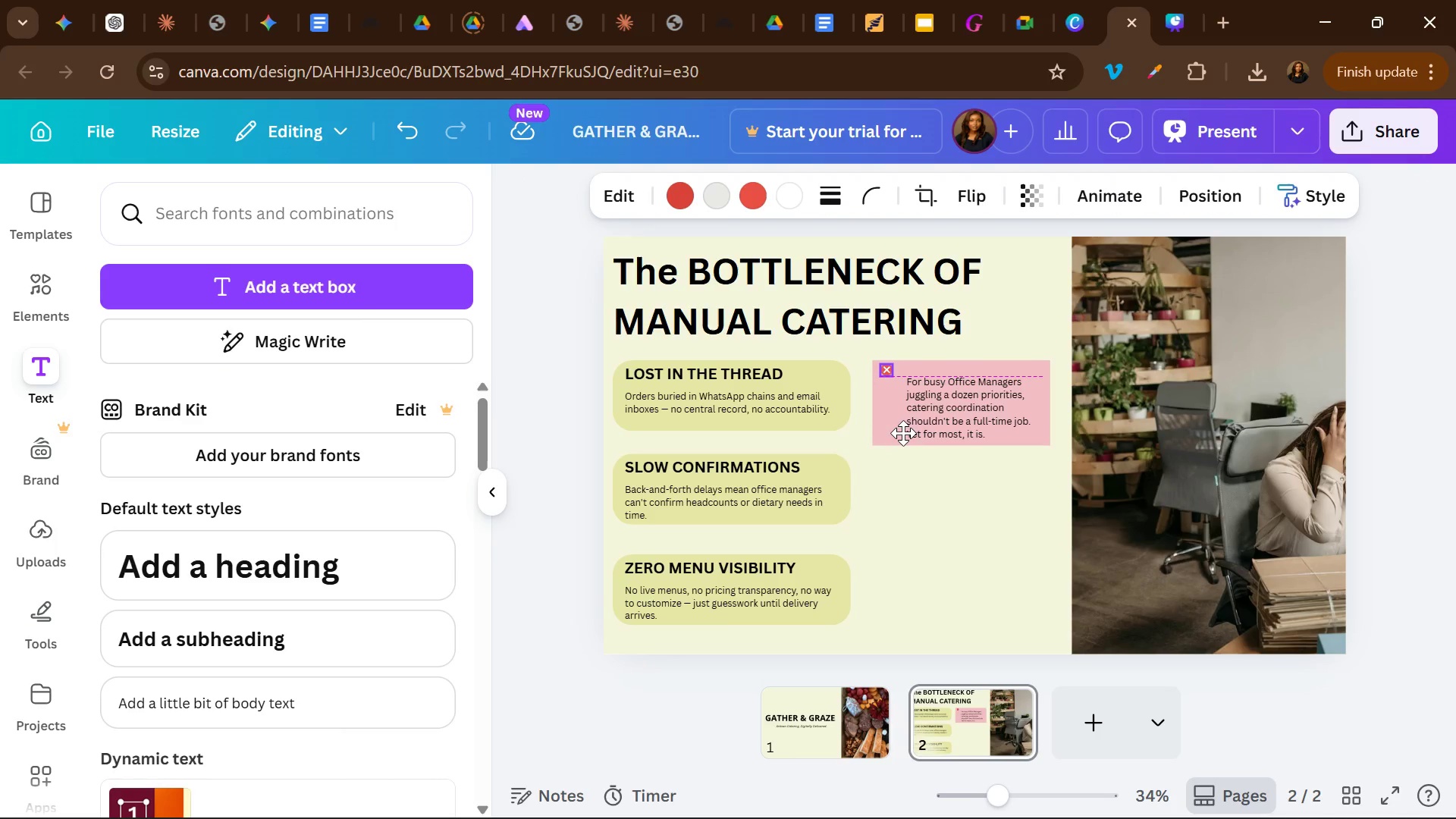 
left_click([943, 420])
 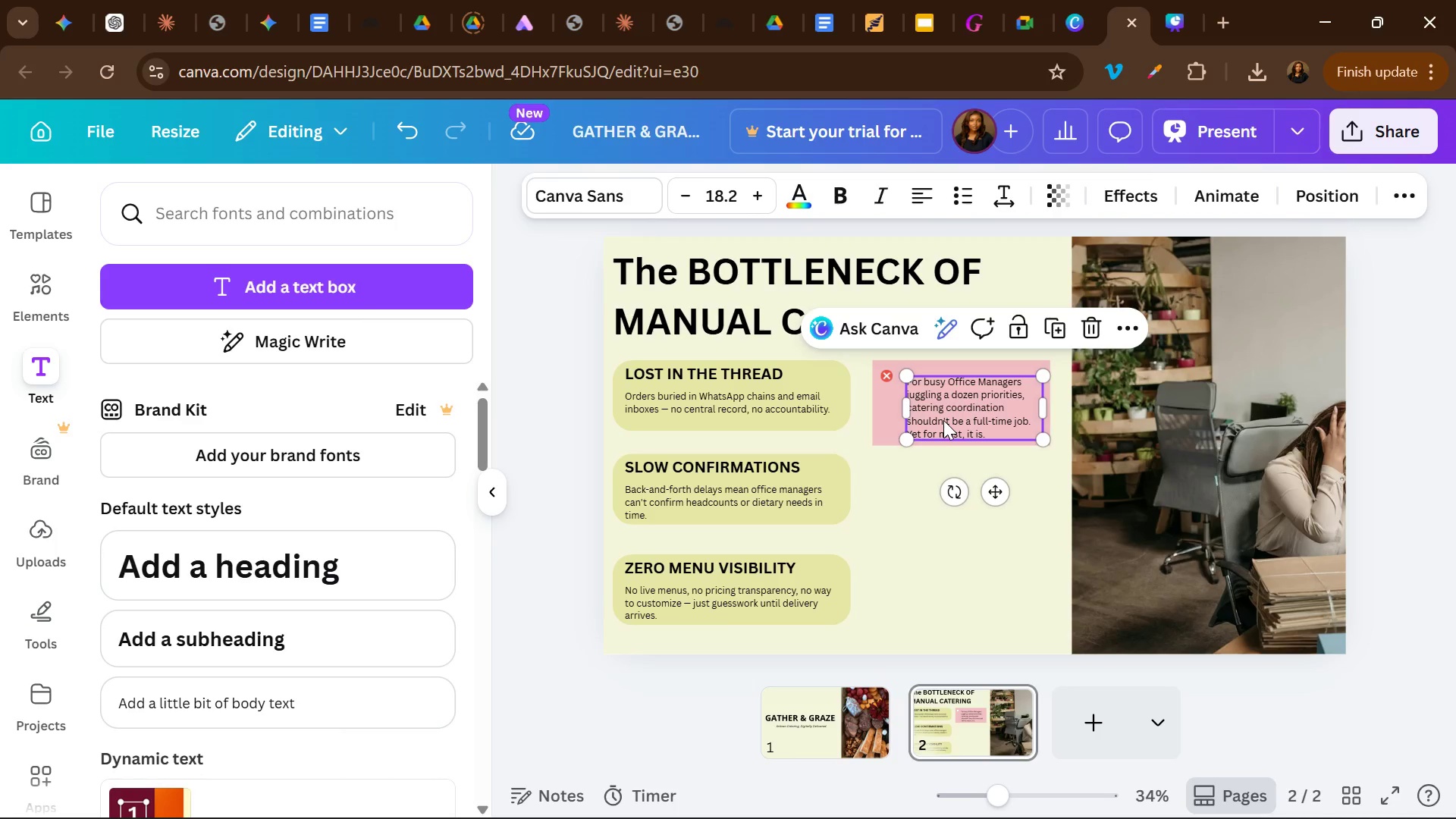 
left_click_drag(start_coordinate=[943, 420], to_coordinate=[935, 418])
 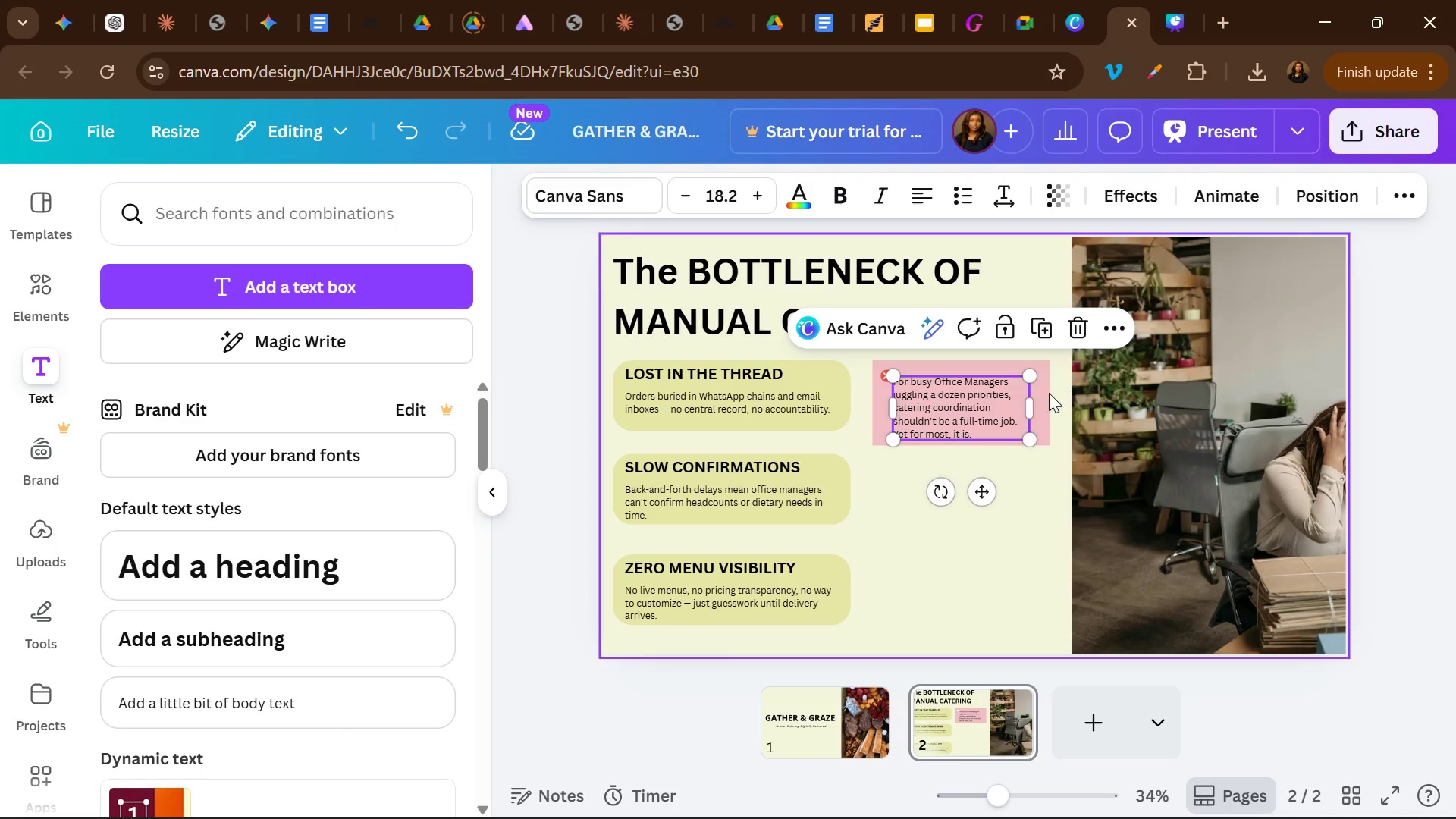 
left_click_drag(start_coordinate=[1031, 399], to_coordinate=[1040, 409])
 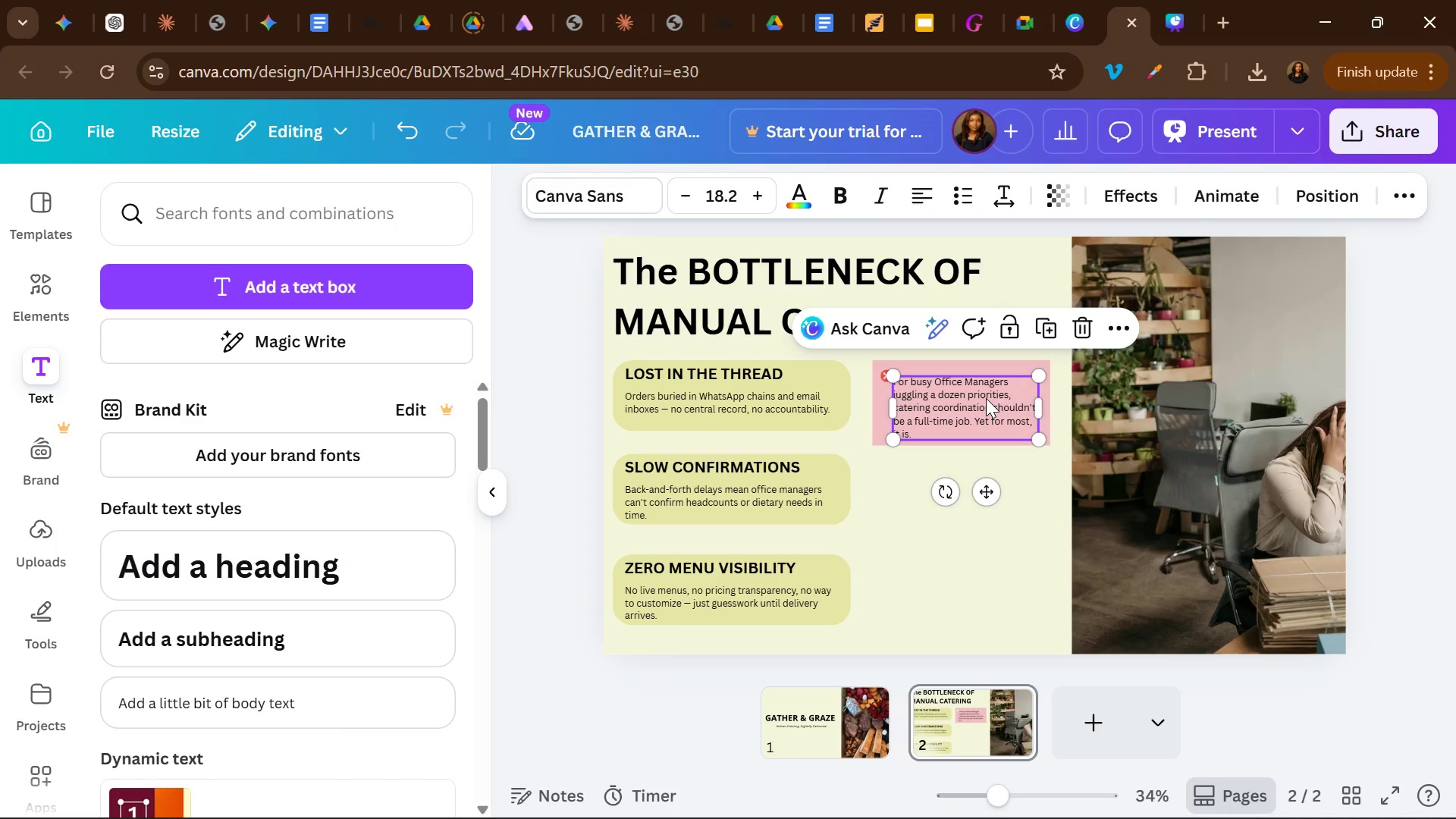 
double_click([986, 398])
 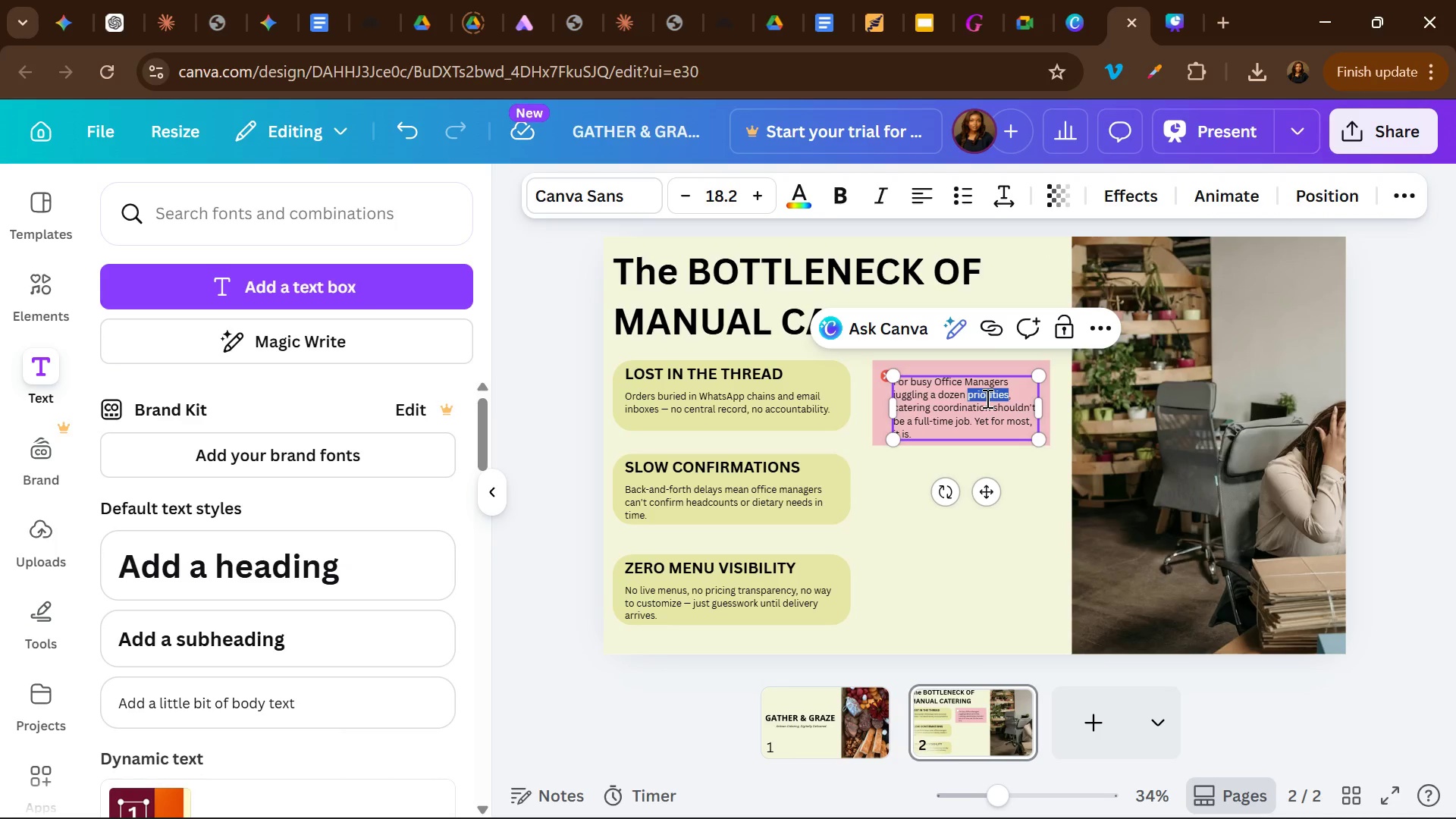 
key(Control+A)
 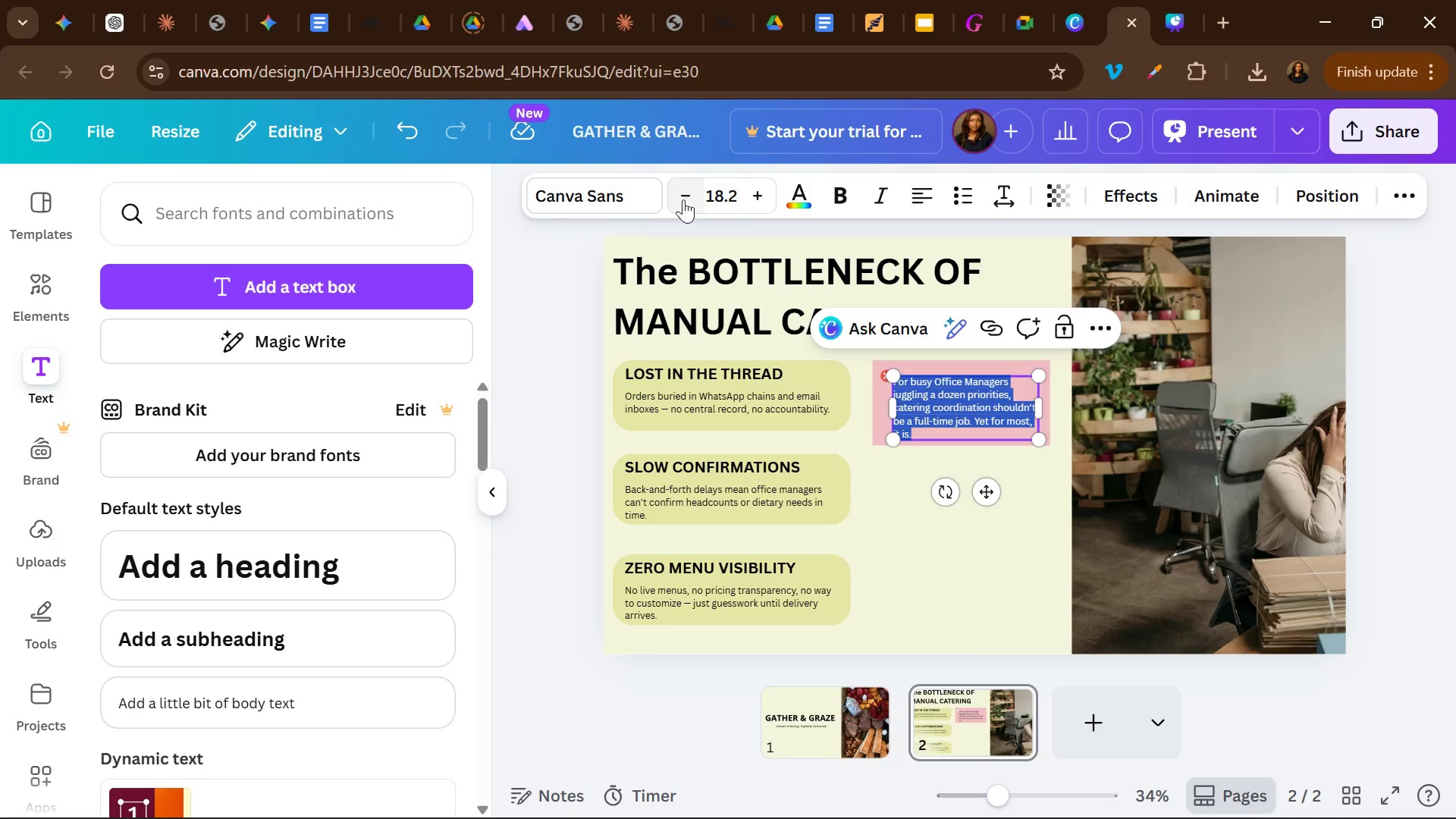 
left_click([682, 200])
 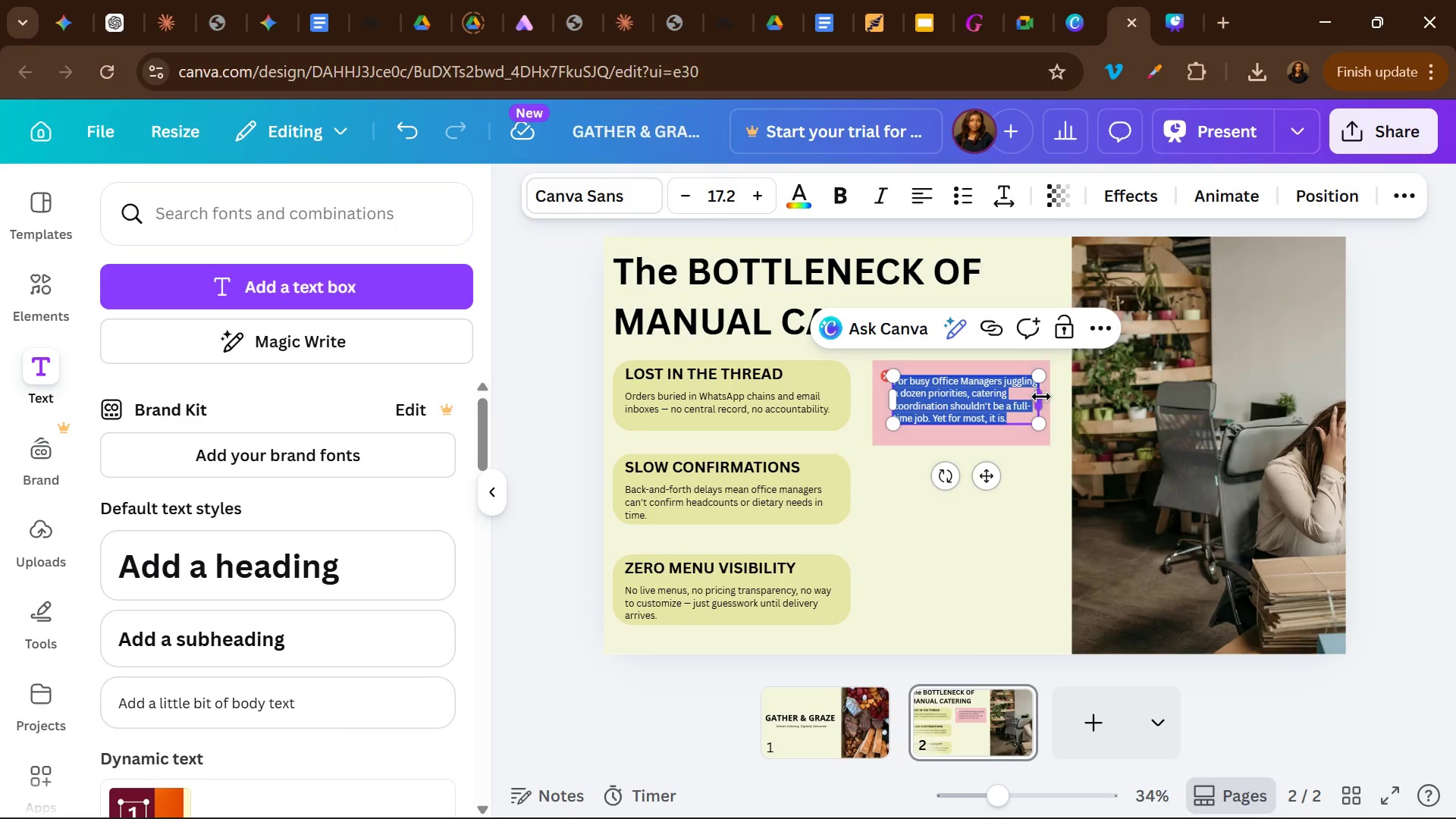 
left_click_drag(start_coordinate=[1041, 400], to_coordinate=[1028, 402])
 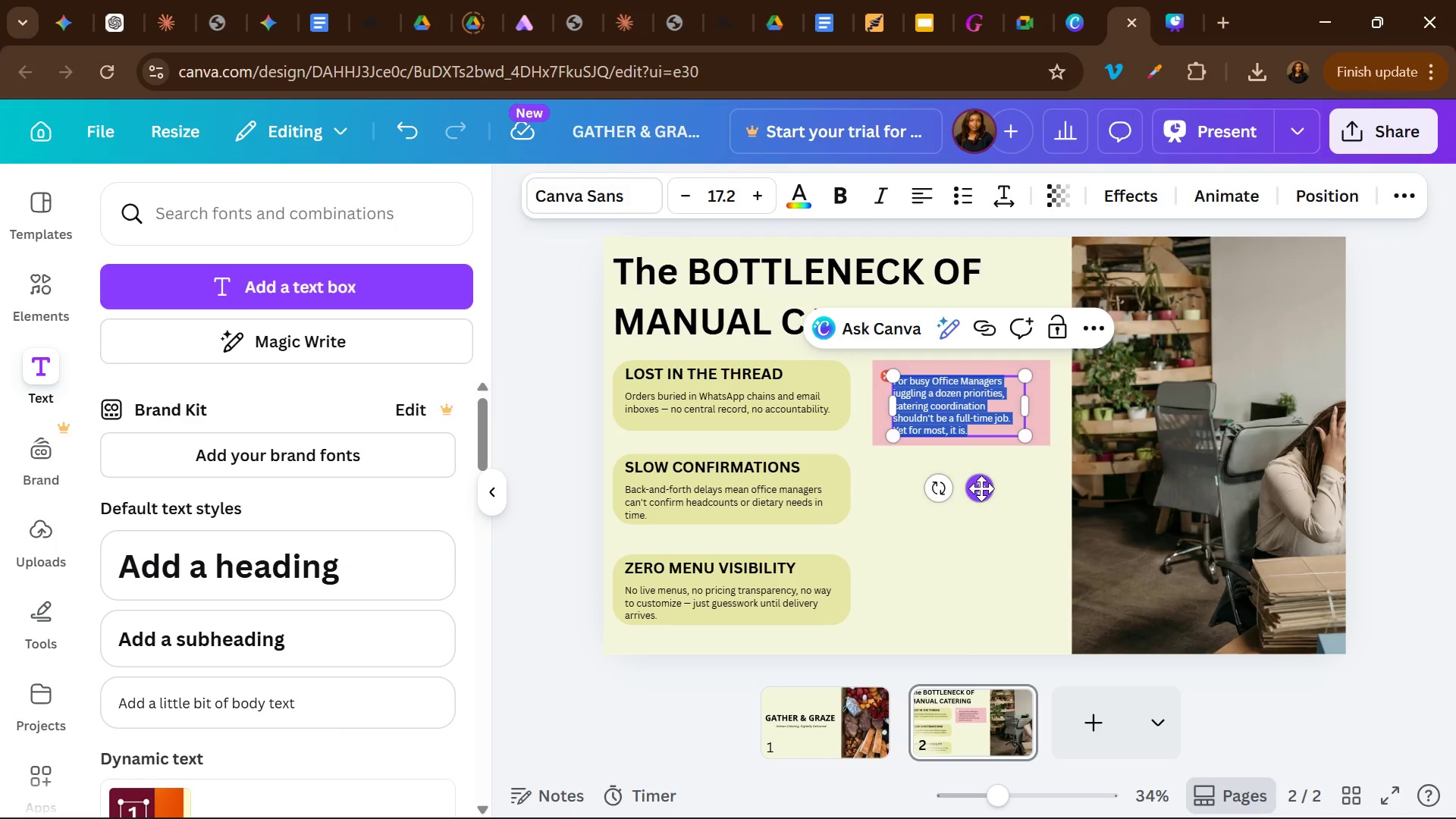 
left_click_drag(start_coordinate=[981, 488], to_coordinate=[989, 485])
 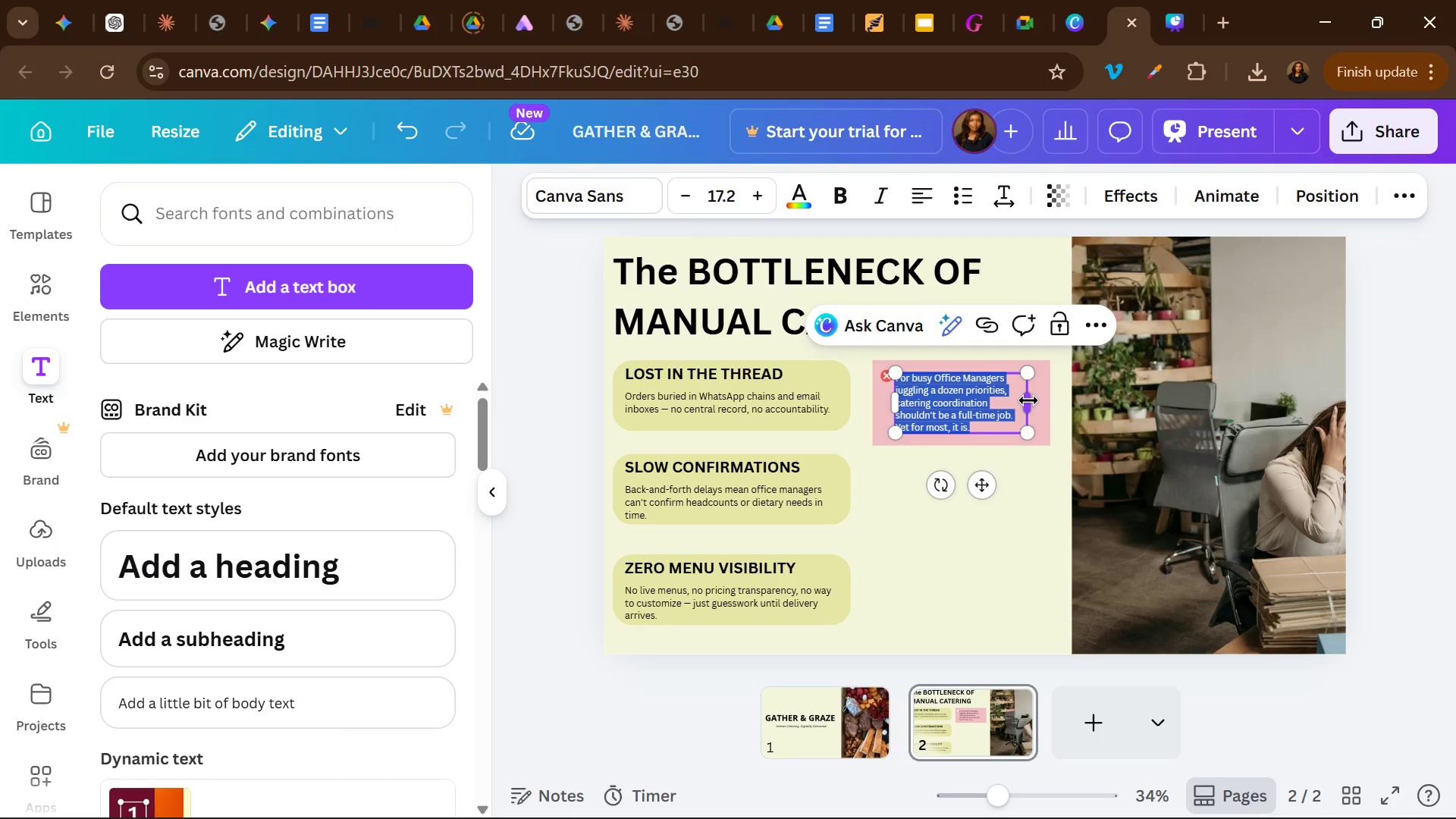 
left_click_drag(start_coordinate=[1028, 400], to_coordinate=[1043, 429])
 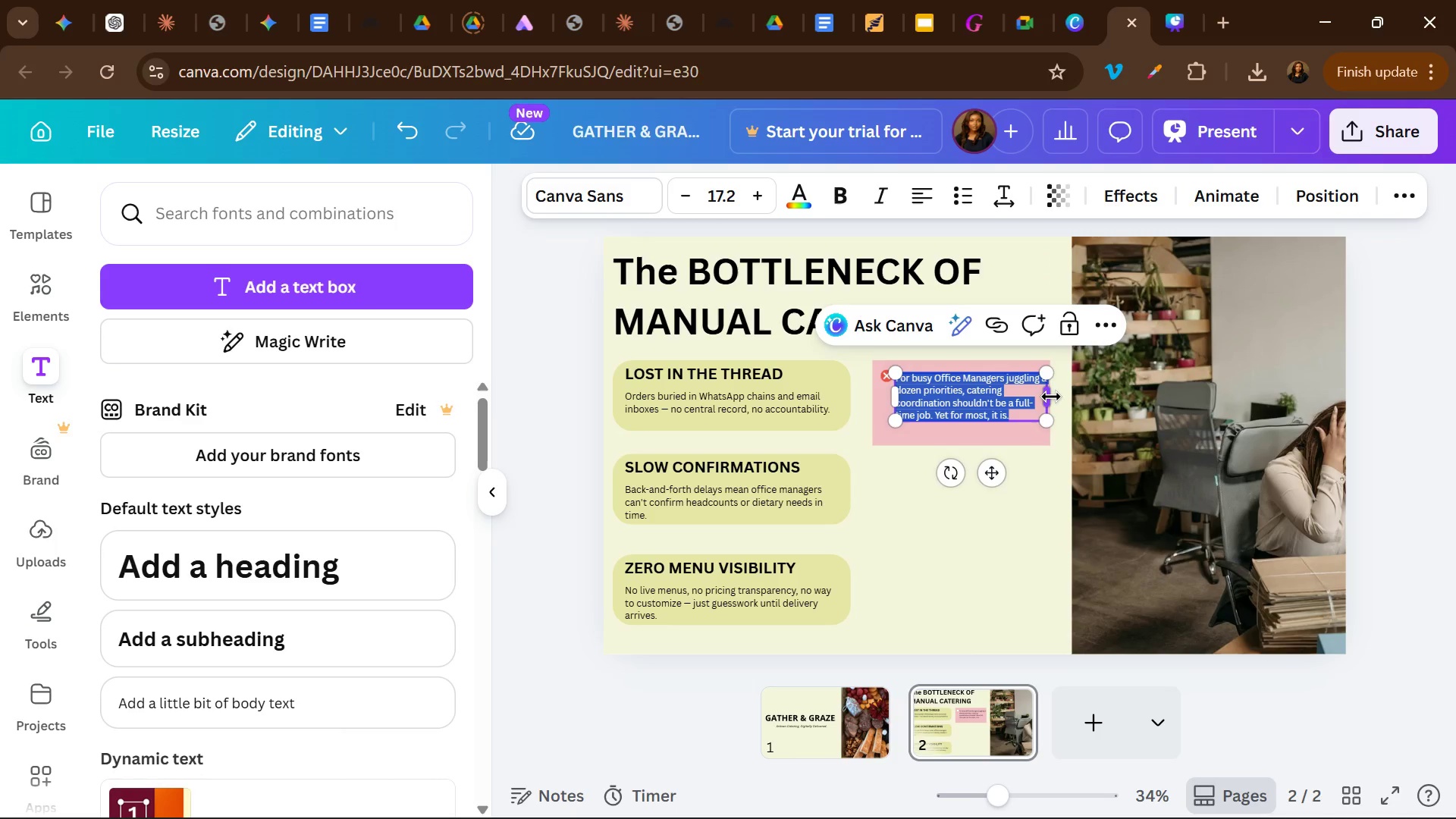 
left_click_drag(start_coordinate=[1051, 397], to_coordinate=[1034, 402])
 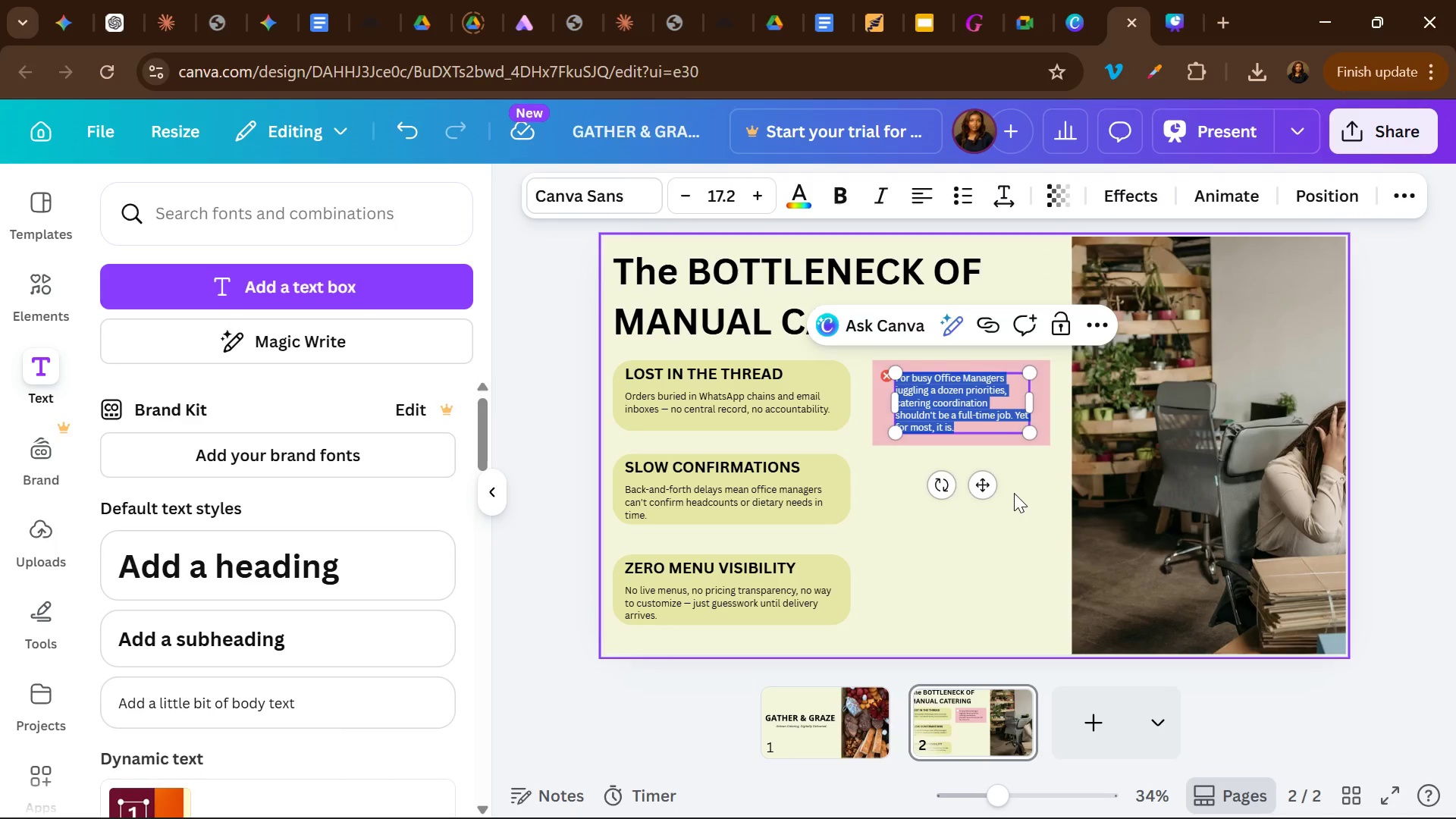 
left_click([1014, 493])
 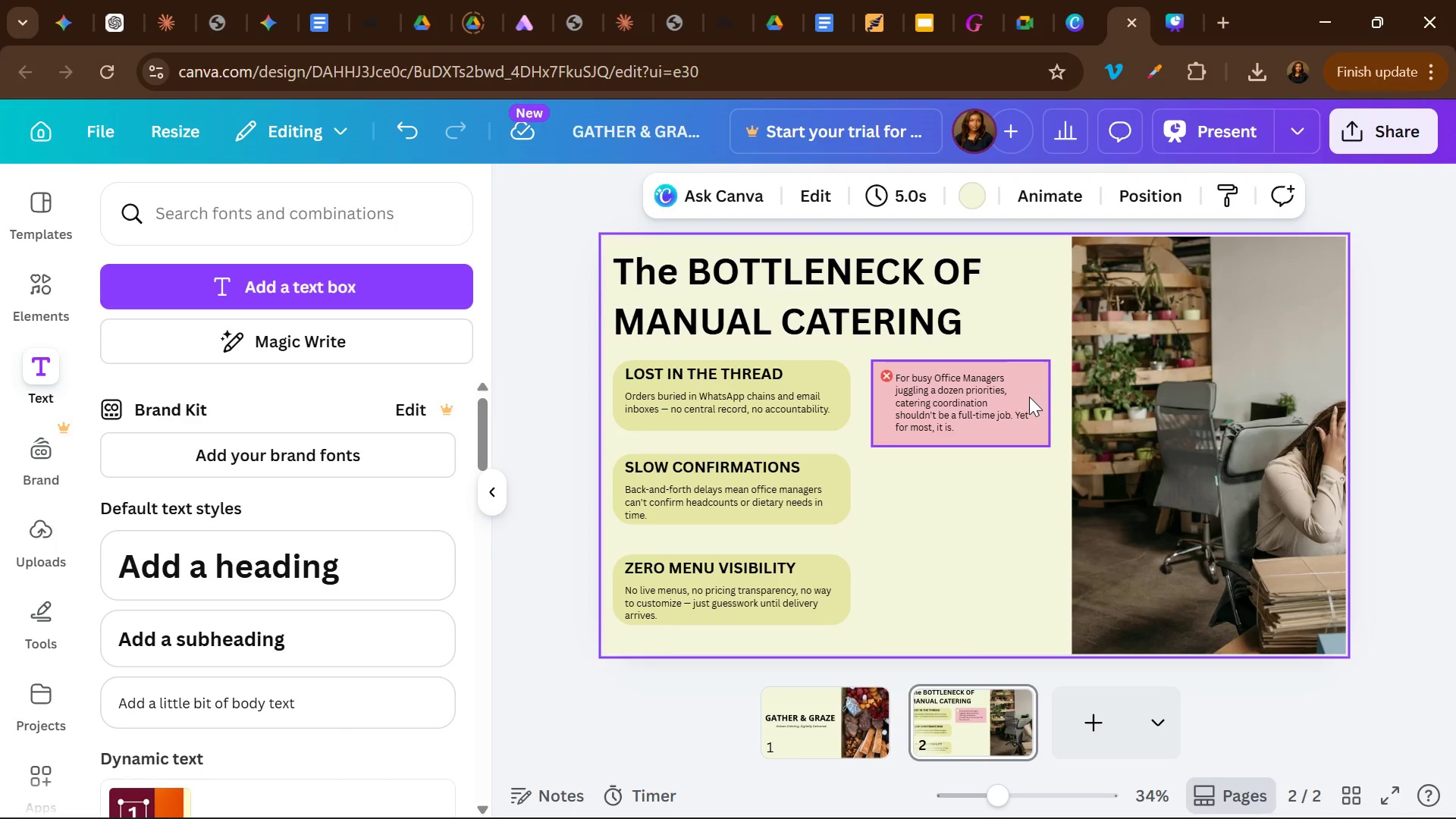 
left_click([987, 408])
 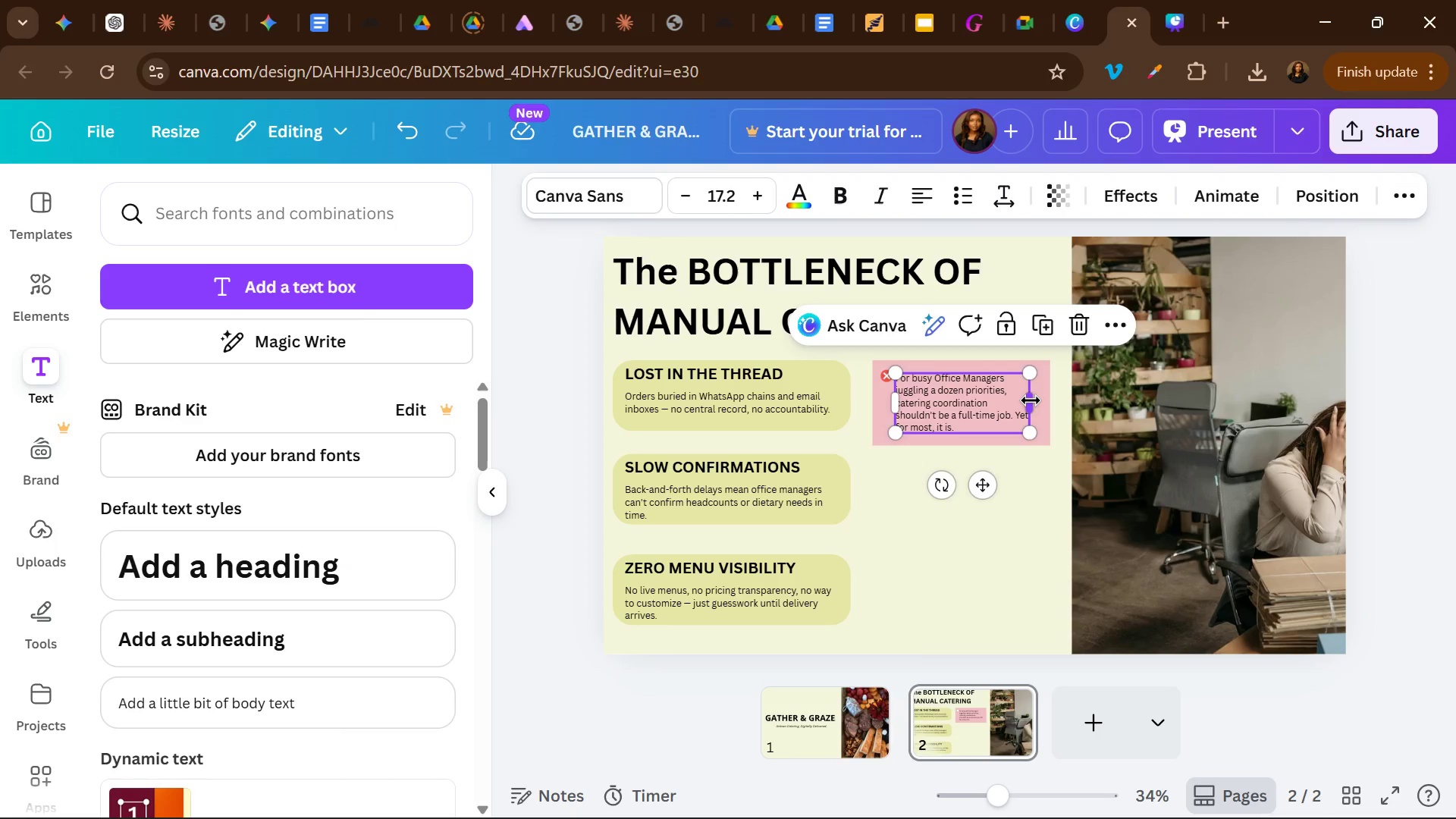 
left_click_drag(start_coordinate=[1031, 400], to_coordinate=[1036, 400])
 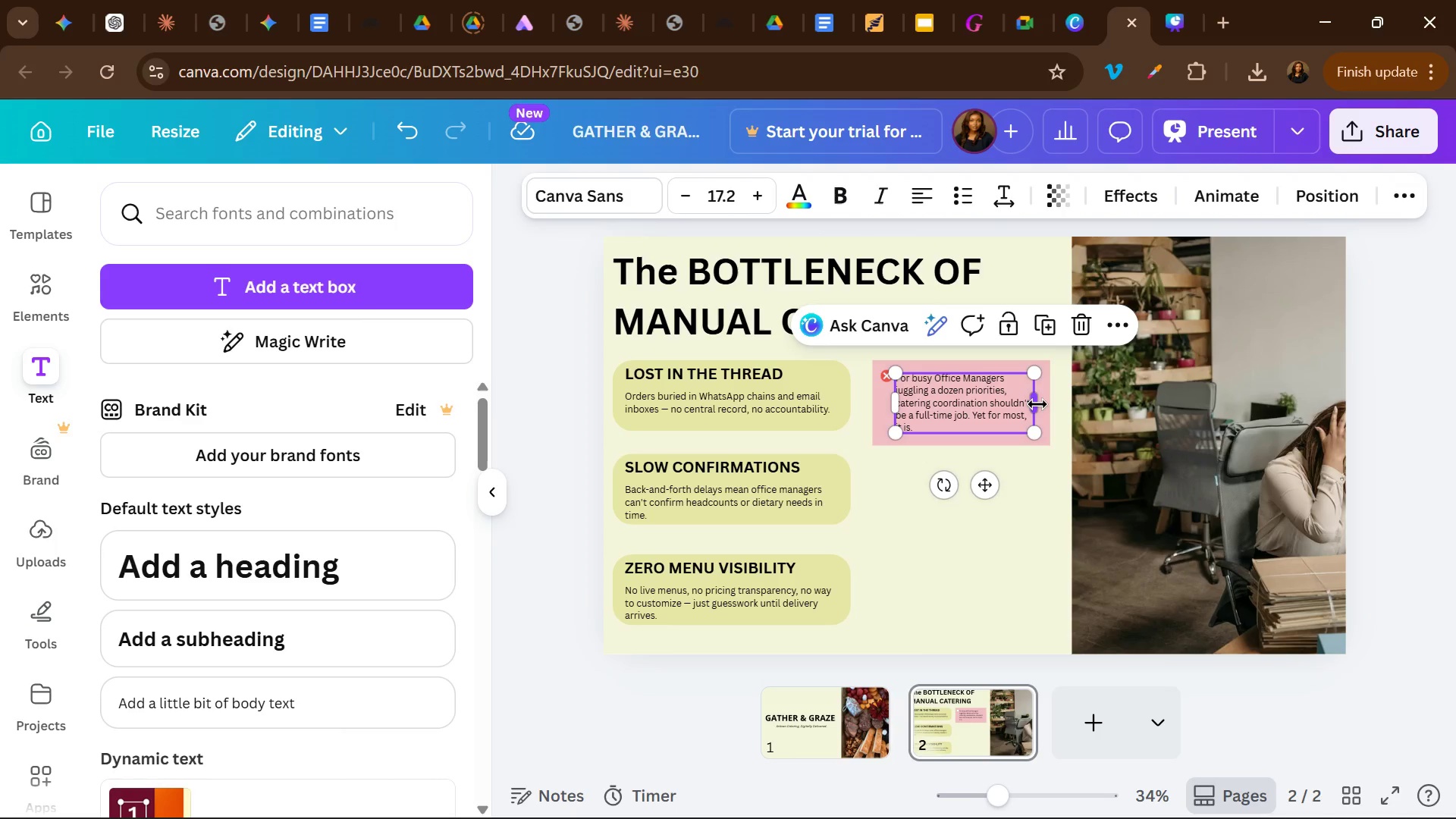 
left_click_drag(start_coordinate=[1036, 404], to_coordinate=[1031, 405])
 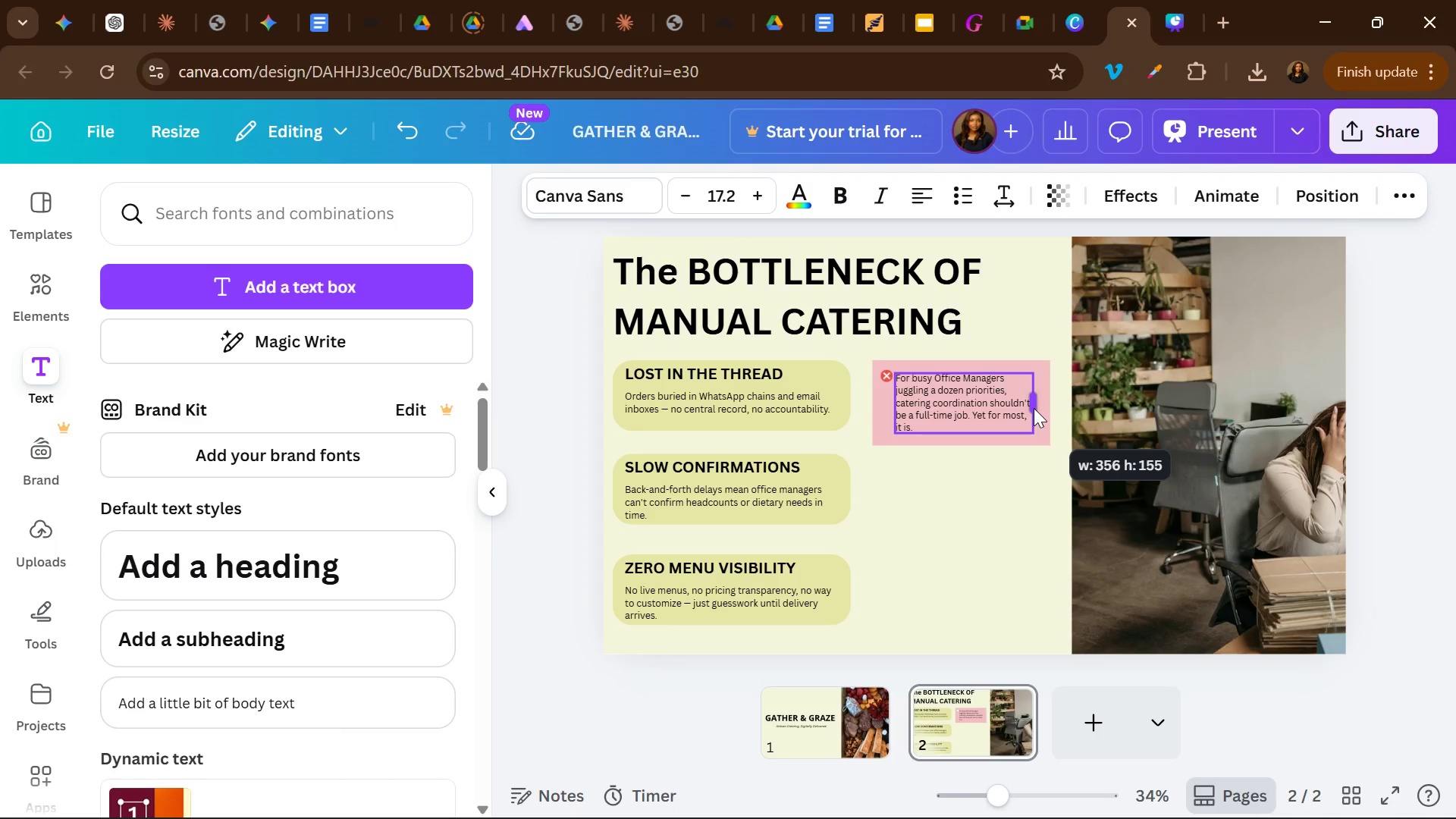 
wait(12.78)
 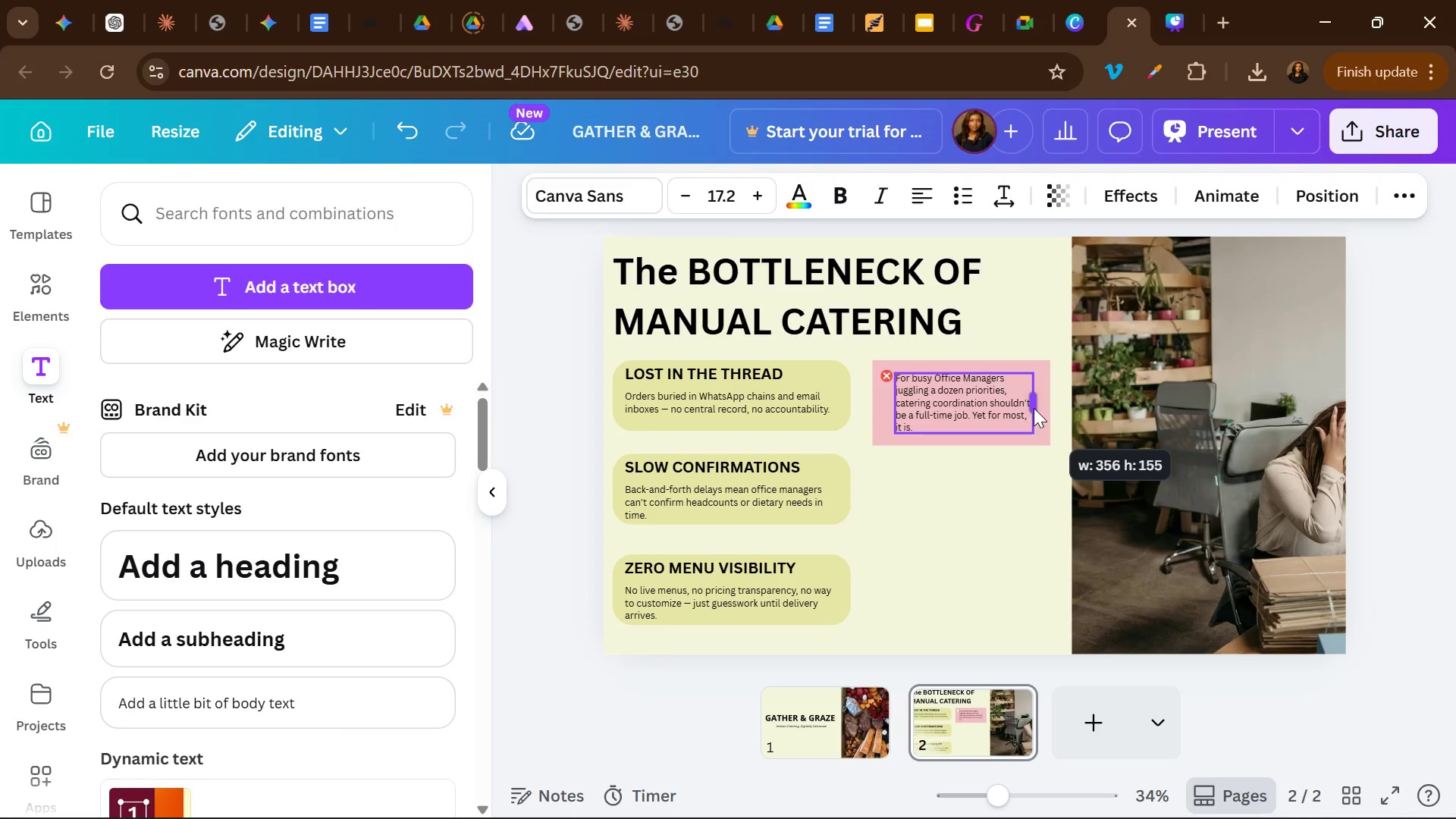 
left_click([1030, 408])
 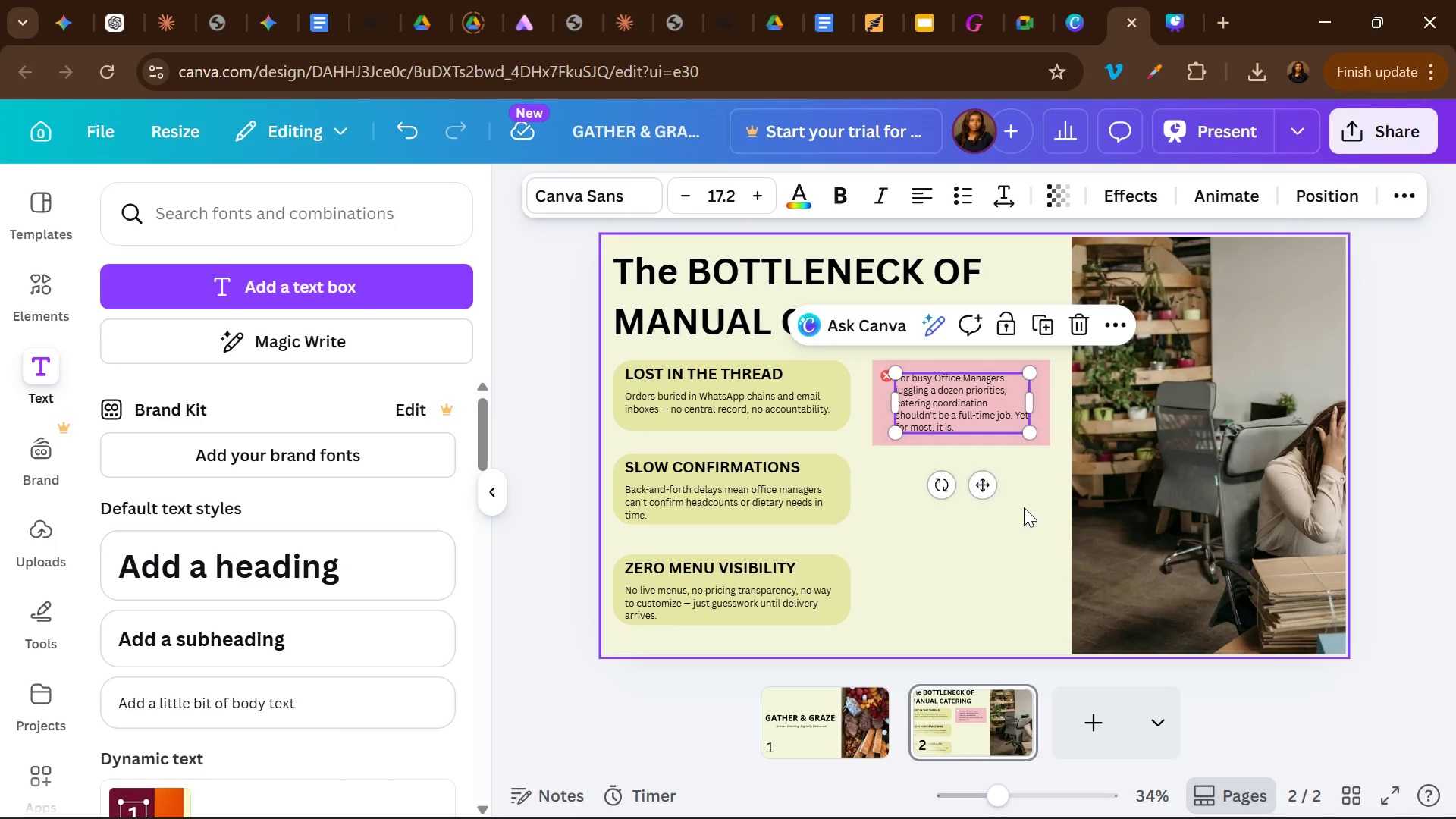 
left_click([1024, 507])
 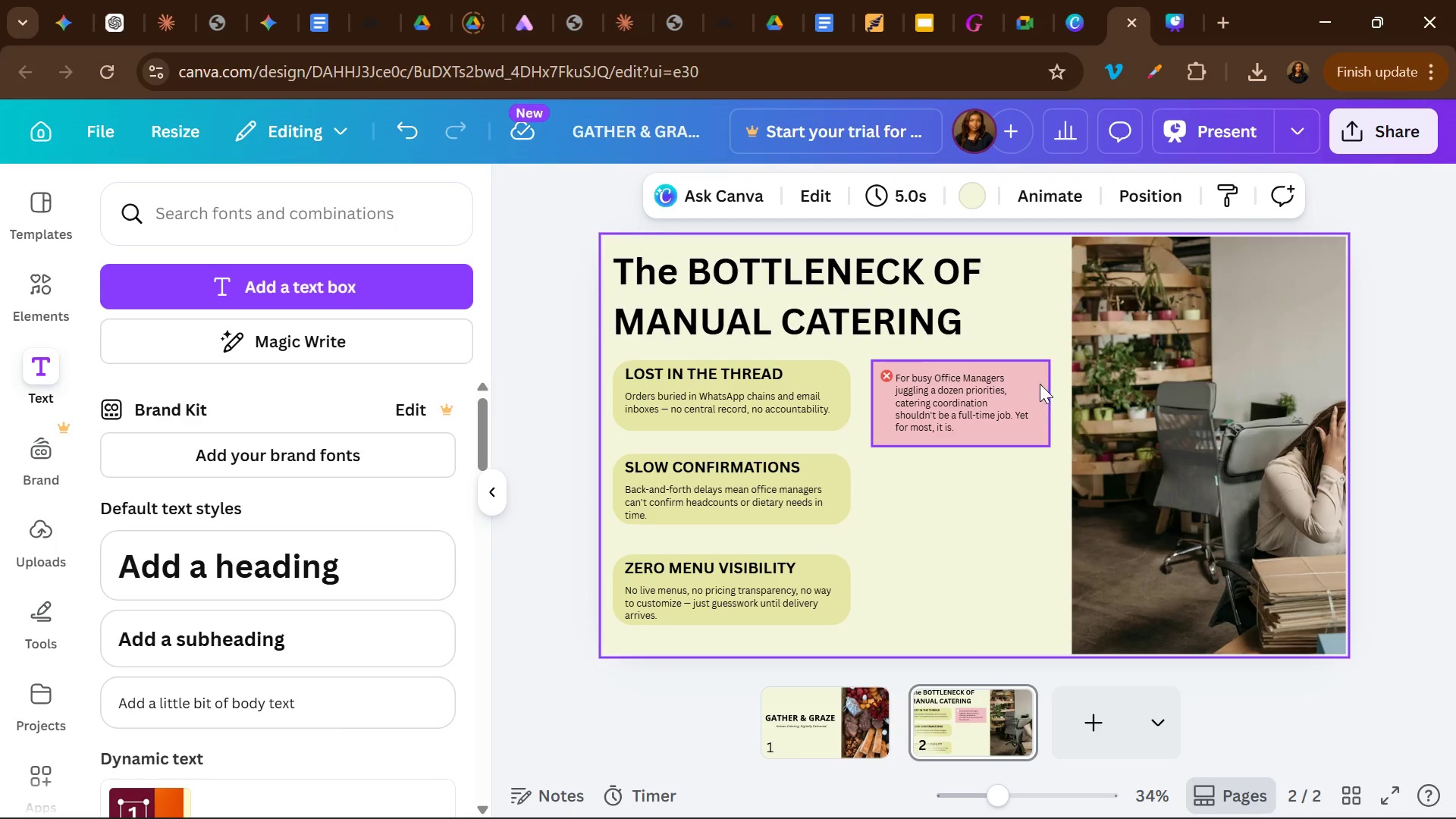 
left_click([1040, 382])
 